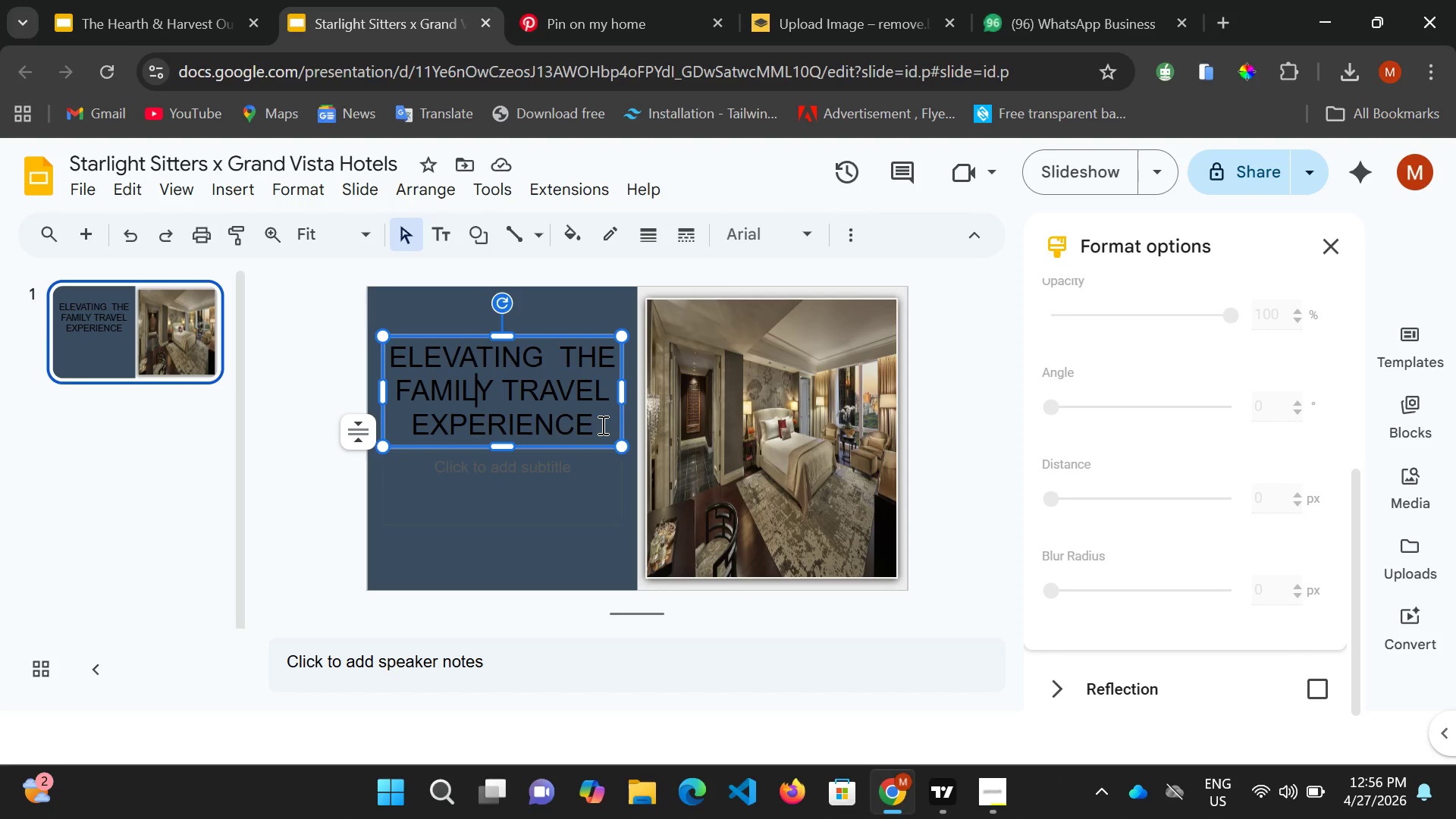 
left_click([554, 467])
 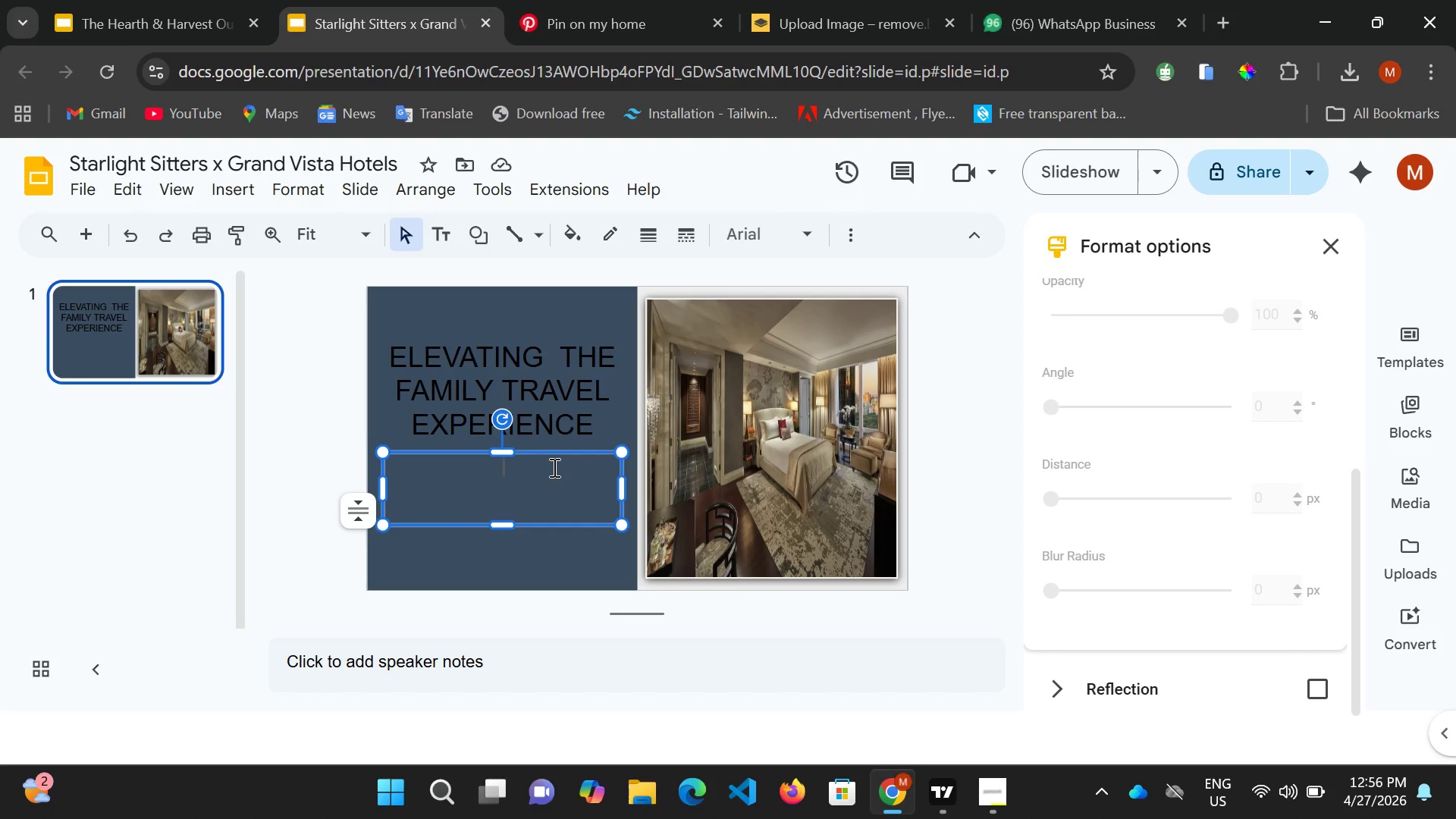 
wait(20.14)
 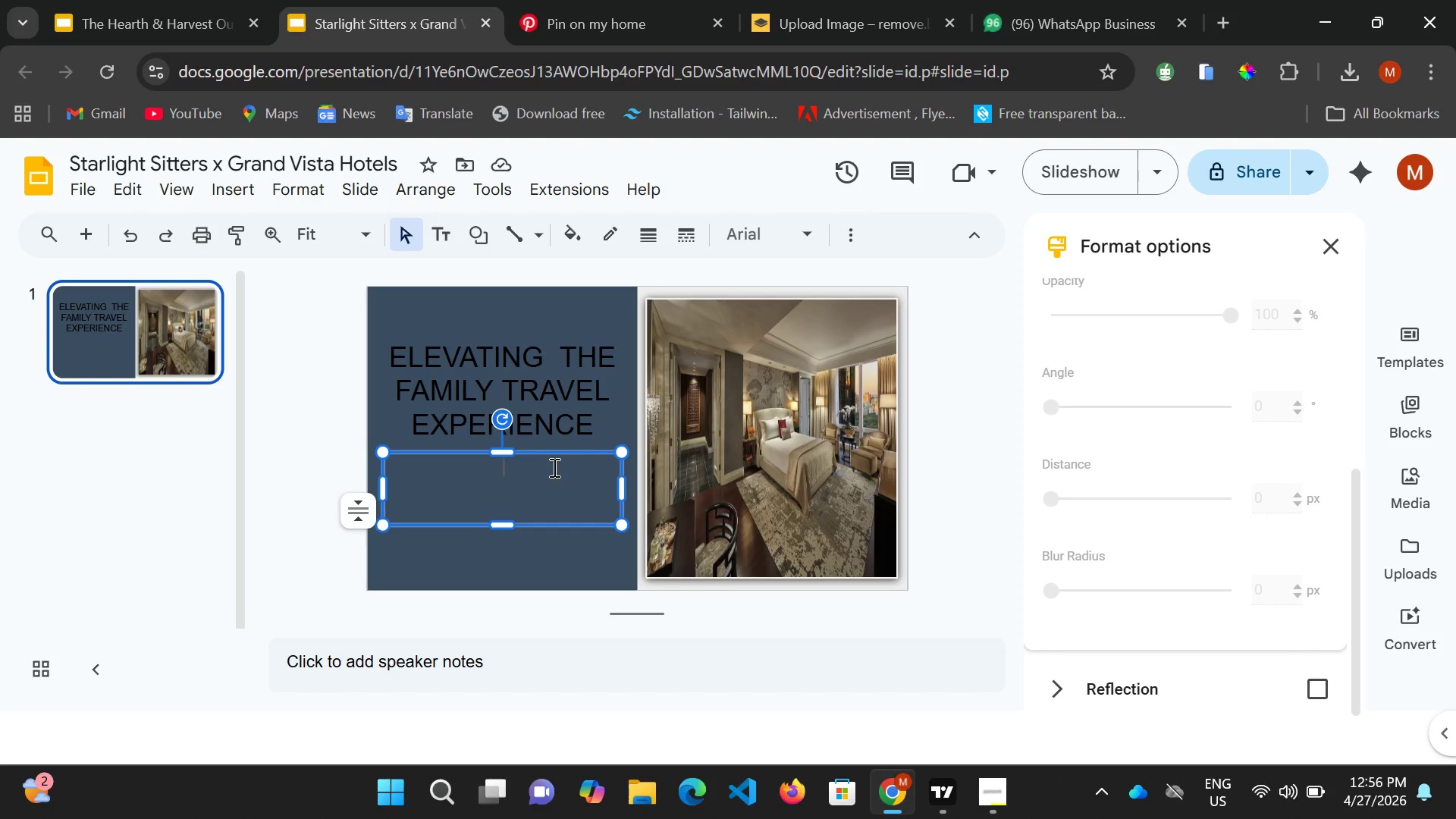 
type(A Strag)
key(Backspace)
key(Backspace)
key(Backspace)
key(Backspace)
key(Backspace)
key(Backspace)
 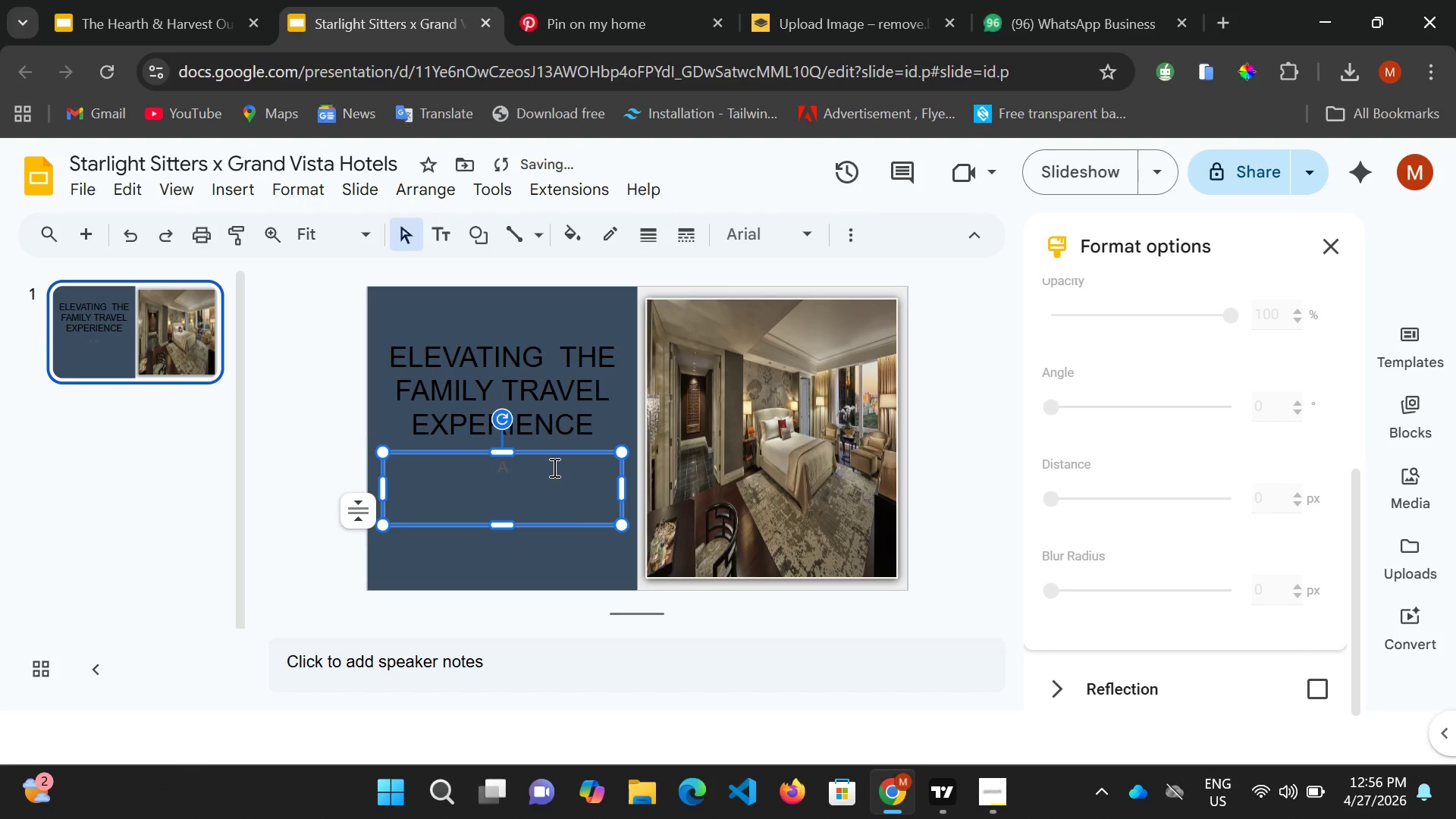 
key(Backspace)
 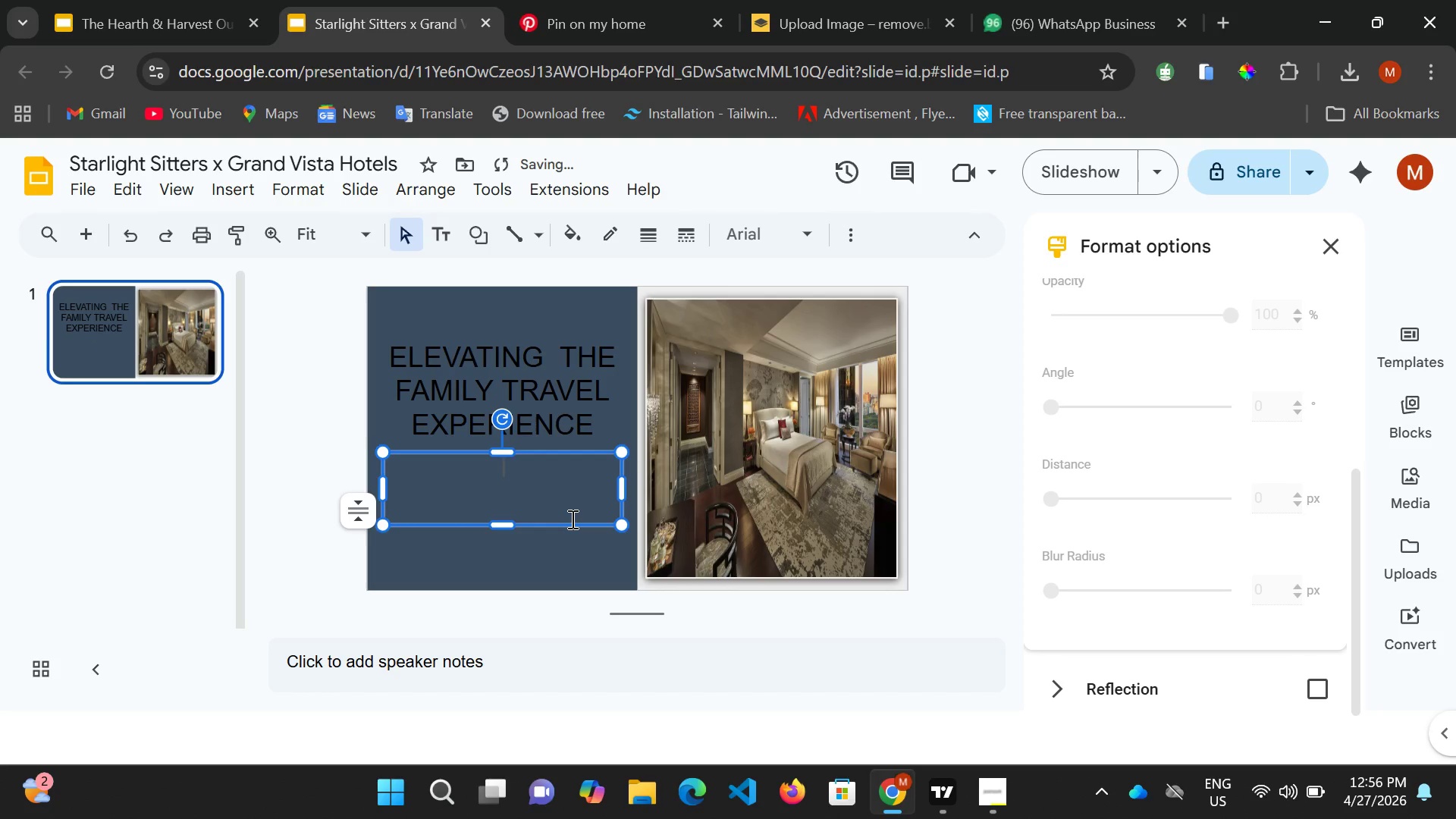 
key(Backspace)
 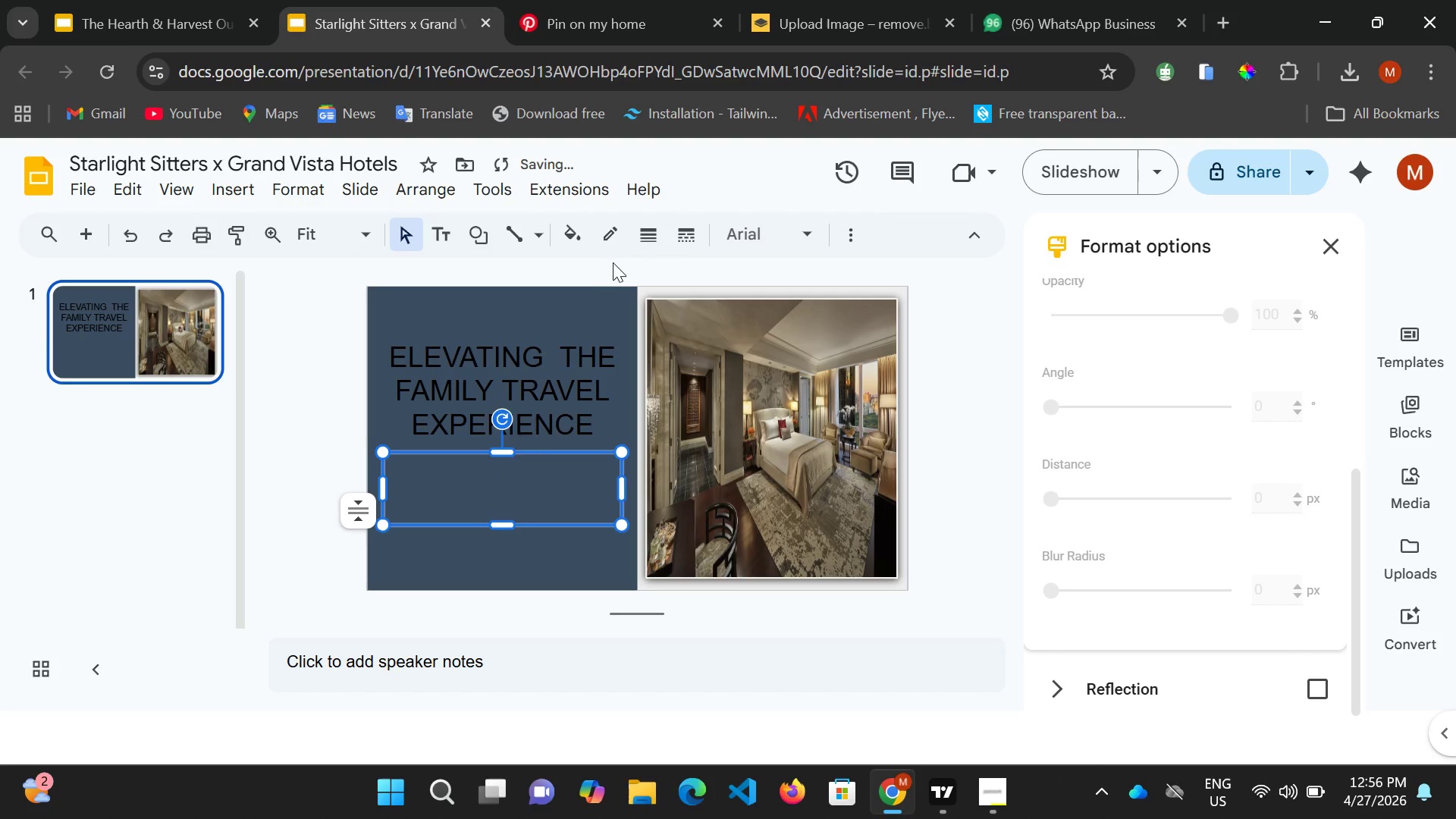 
left_click([813, 228])
 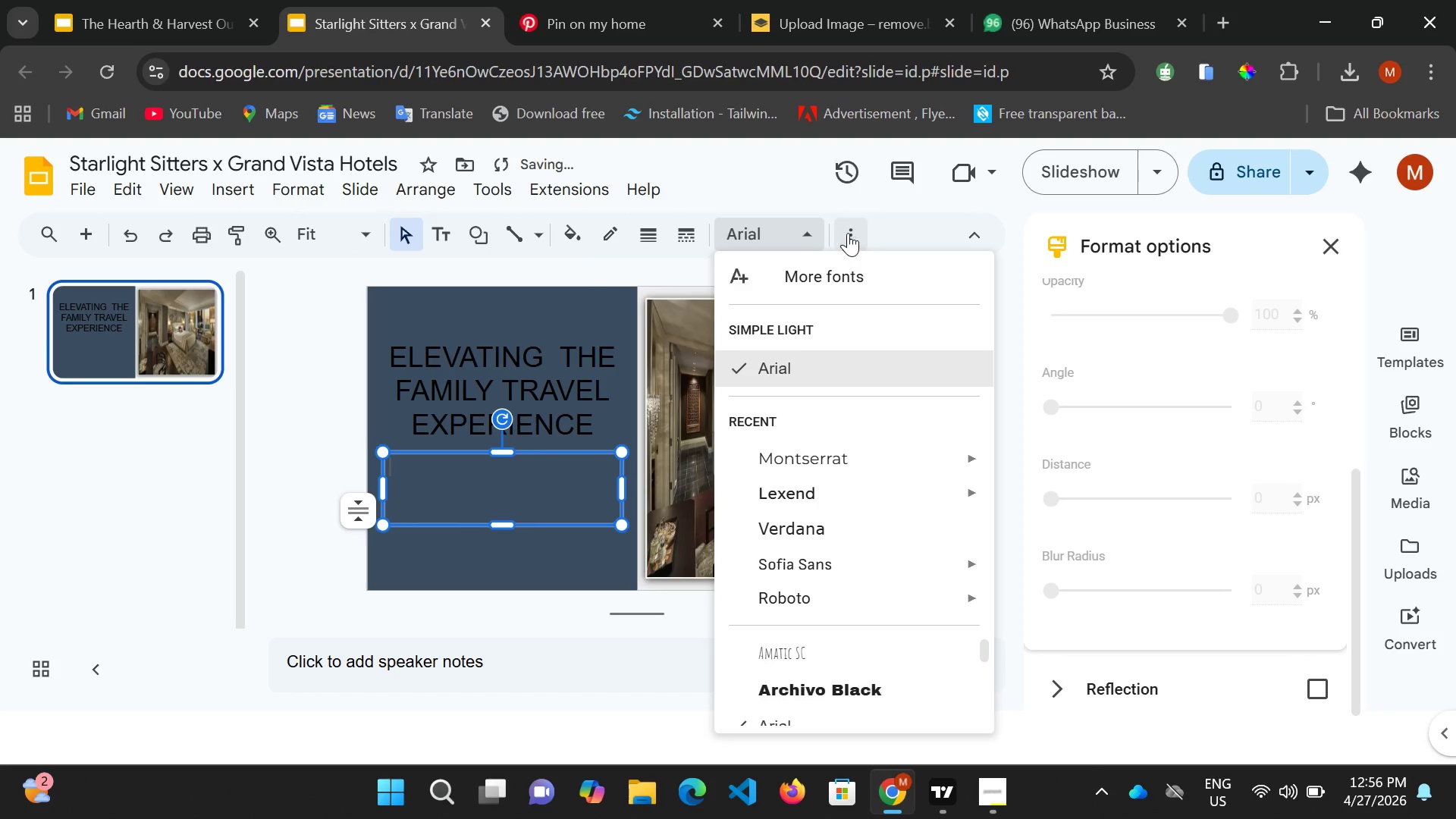 
left_click([849, 231])
 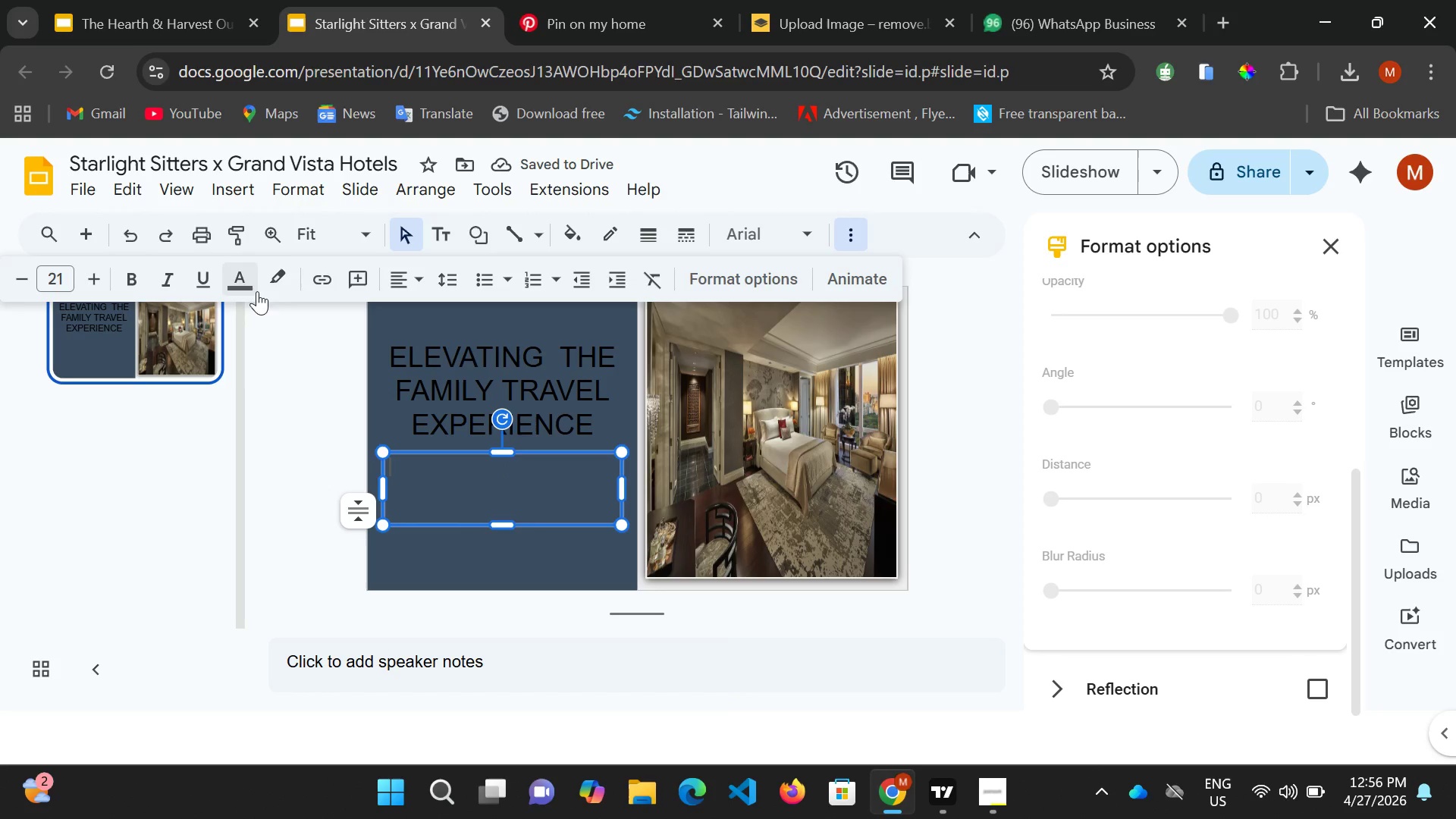 
mouse_move([258, 287])
 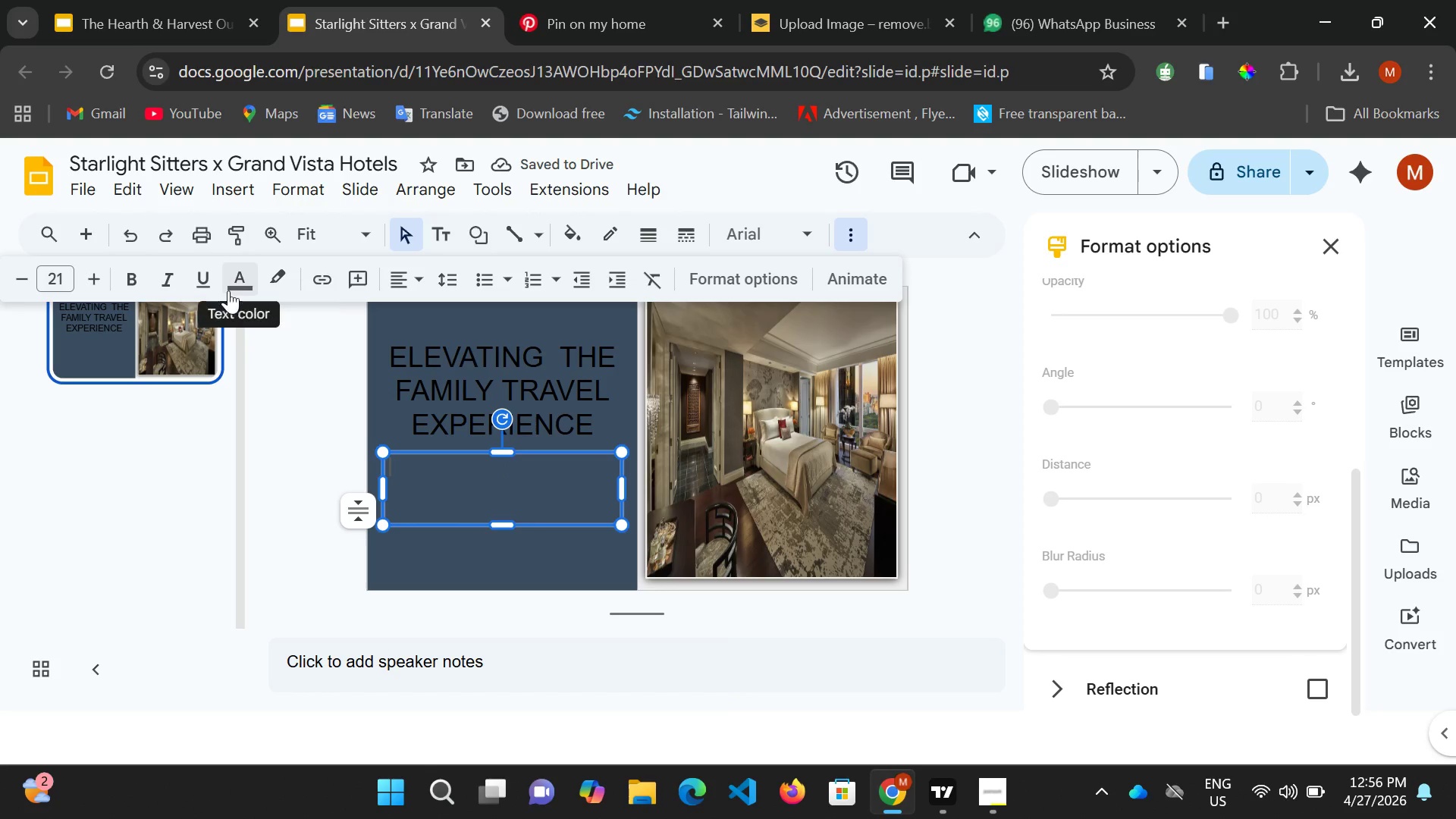 
mouse_move([258, 302])
 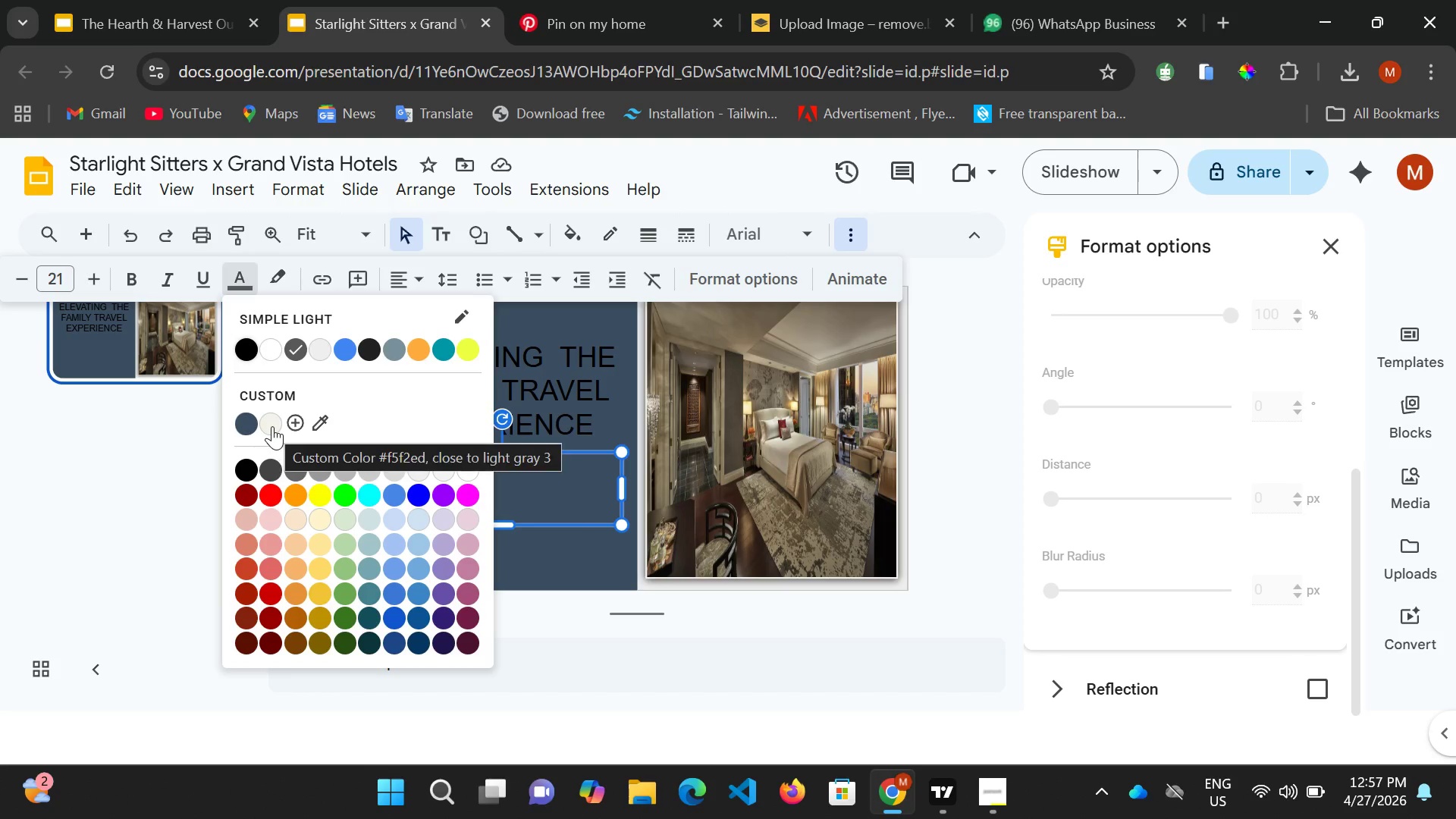 
left_click([272, 426])
 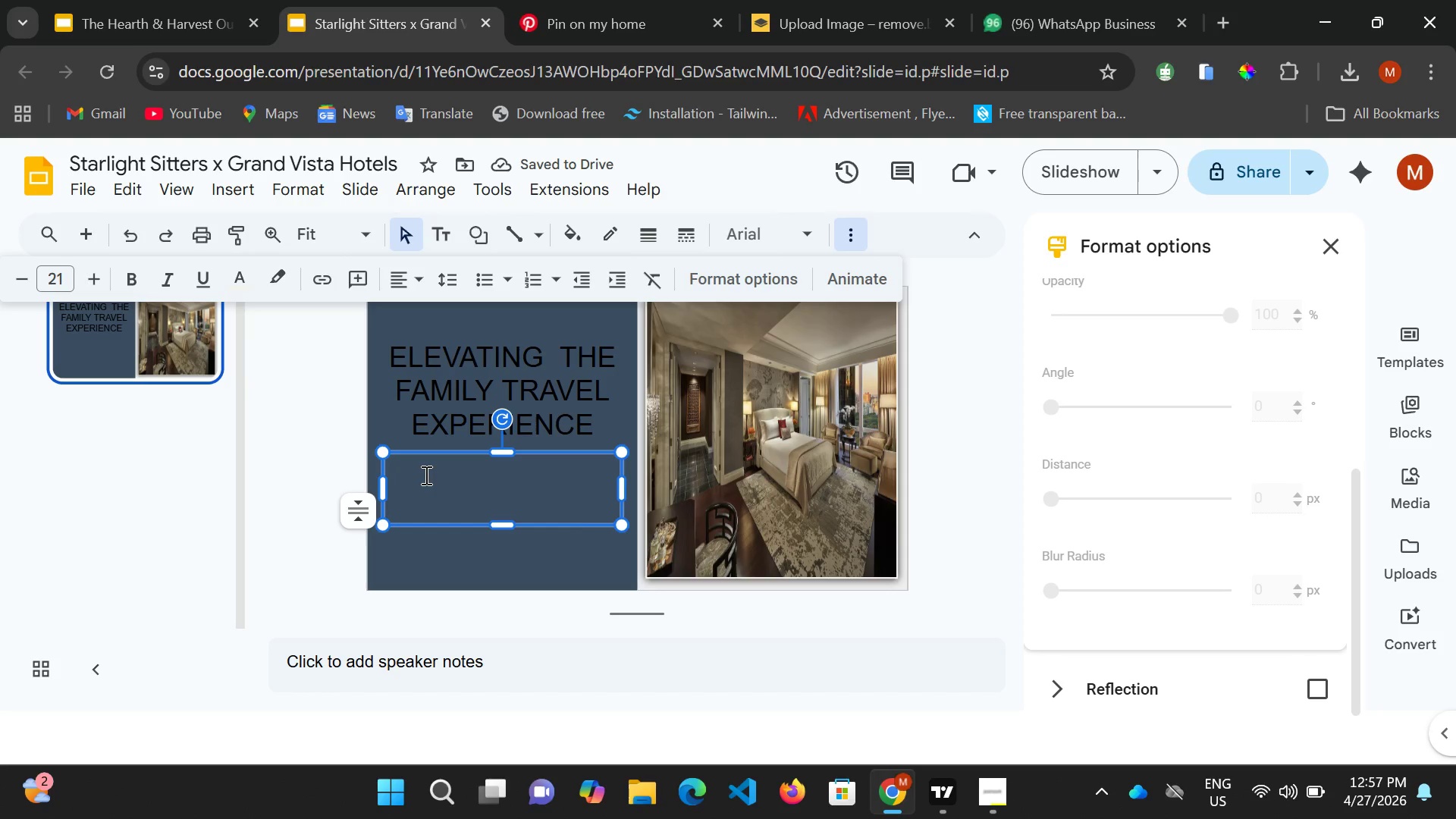 
wait(9.86)
 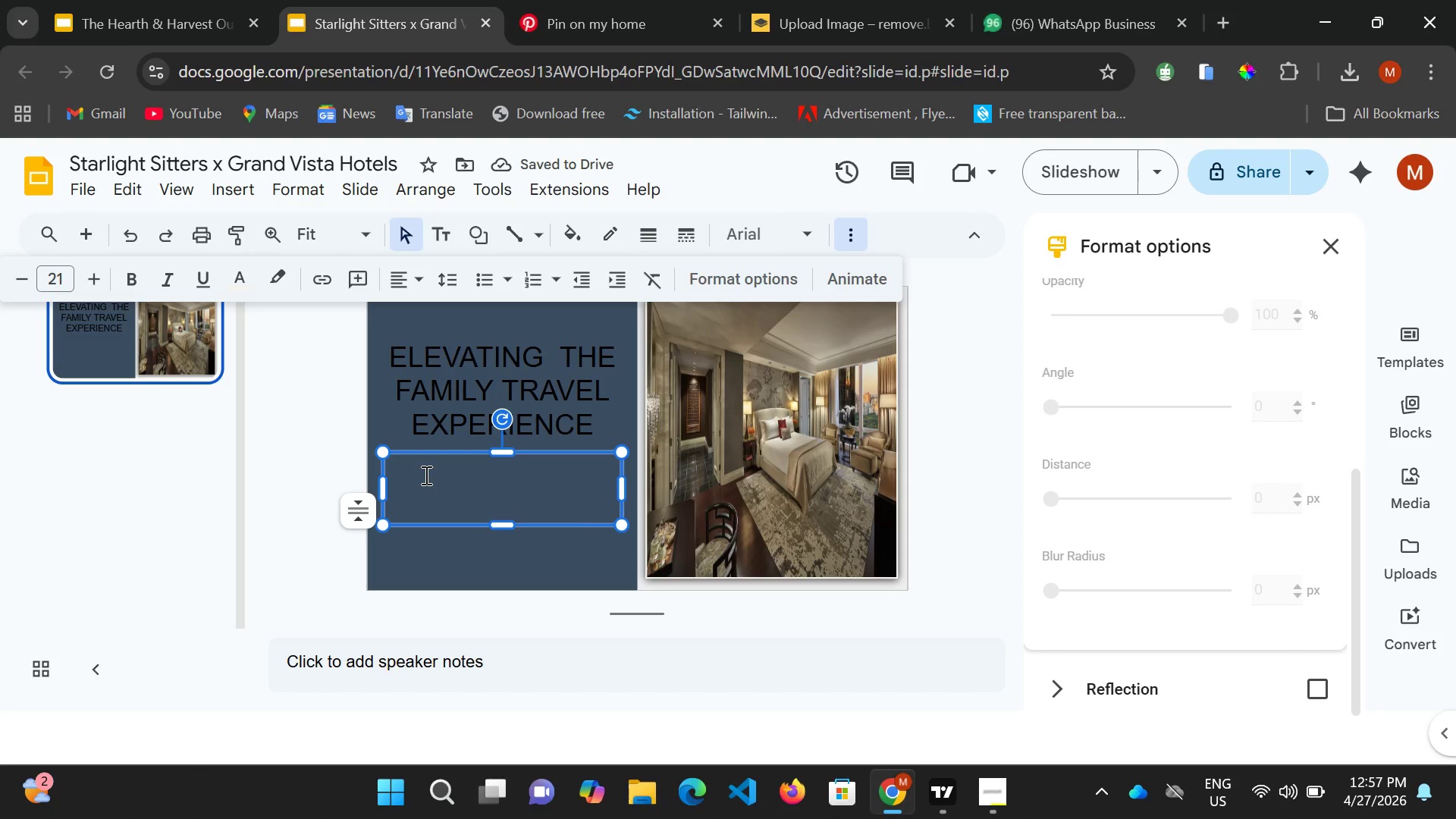 
type(A Strategic)
 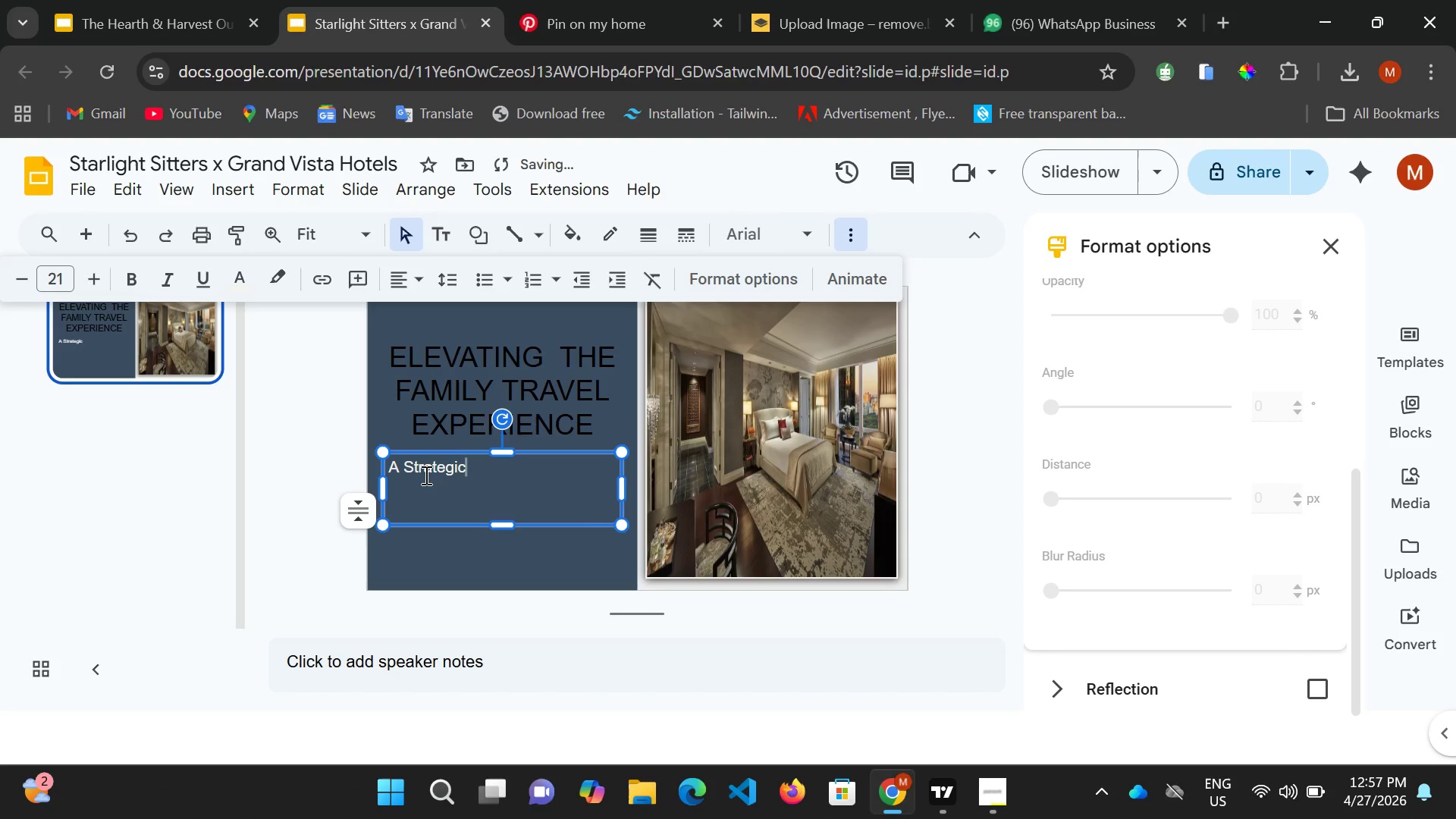 
key(Space)
 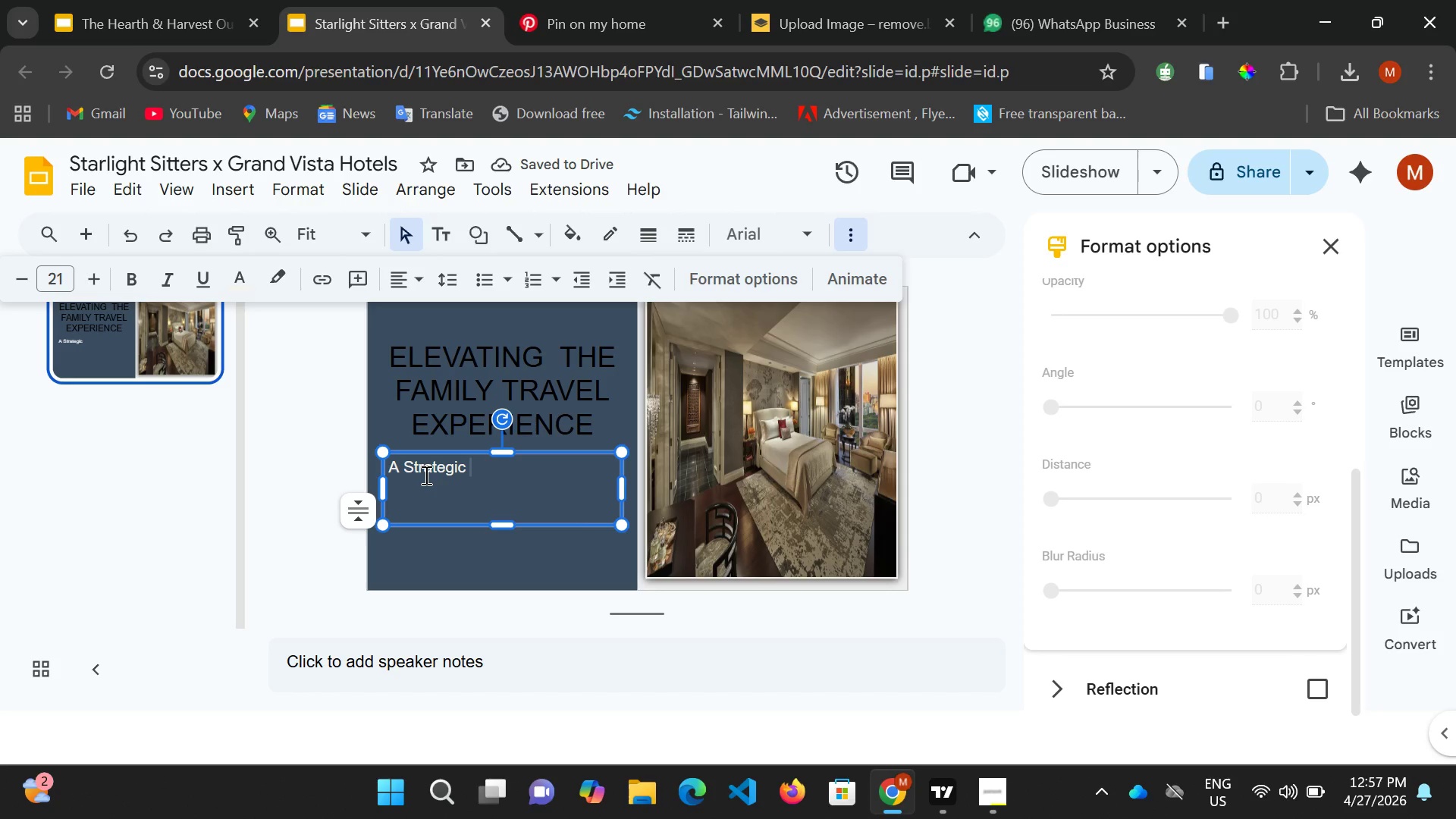 
type(Part)
key(Backspace)
type(tnership Proppo)
key(Backspace)
key(Backspace)
type(osal;)
 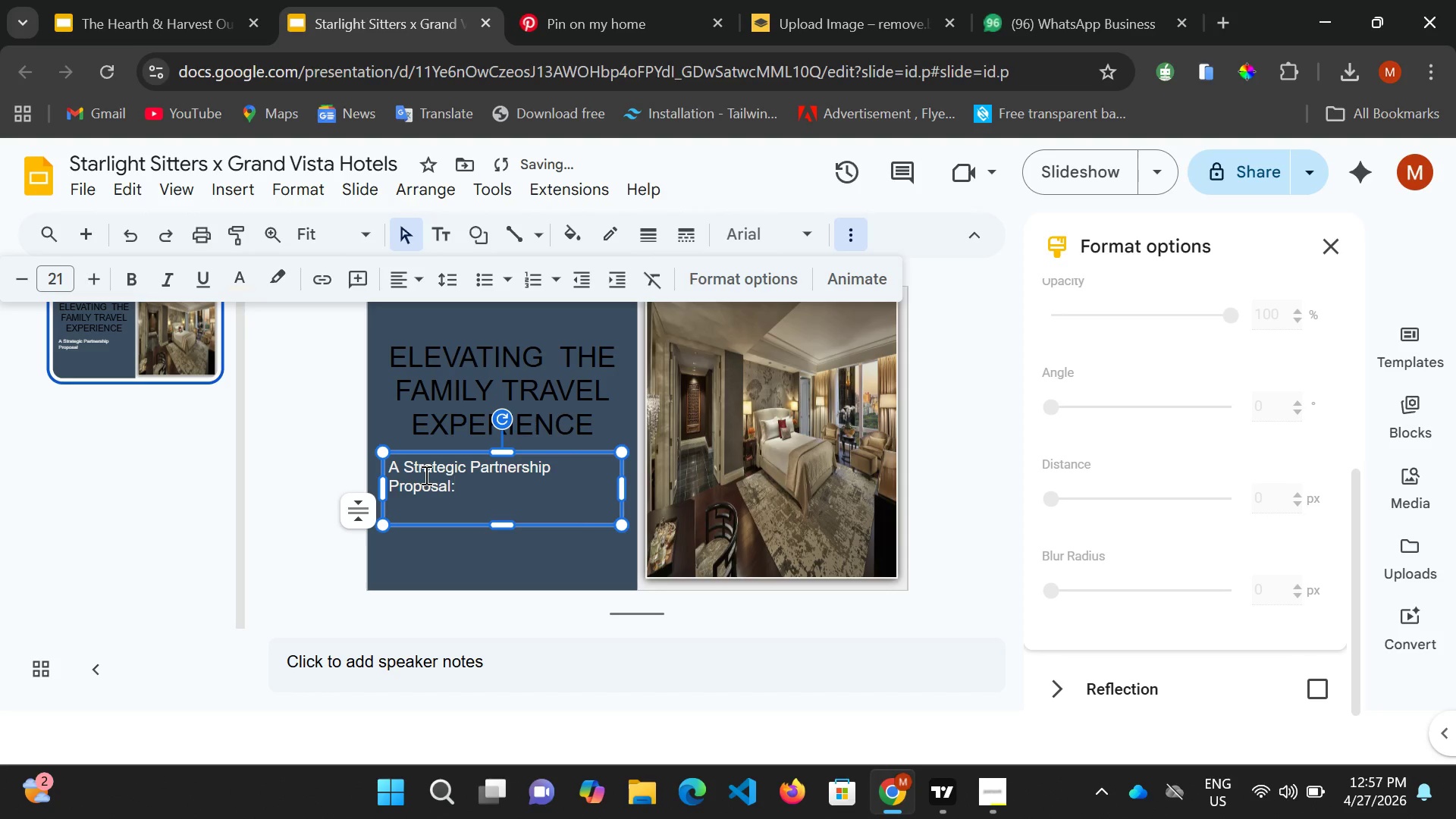 
wait(6.06)
 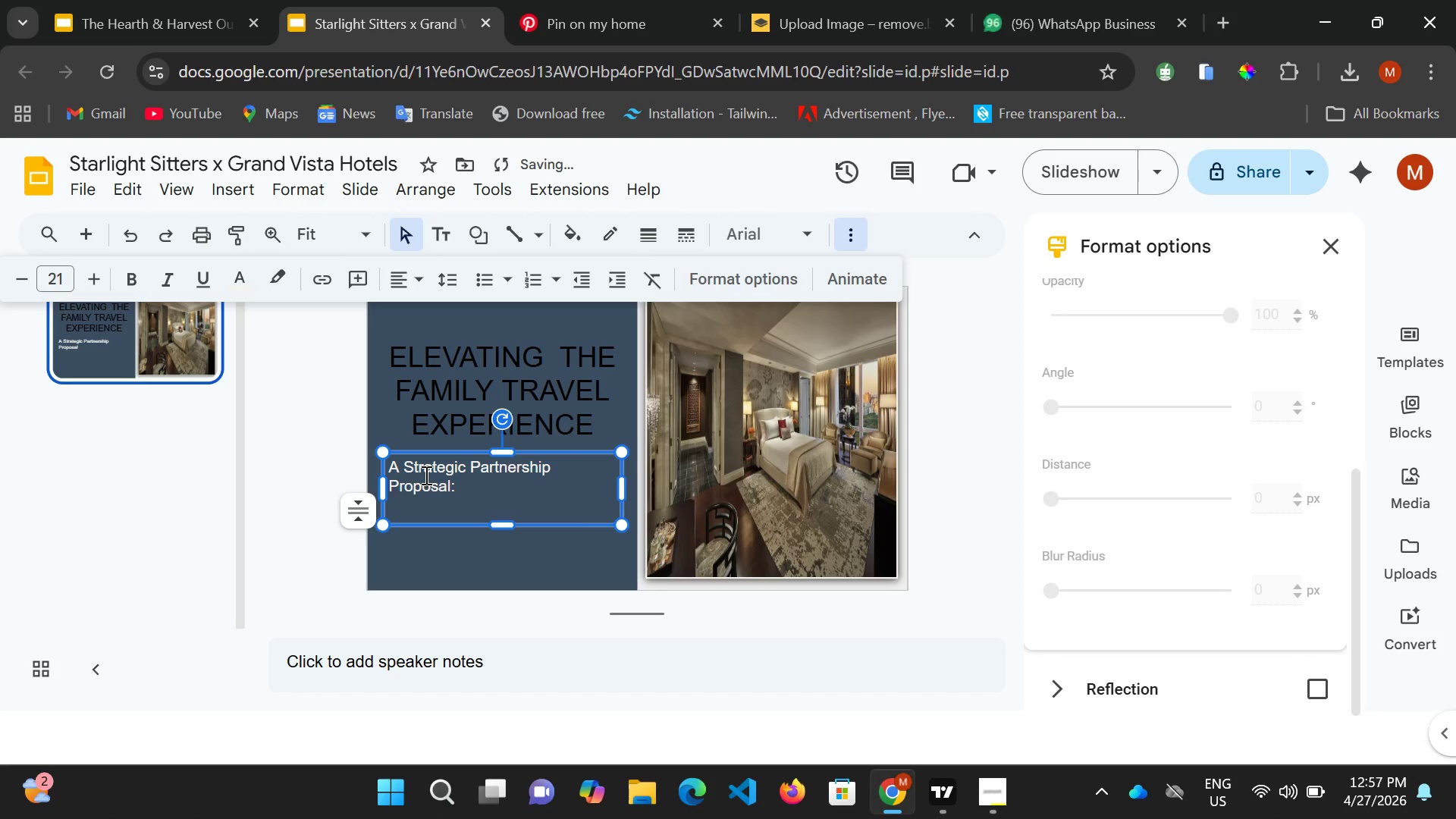 
type( Start)
key(Backspace)
type(light sitt)
key(Backspace)
key(Backspace)
key(Backspace)
key(Backspace)
type(Sitters & GRAND Vists)
key(Backspace)
type(a)
key(Backspace)
type(a Hotel GROUP)
 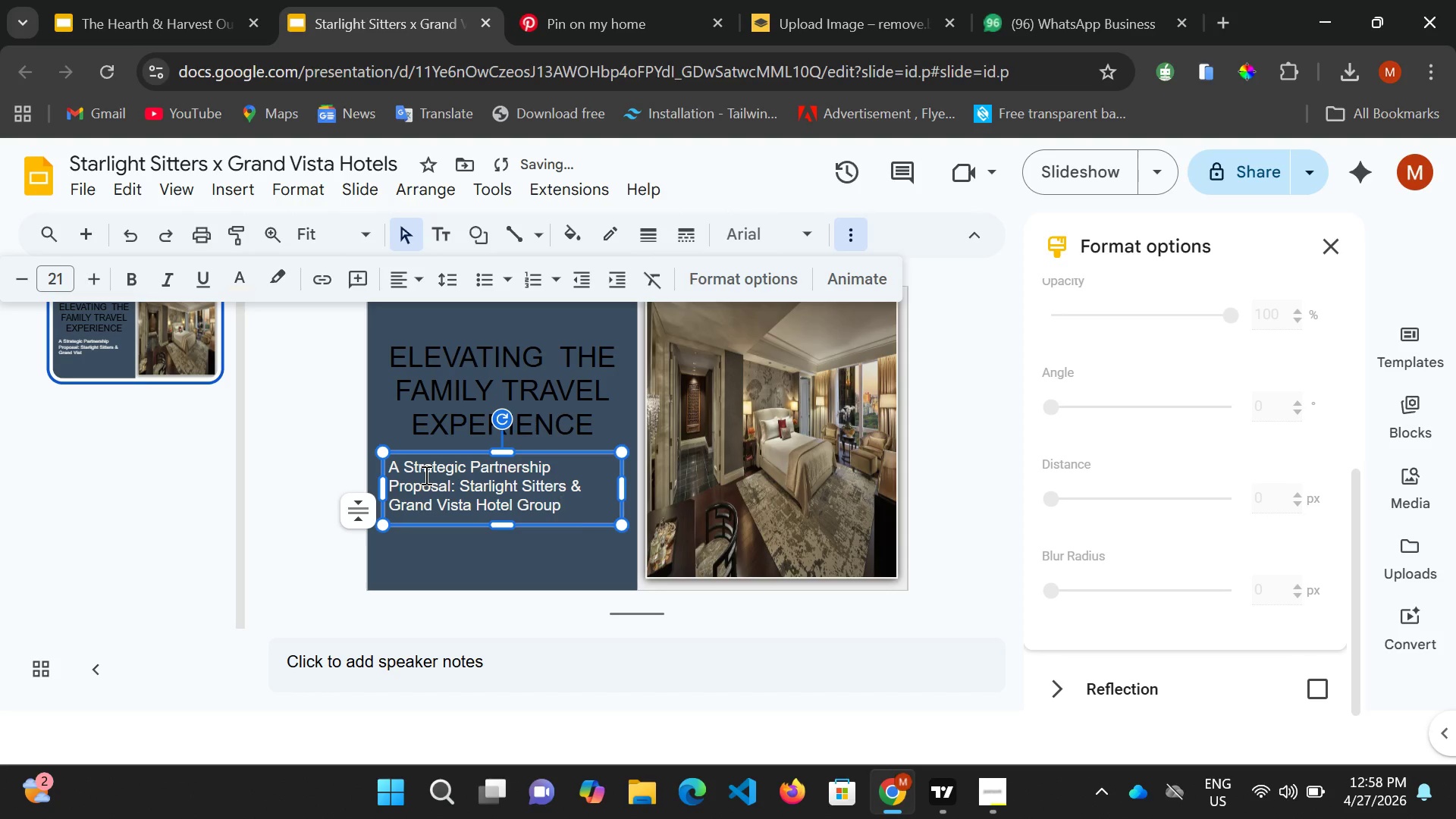 
key(Shift+Period)
 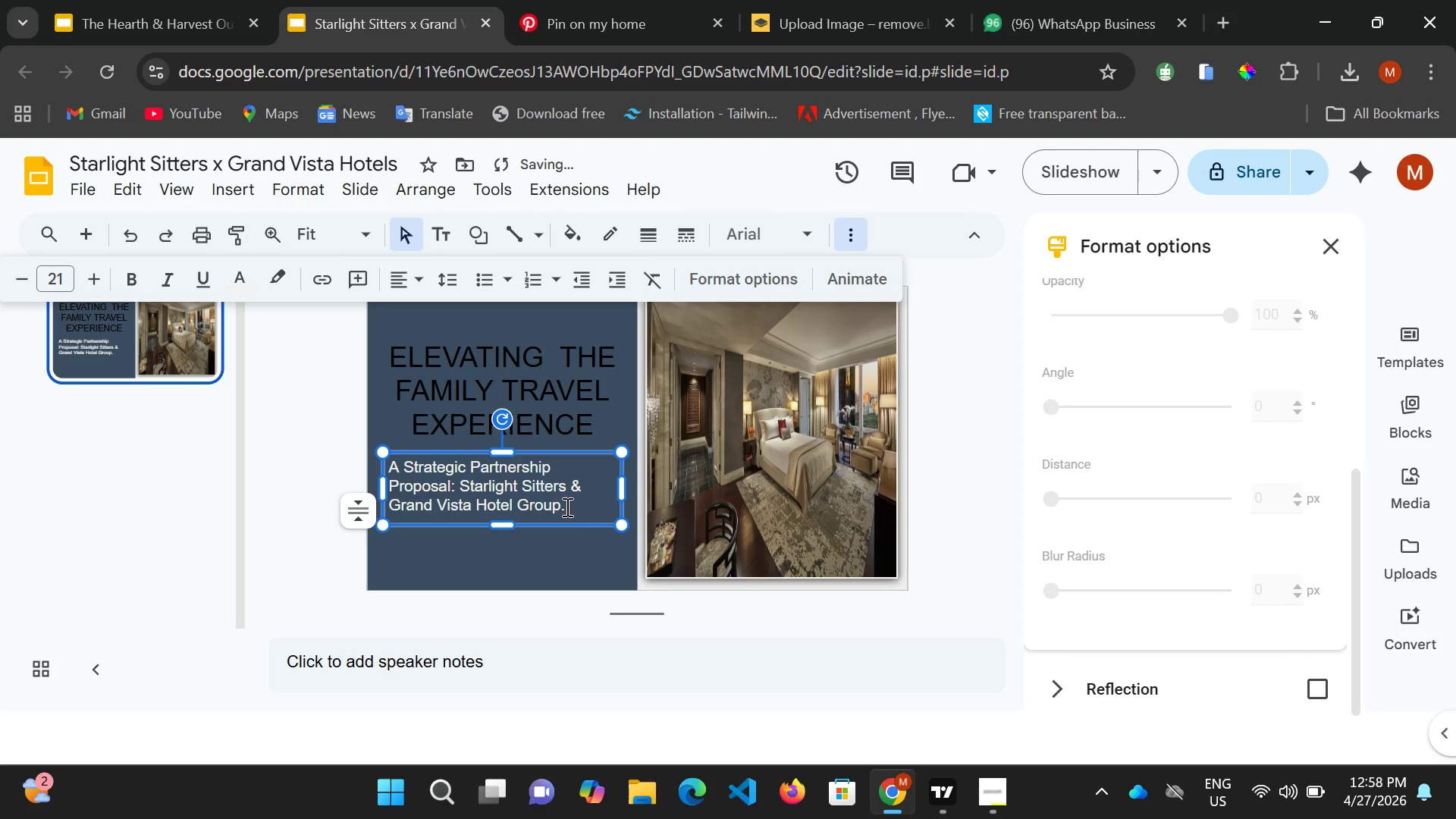 
left_click_drag(start_coordinate=[566, 507], to_coordinate=[390, 462])
 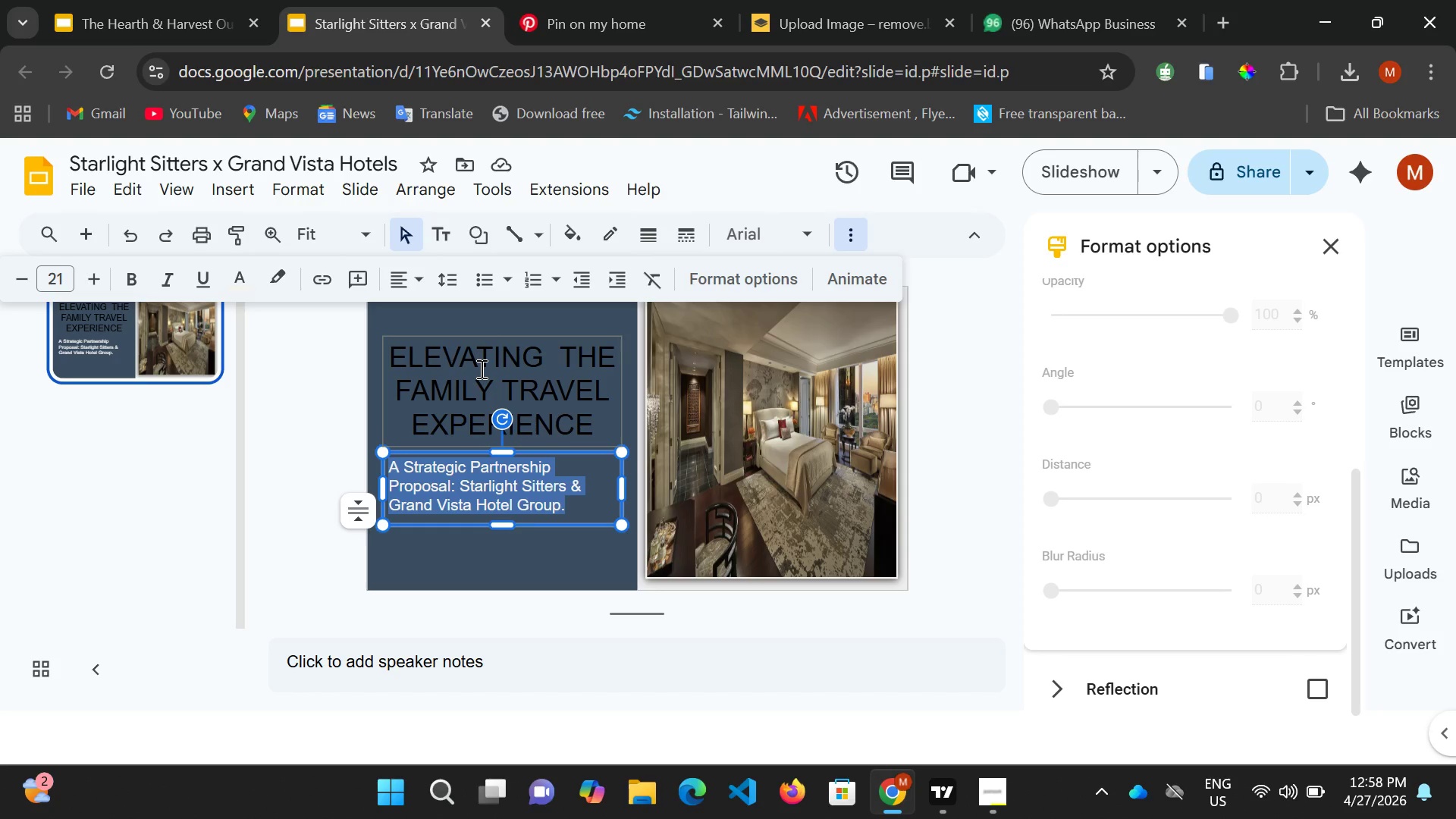 
wait(19.52)
 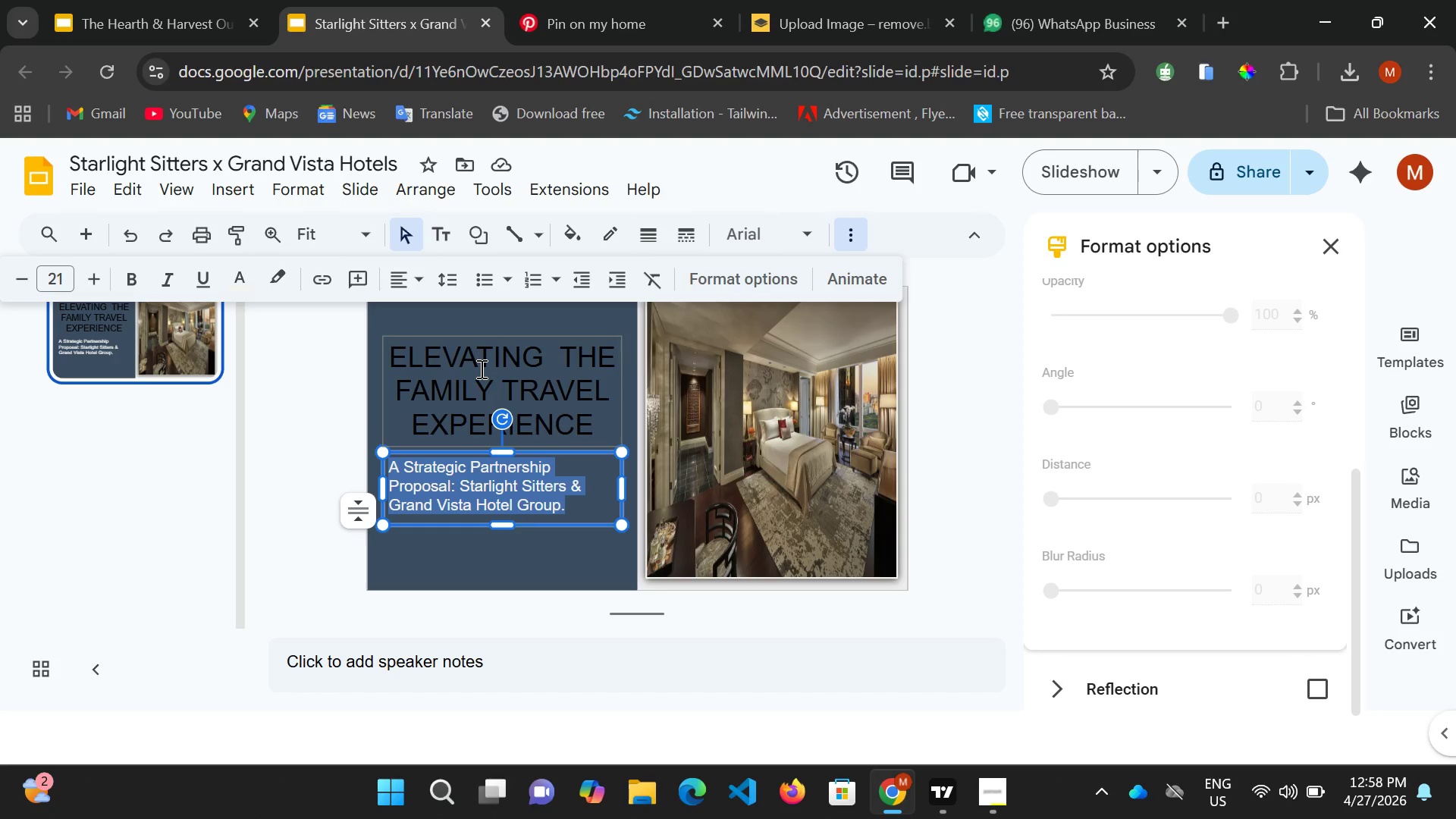 
left_click([802, 221])
 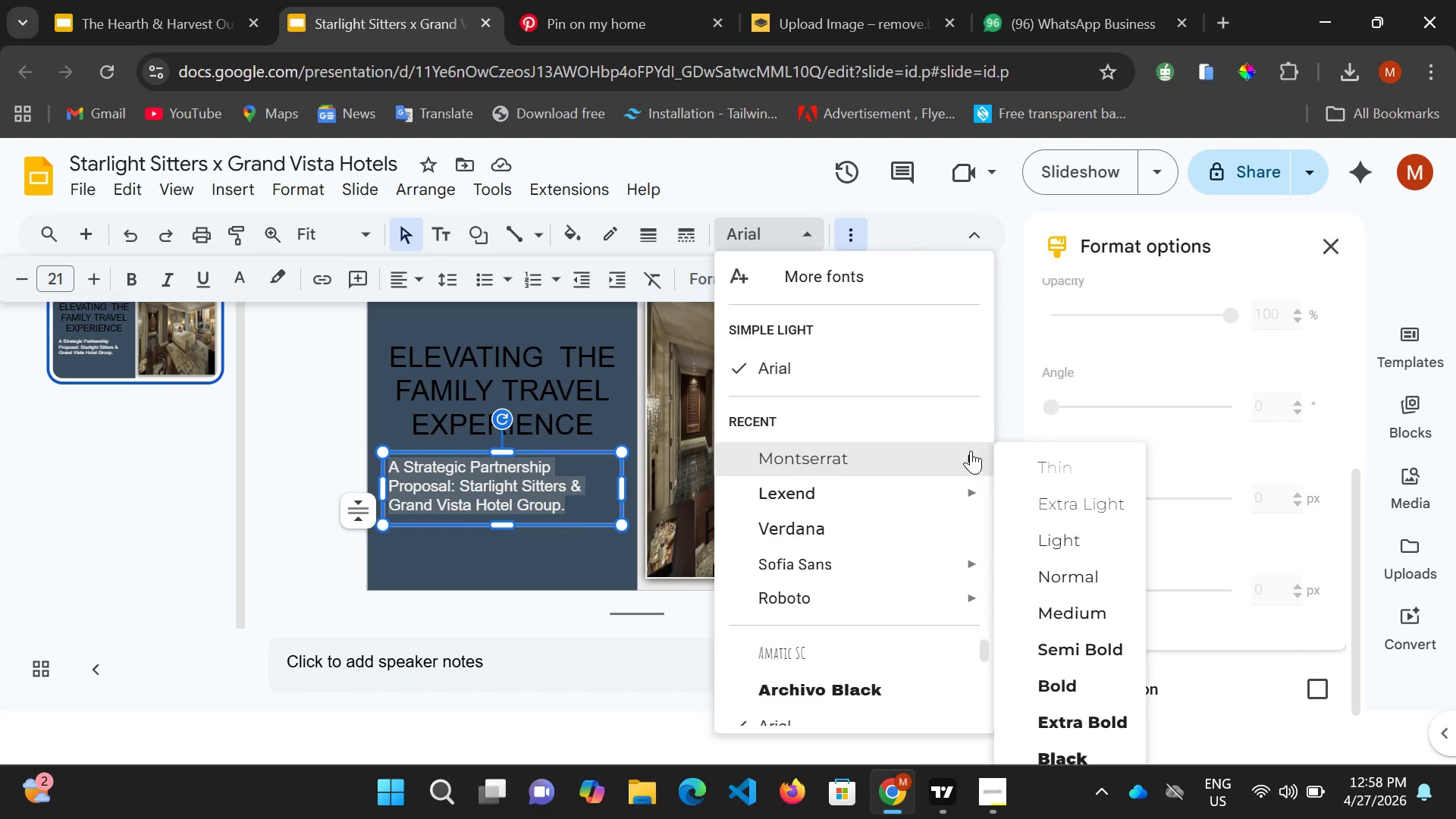 
wait(5.84)
 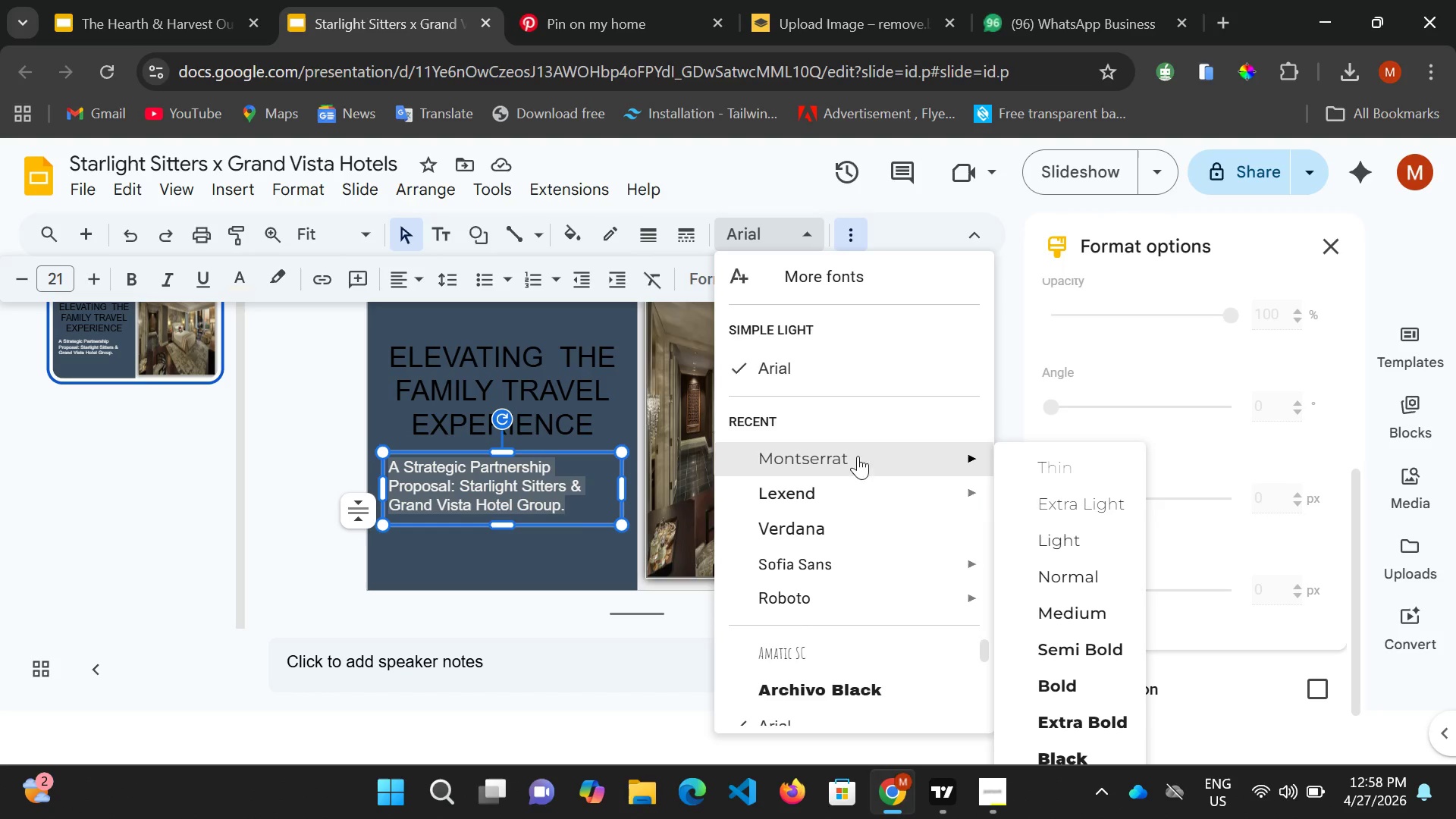 
left_click([1056, 645])
 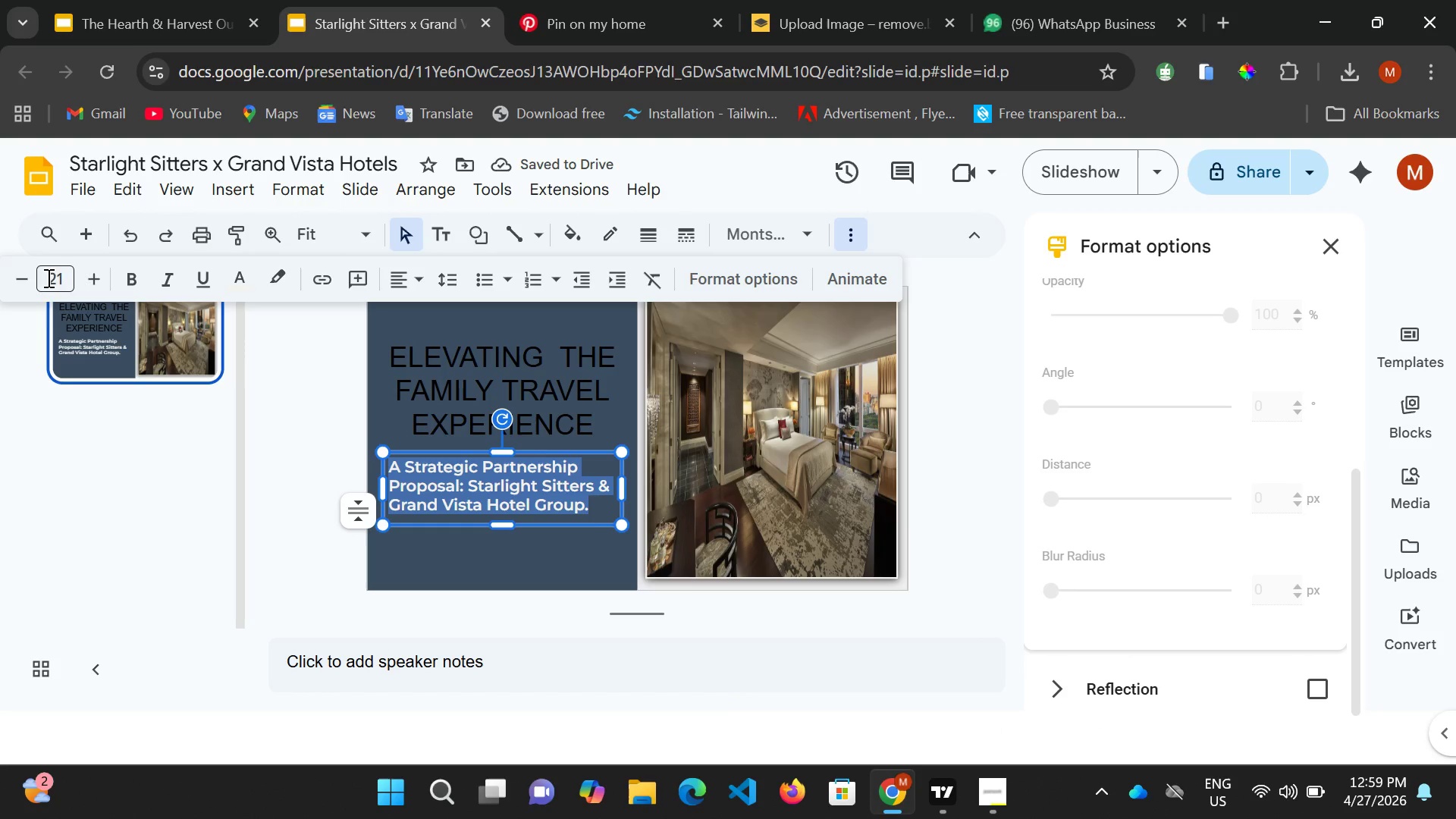 
double_click([32, 279])
 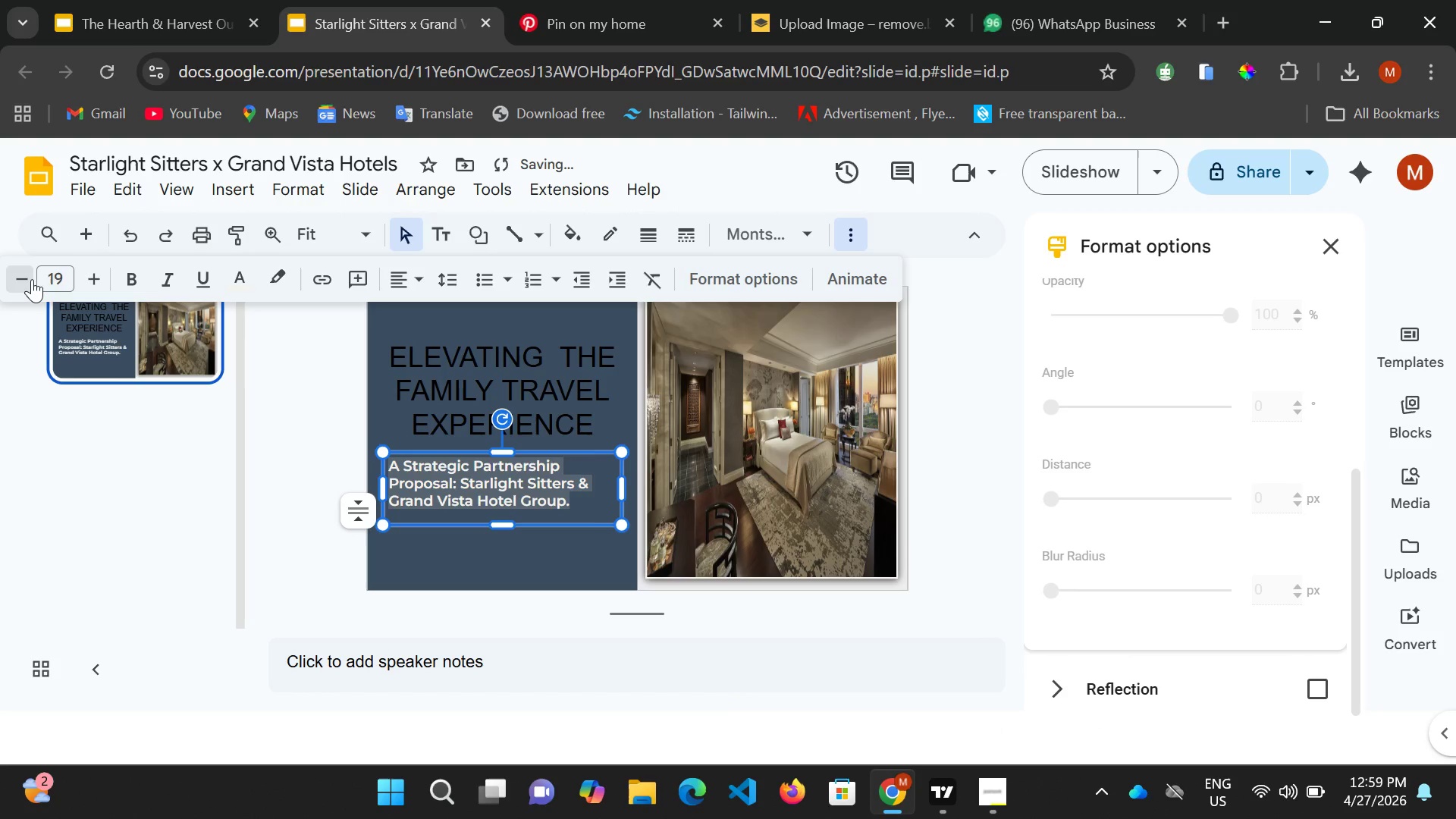 
triple_click([32, 279])
 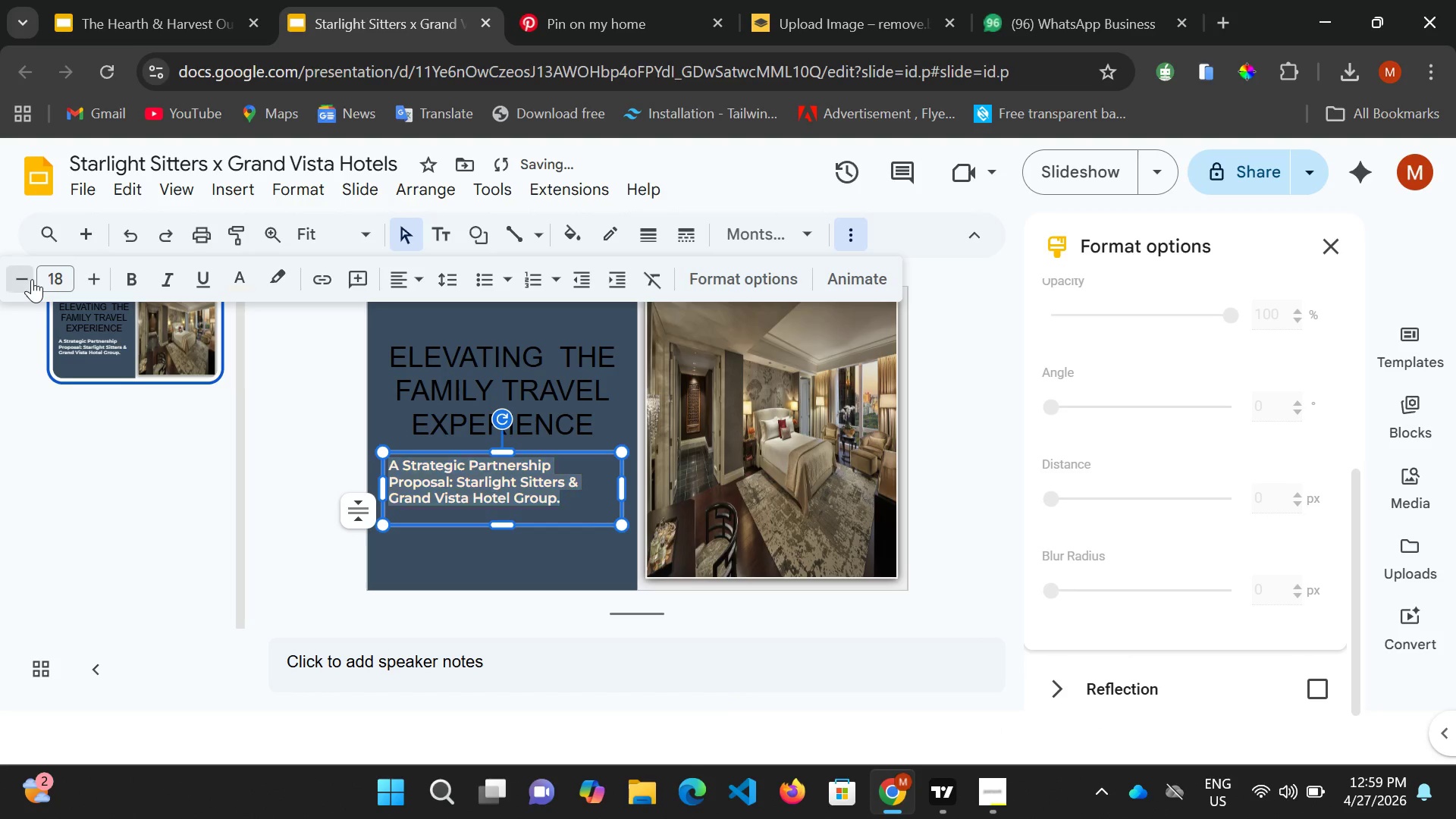 
left_click([32, 279])
 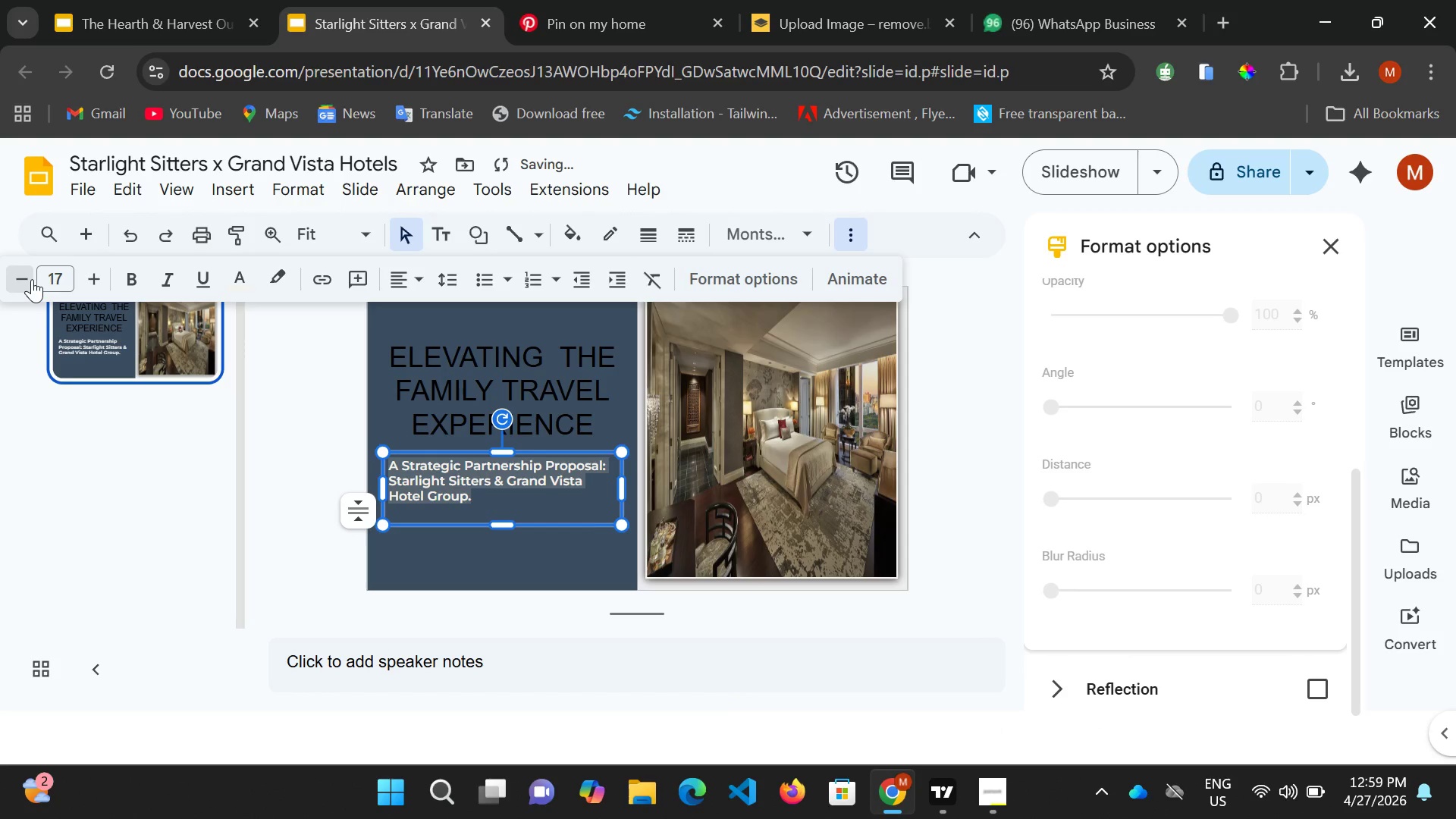 
left_click([32, 279])
 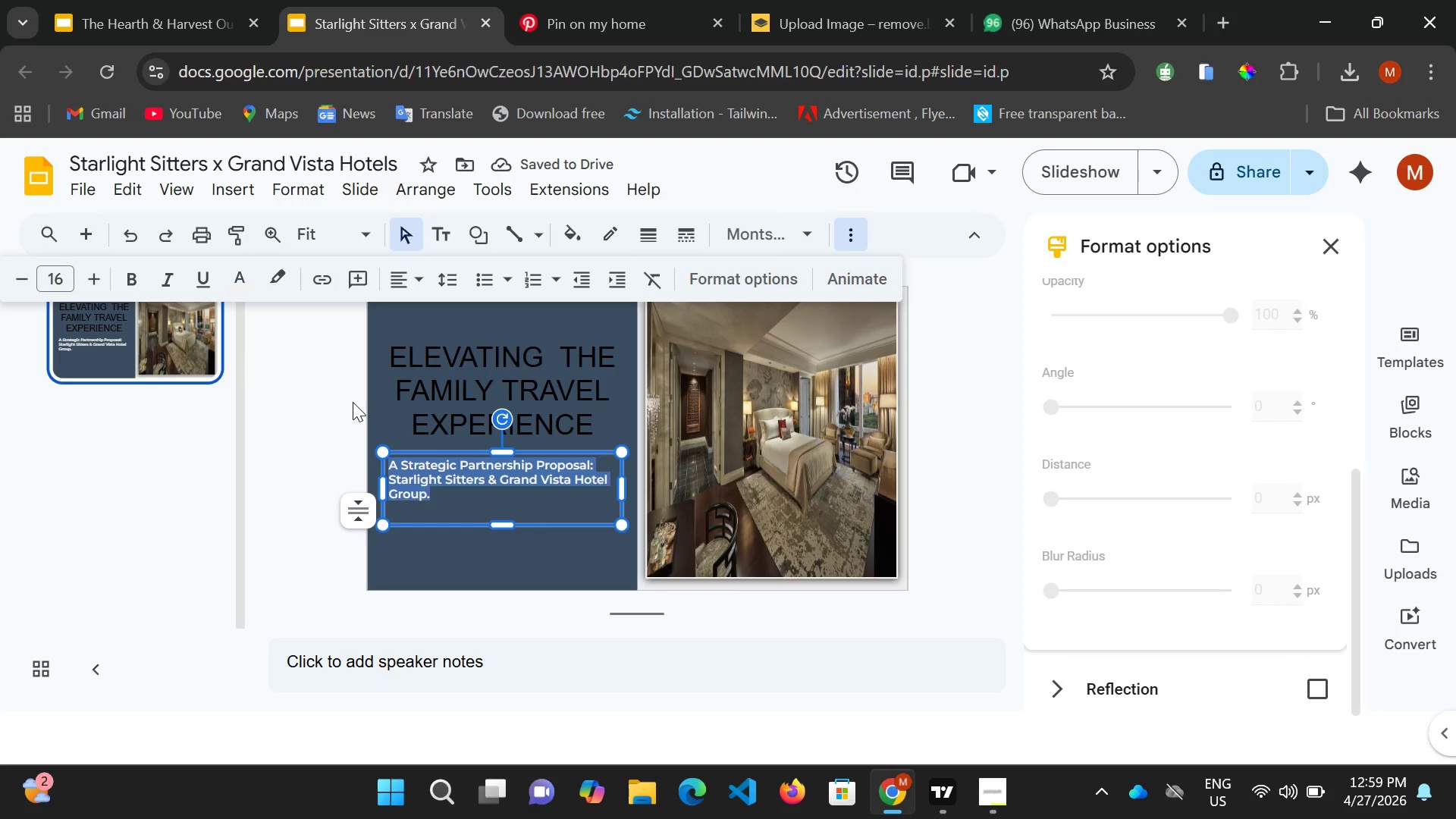 
left_click([450, 485])
 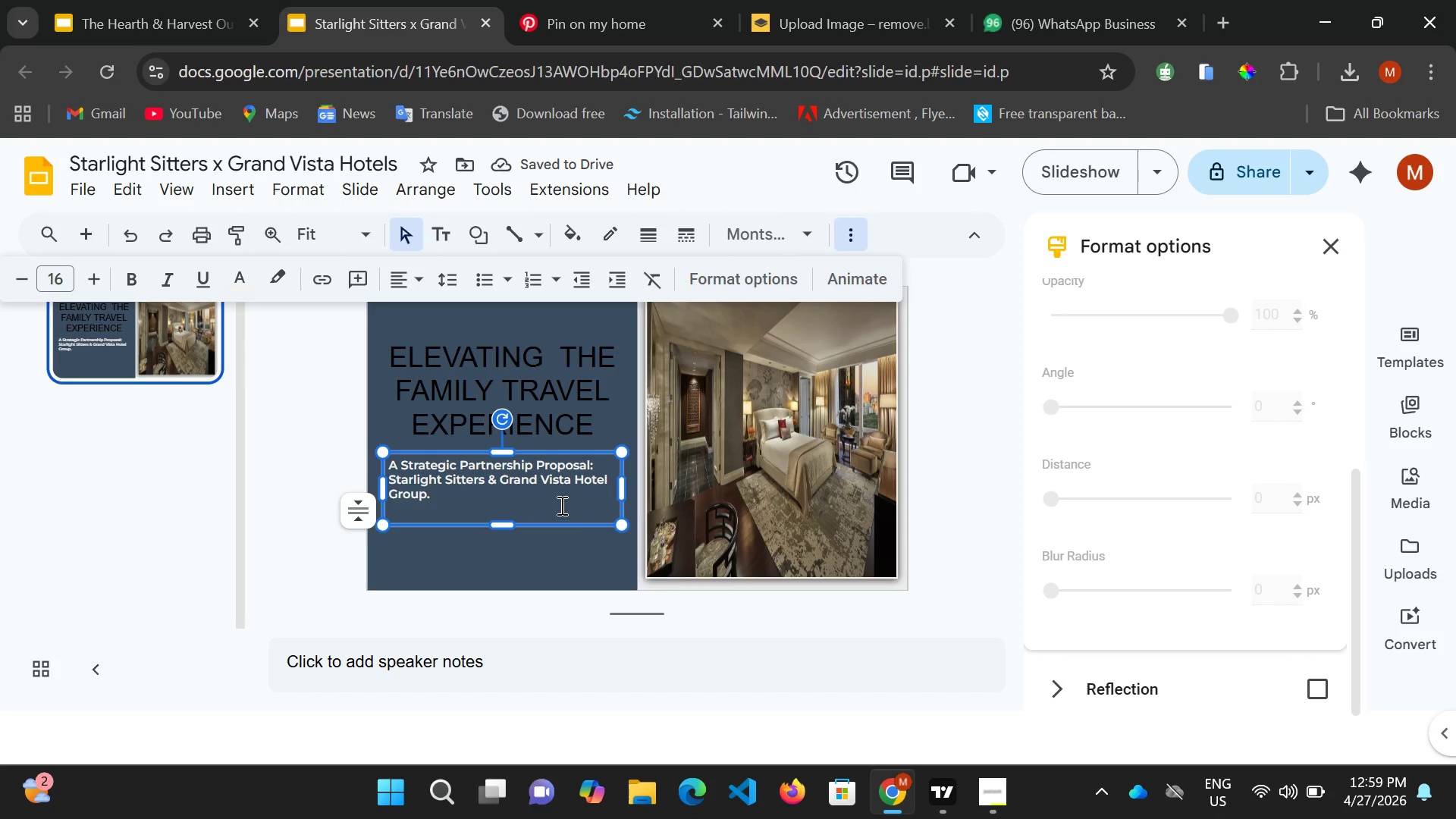 
left_click([563, 504])
 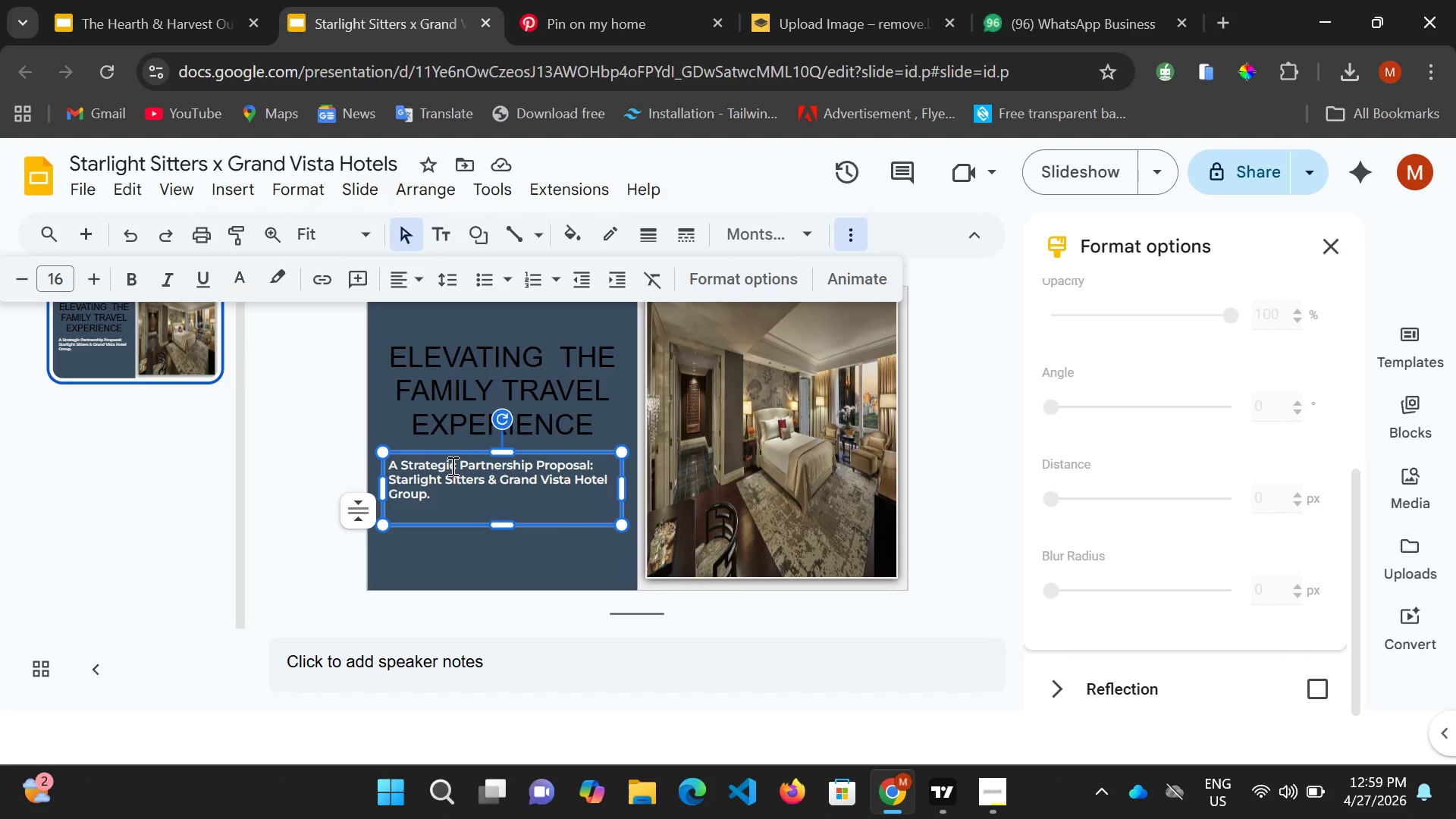 
left_click_drag(start_coordinate=[450, 464], to_coordinate=[452, 460])
 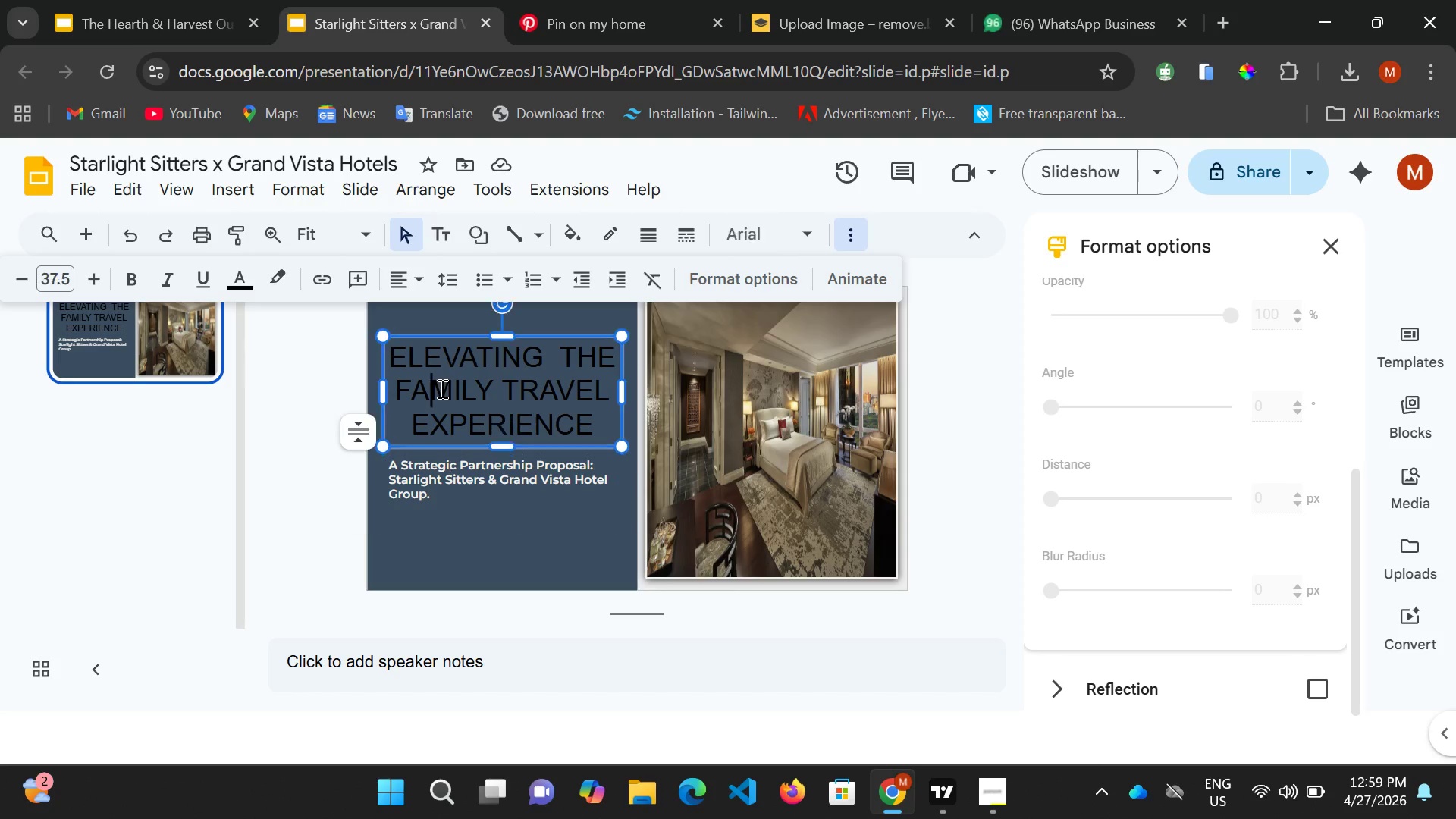 
double_click([440, 389])
 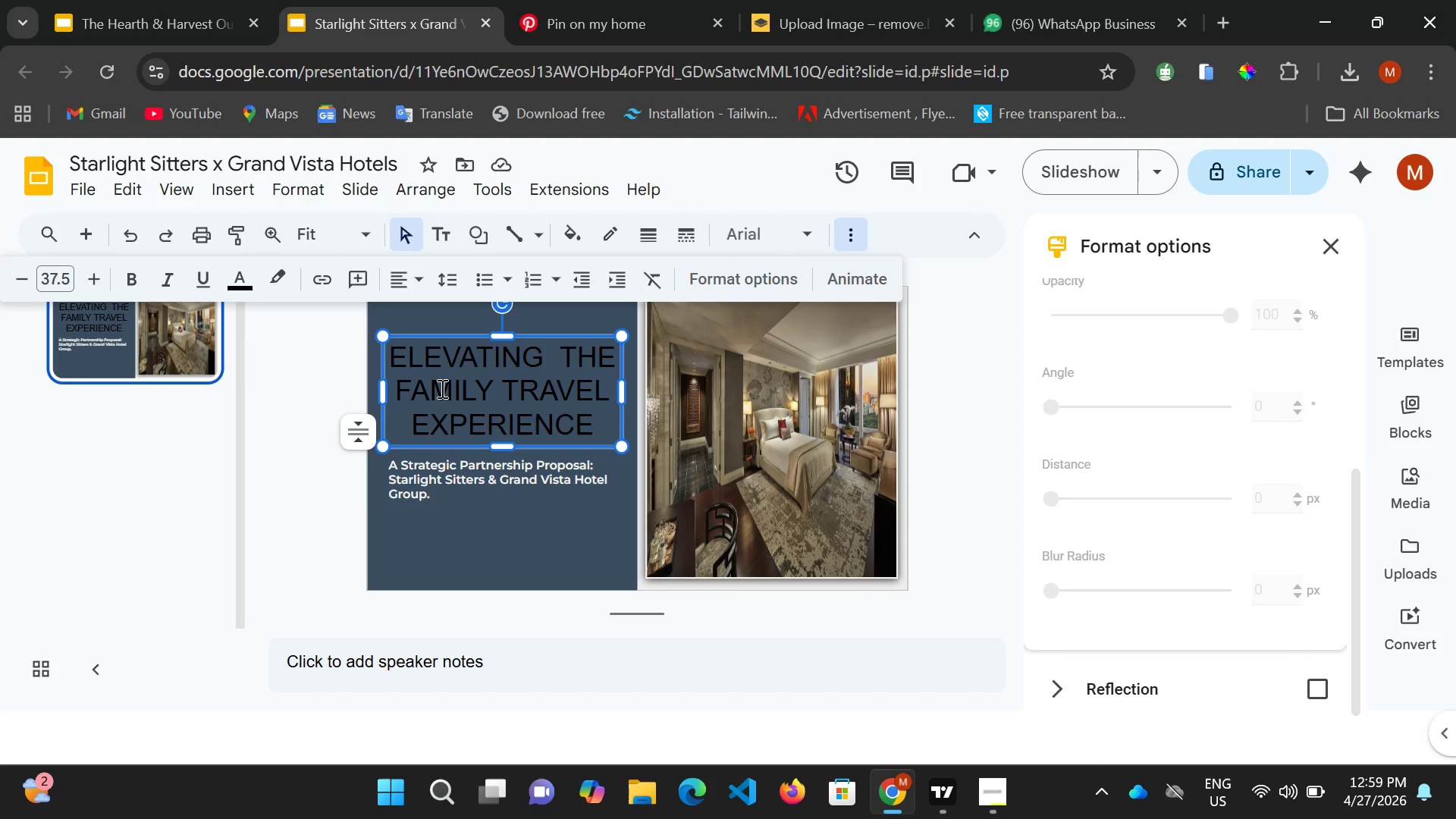 
key(Control+A)
 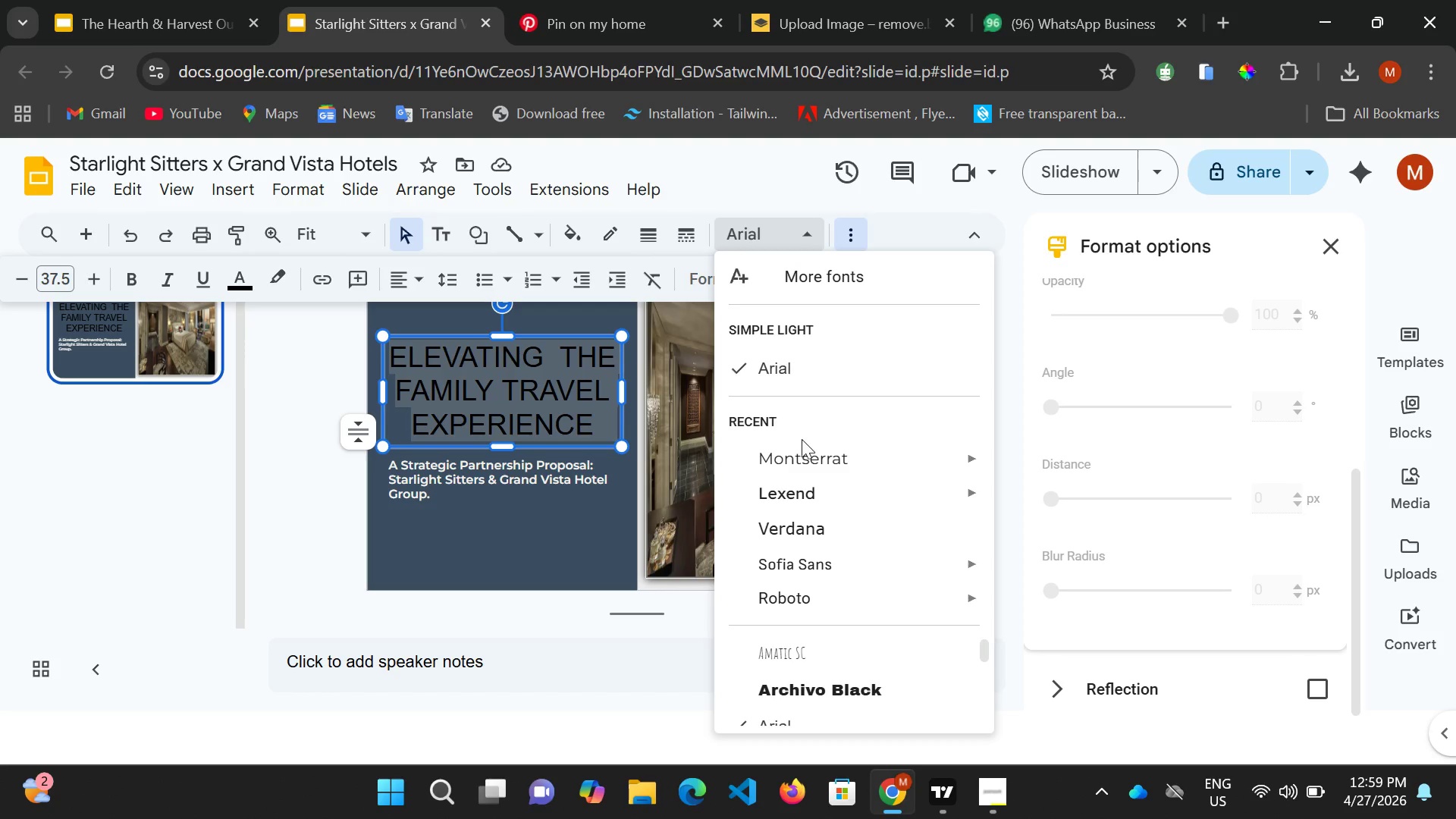 
scroll: coordinate [920, 689], scroll_direction: down, amount: 22.0
 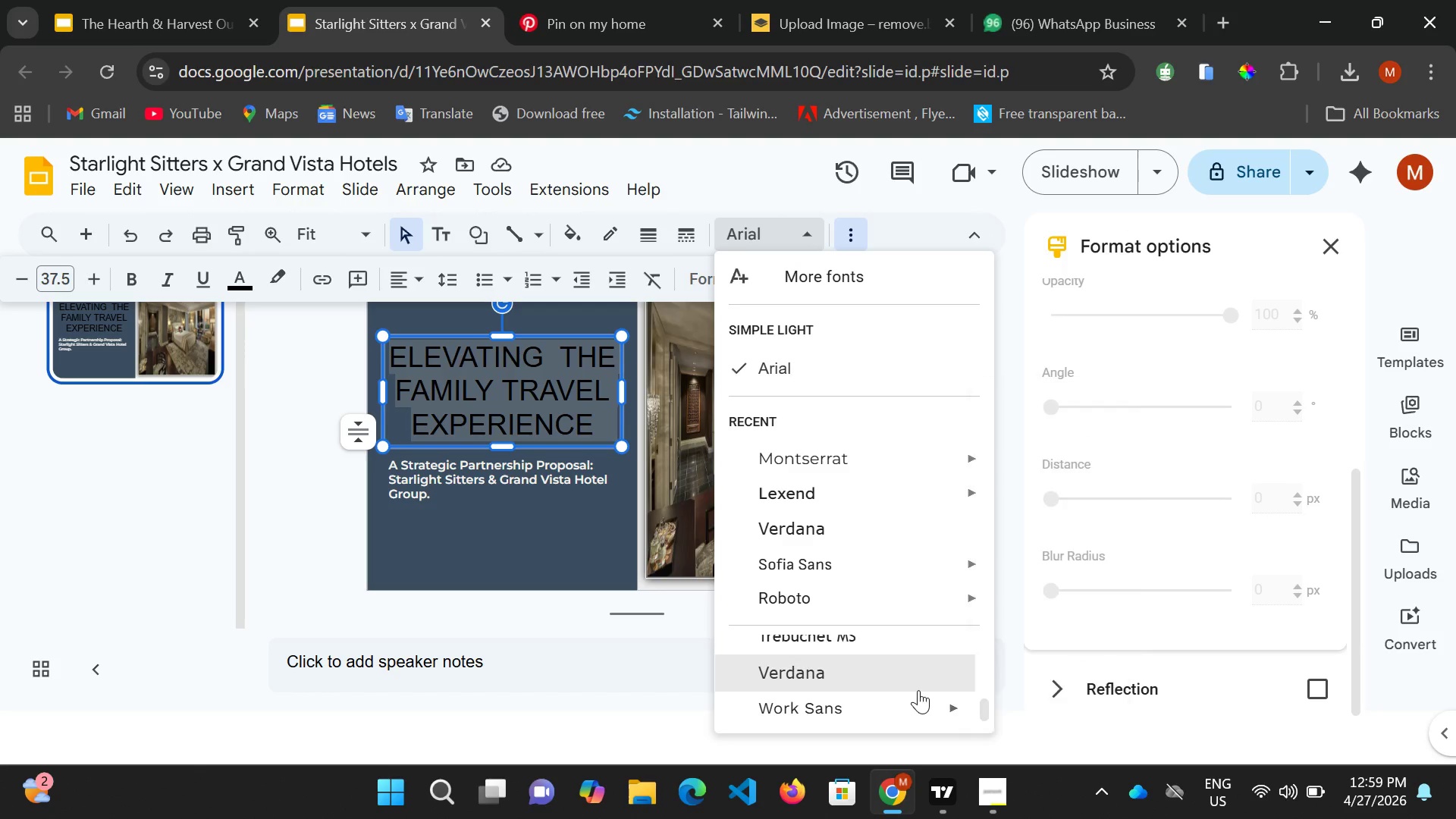 
scroll: coordinate [918, 690], scroll_direction: down, amount: 2.0
 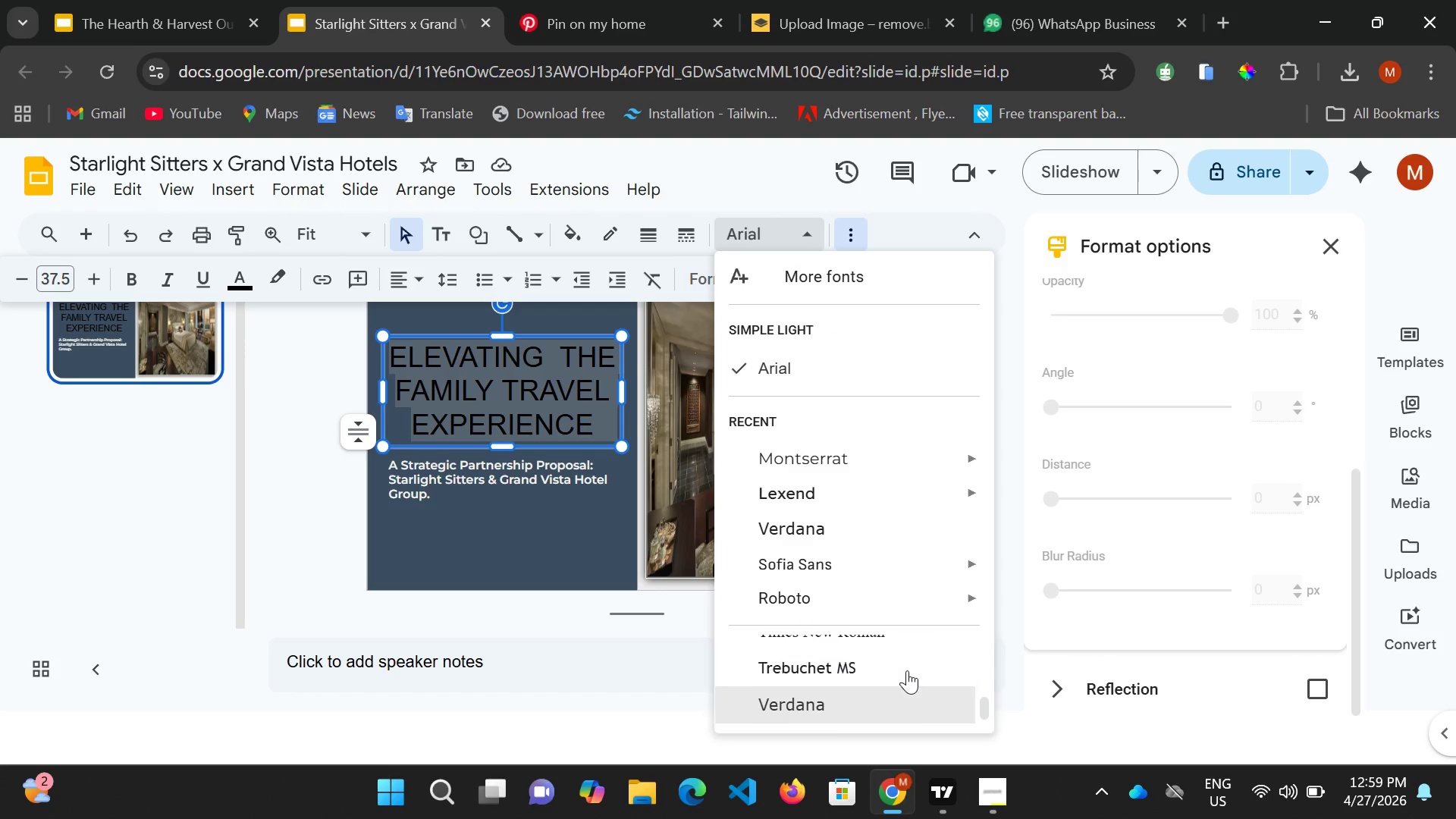 
scroll: coordinate [907, 670], scroll_direction: up, amount: 4.0
 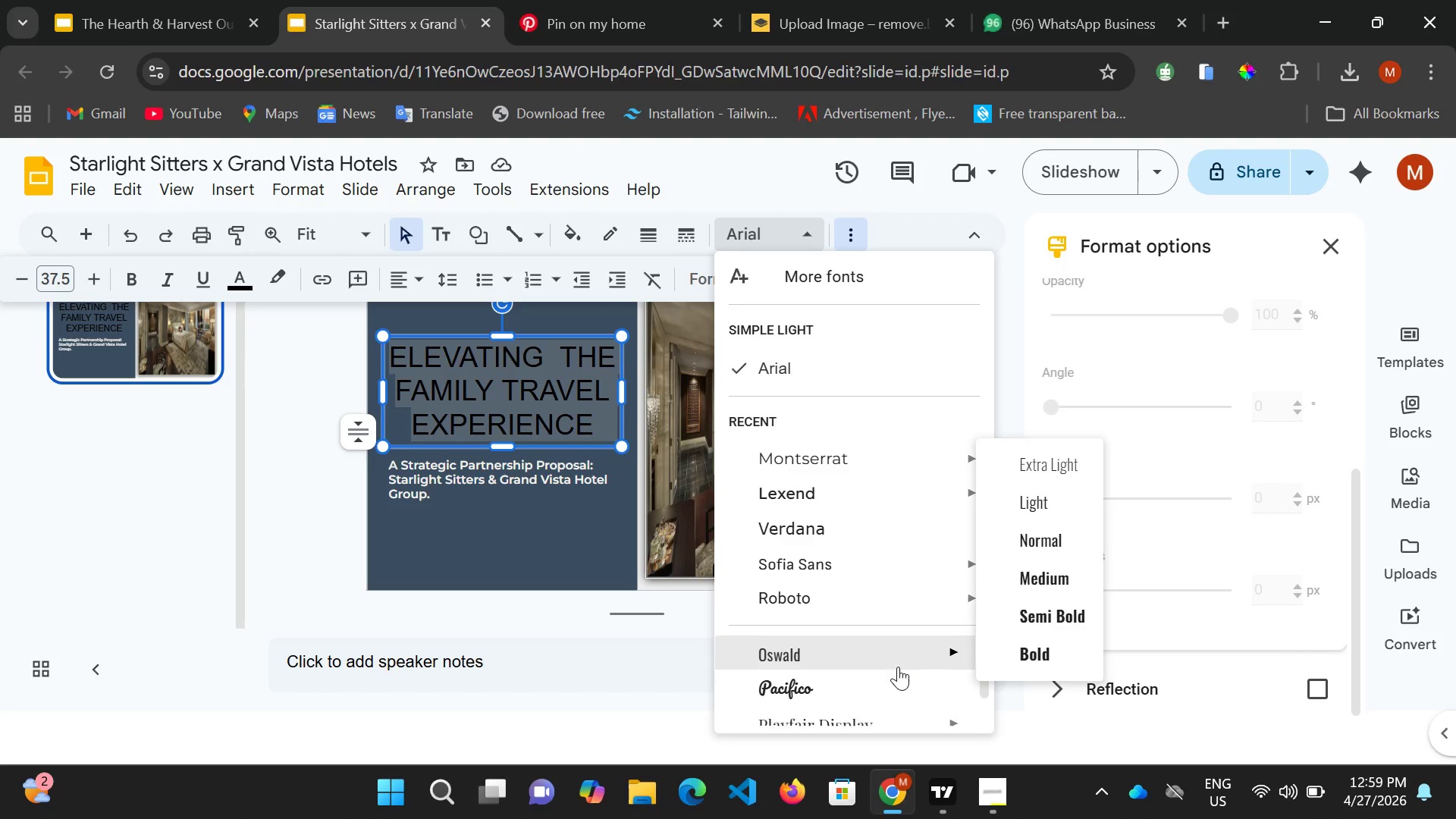 
scroll: coordinate [898, 667], scroll_direction: down, amount: 2.0
 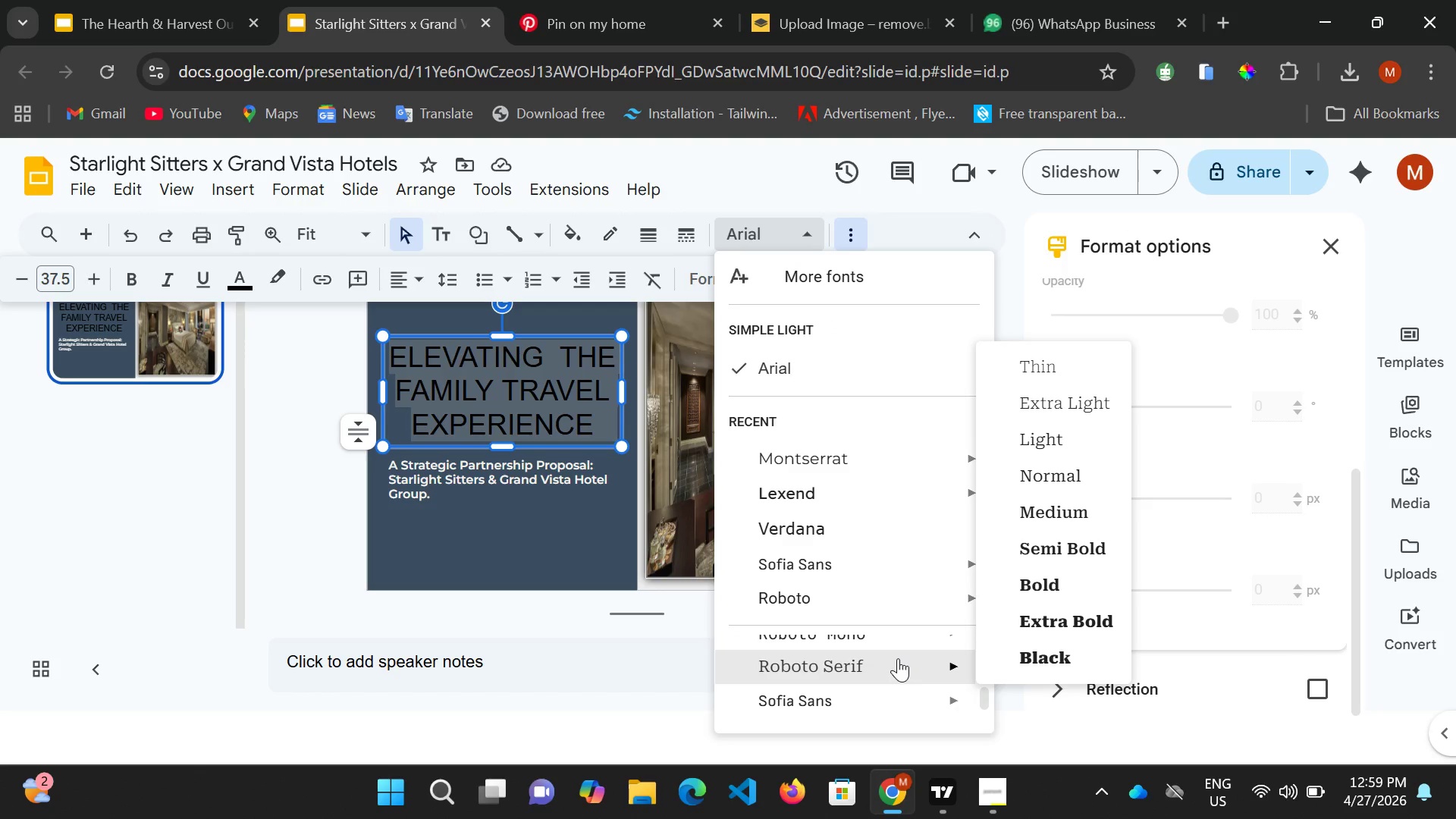 
scroll: coordinate [898, 658], scroll_direction: none, amount: 0.0
 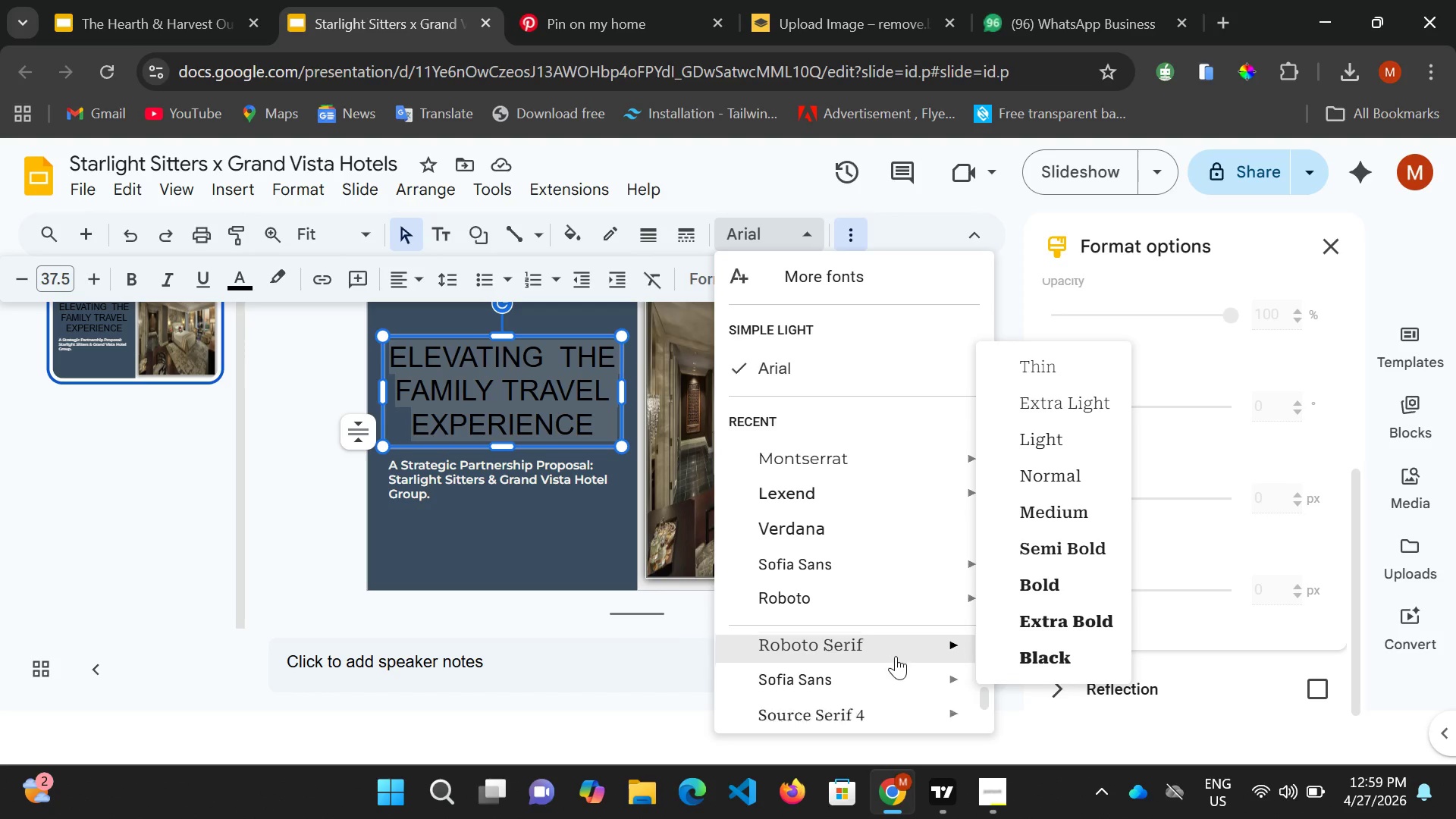 
scroll: coordinate [891, 682], scroll_direction: down, amount: 4.0
 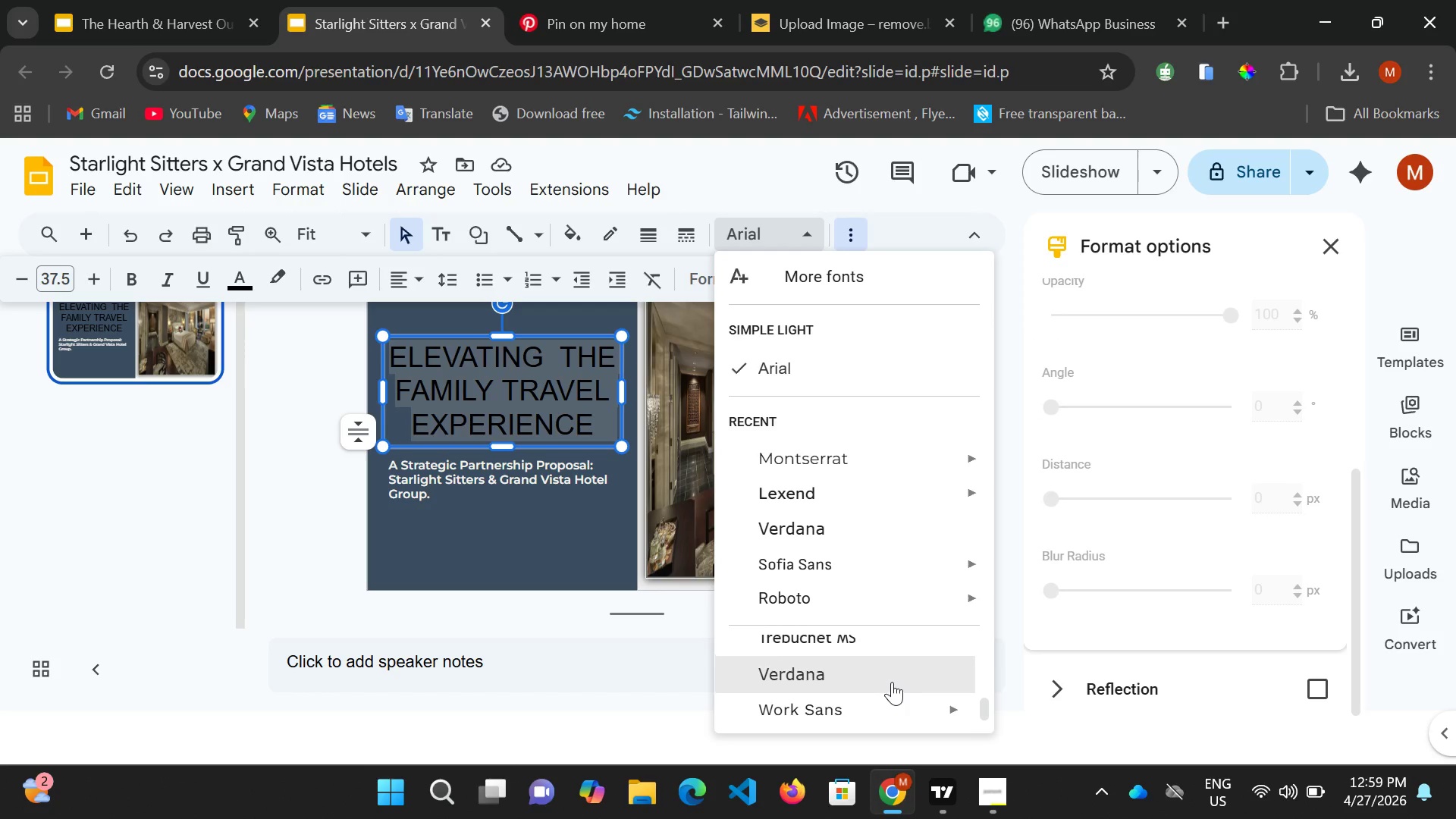 
scroll: coordinate [893, 681], scroll_direction: up, amount: 3.0
 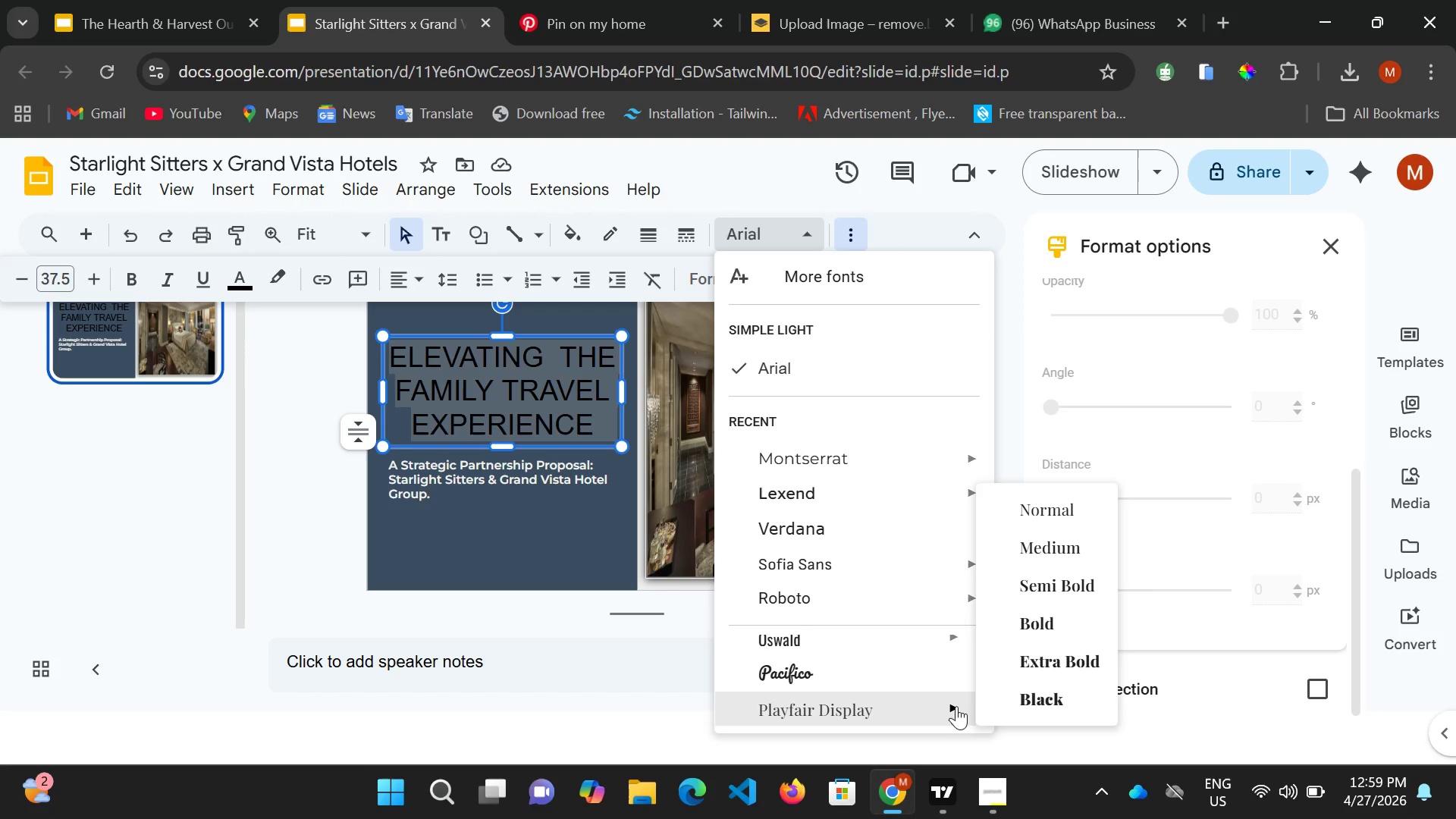 
left_click([1034, 652])
 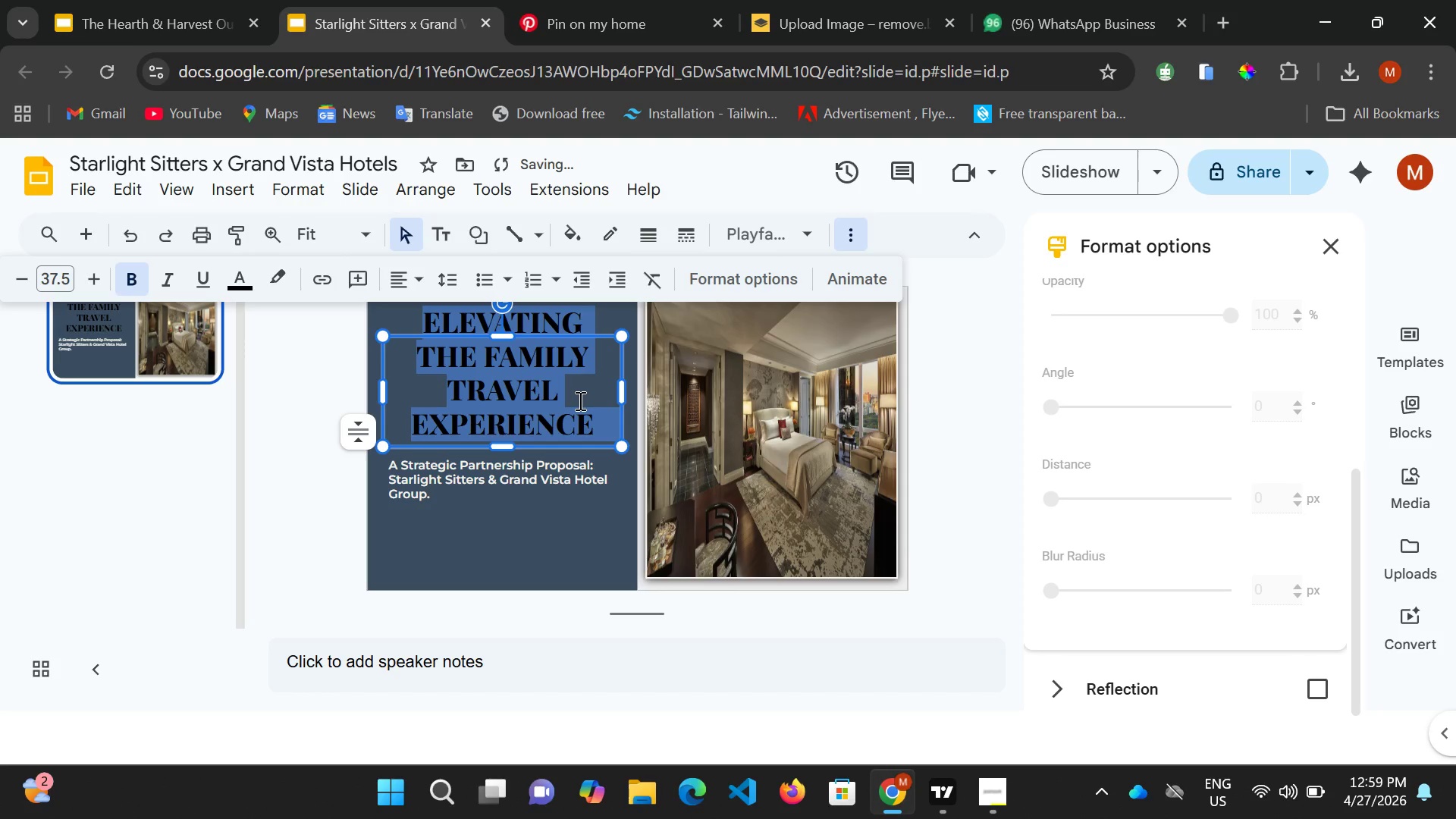 
scroll: coordinate [557, 400], scroll_direction: up, amount: 1.0
 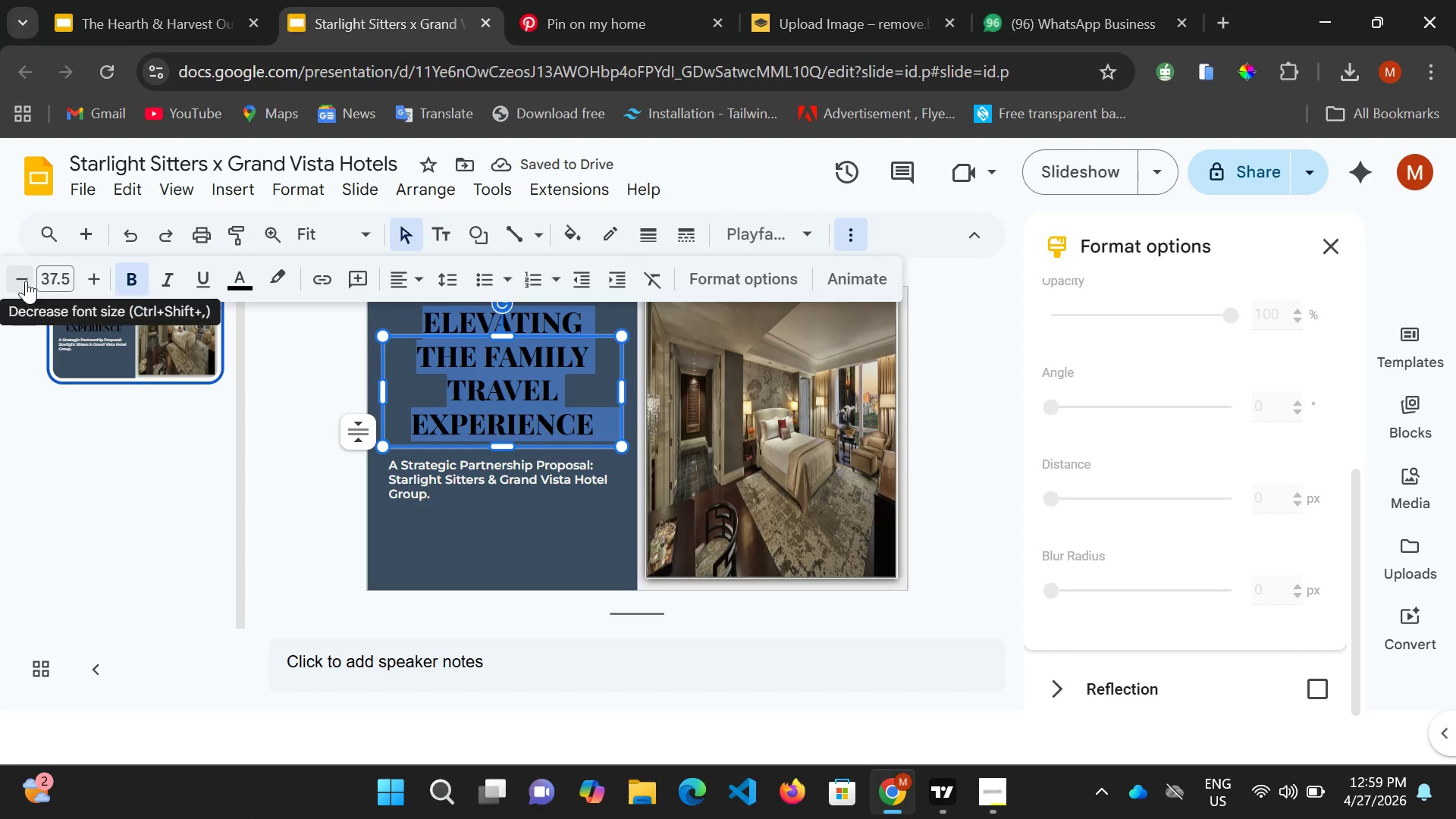 
double_click([25, 280])
 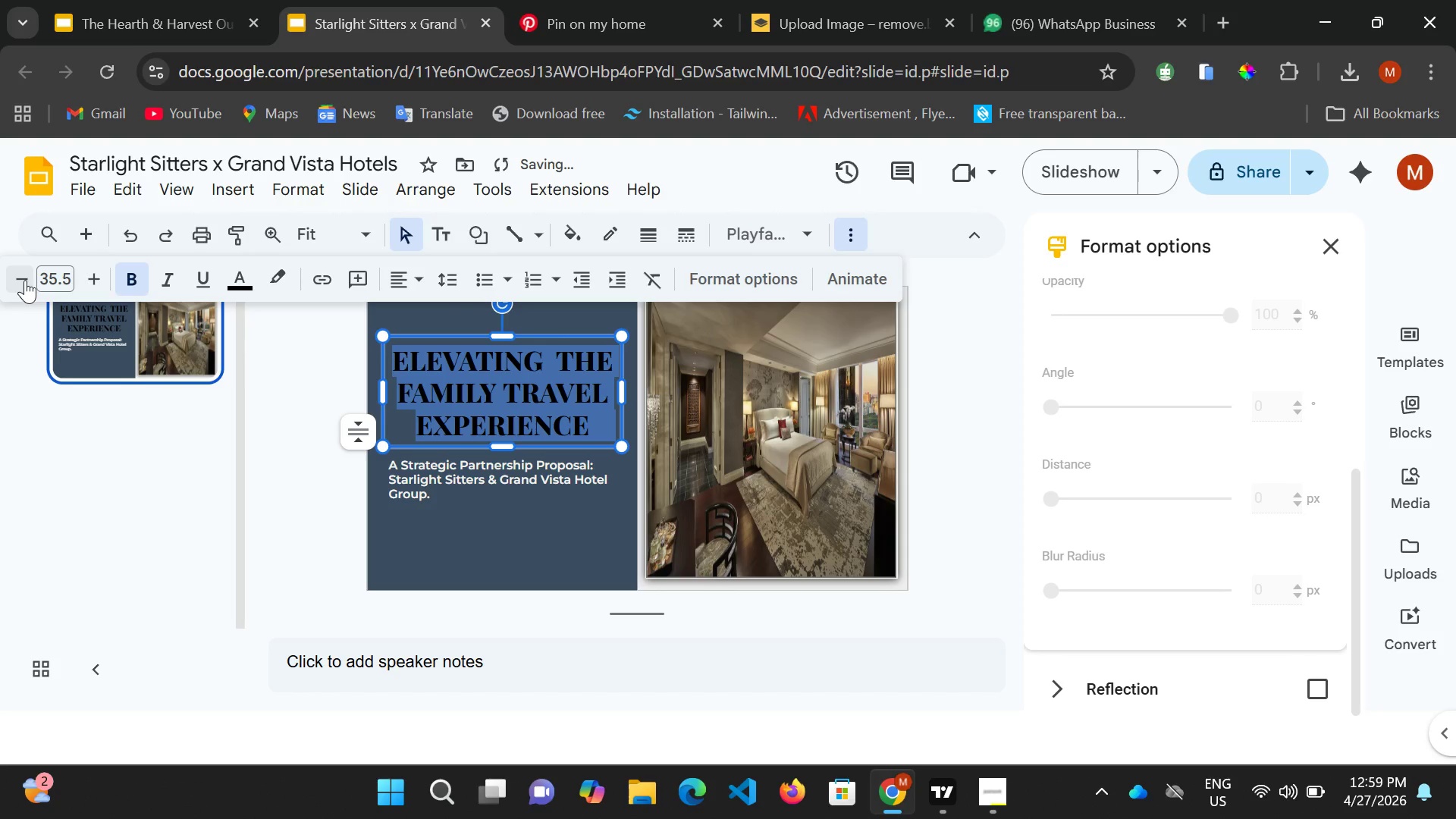 
left_click([25, 280])
 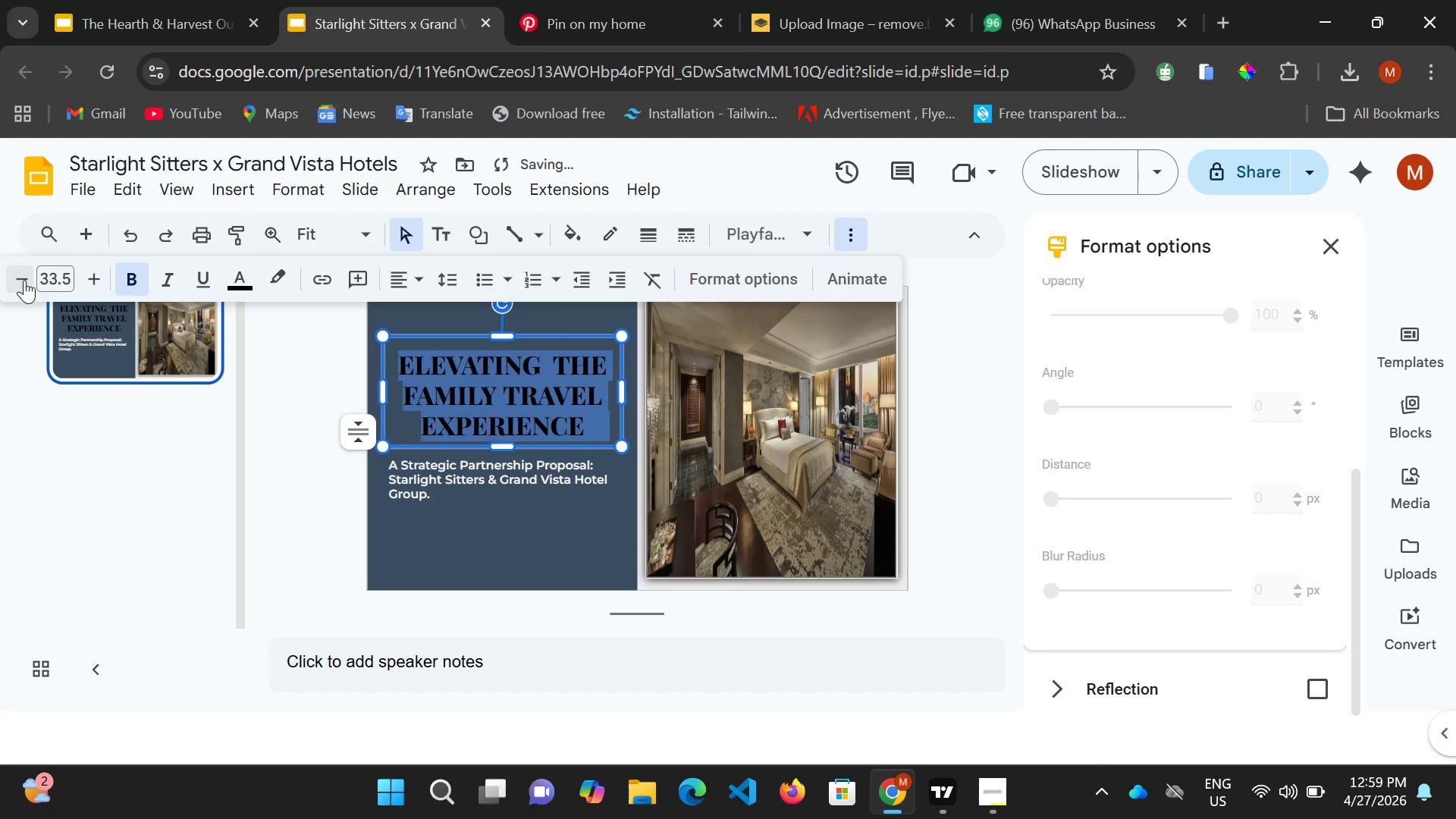 
double_click([24, 280])
 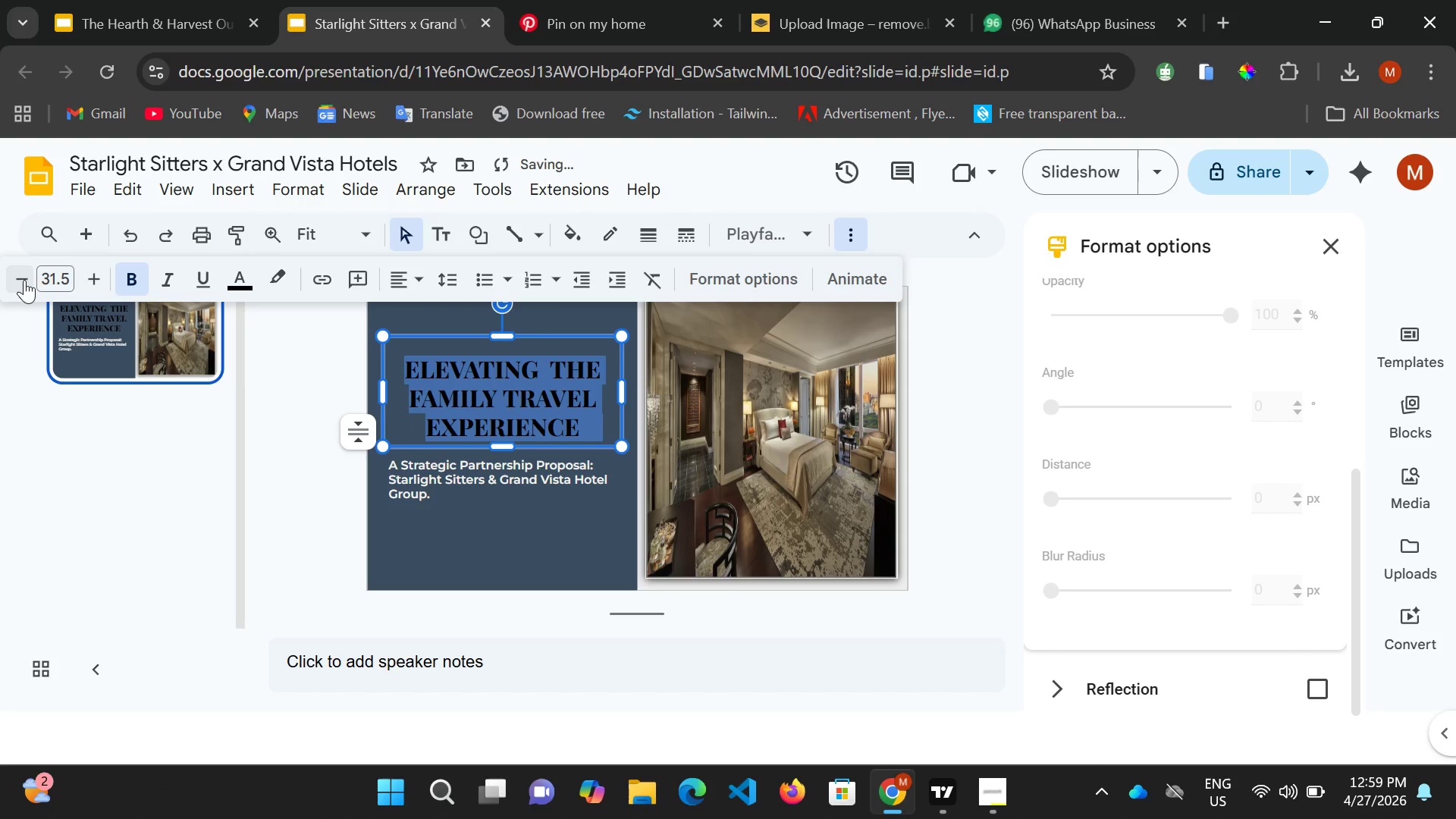 
double_click([24, 280])
 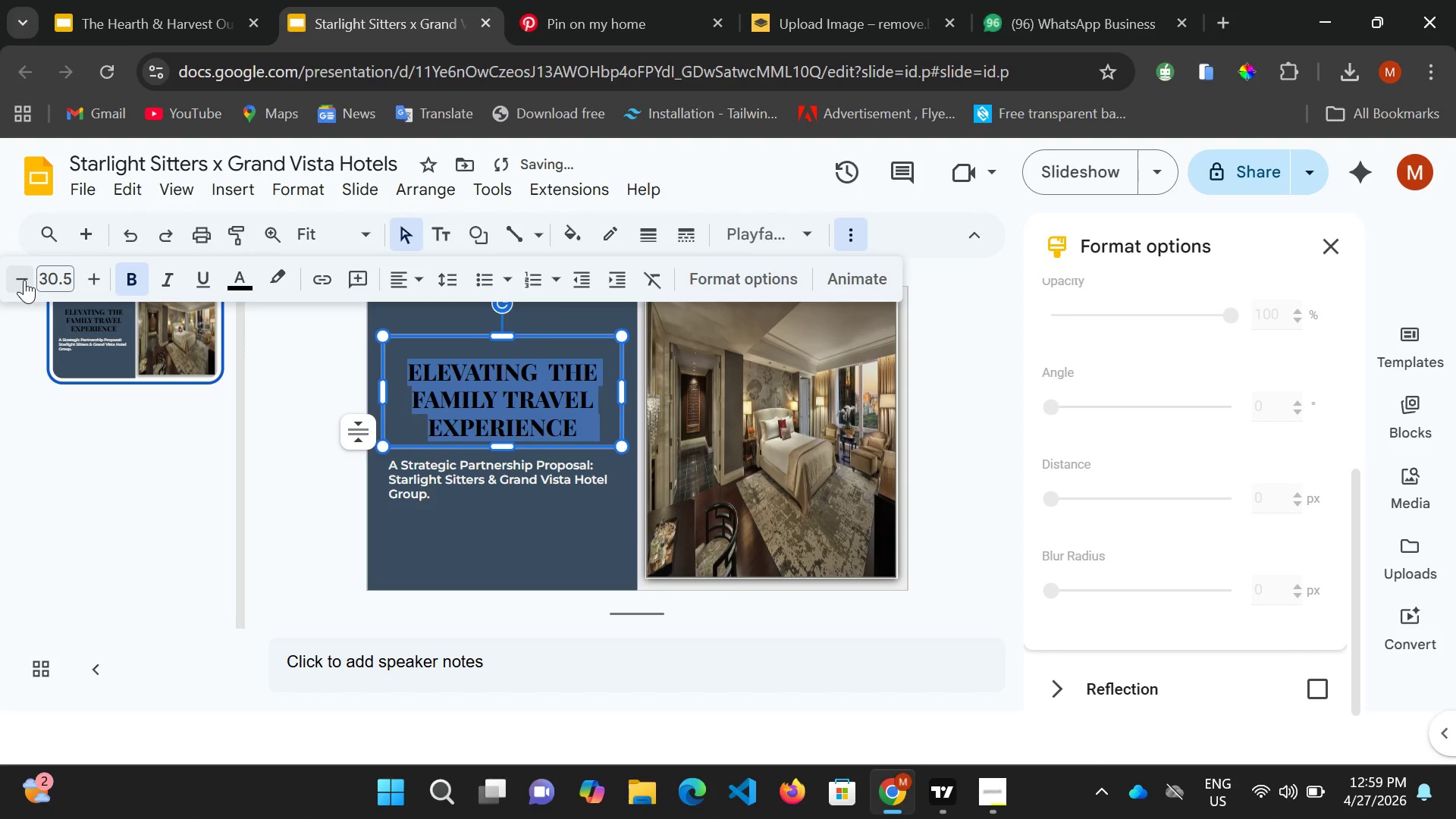 
left_click([24, 280])
 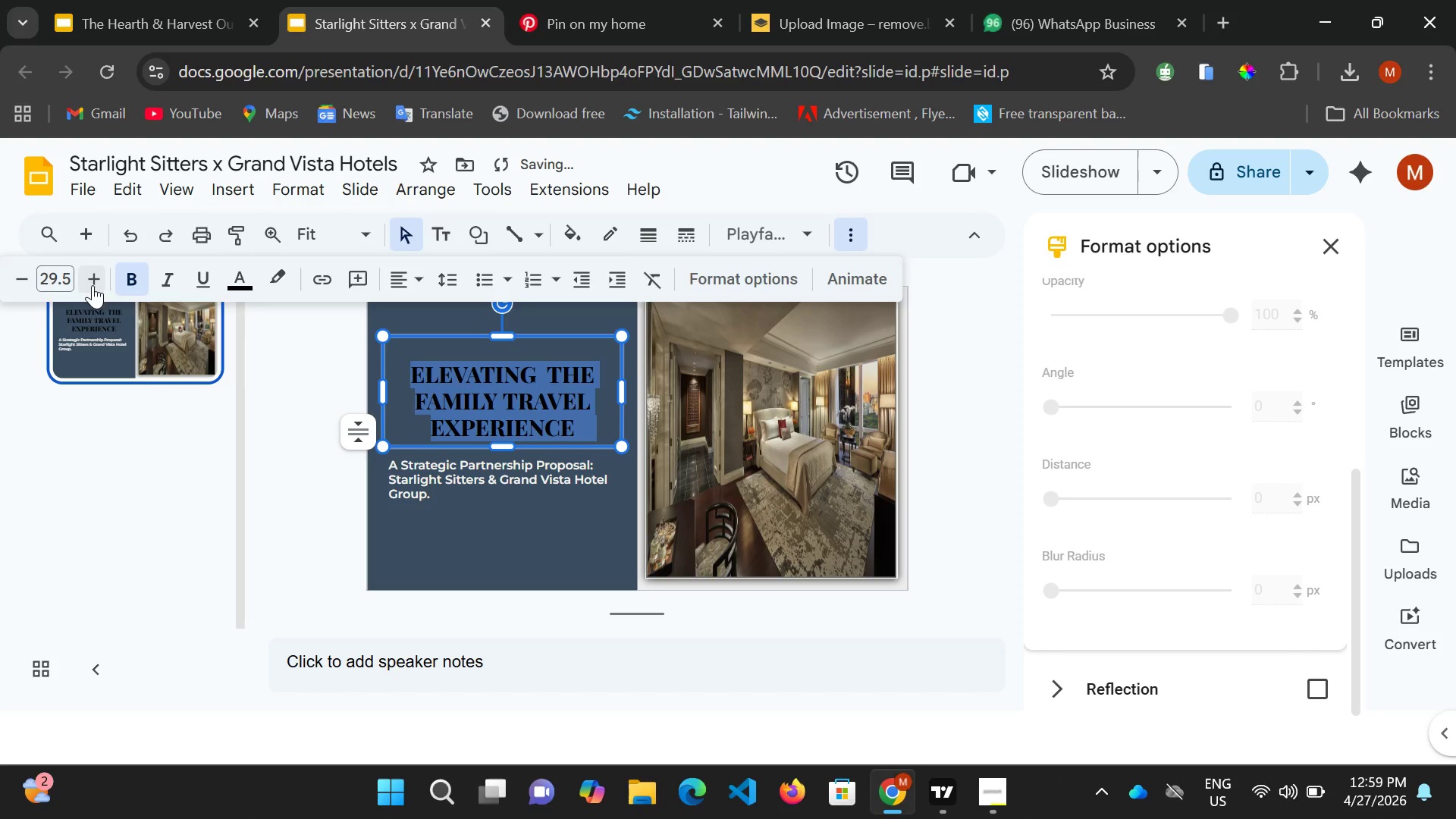 
left_click([93, 284])
 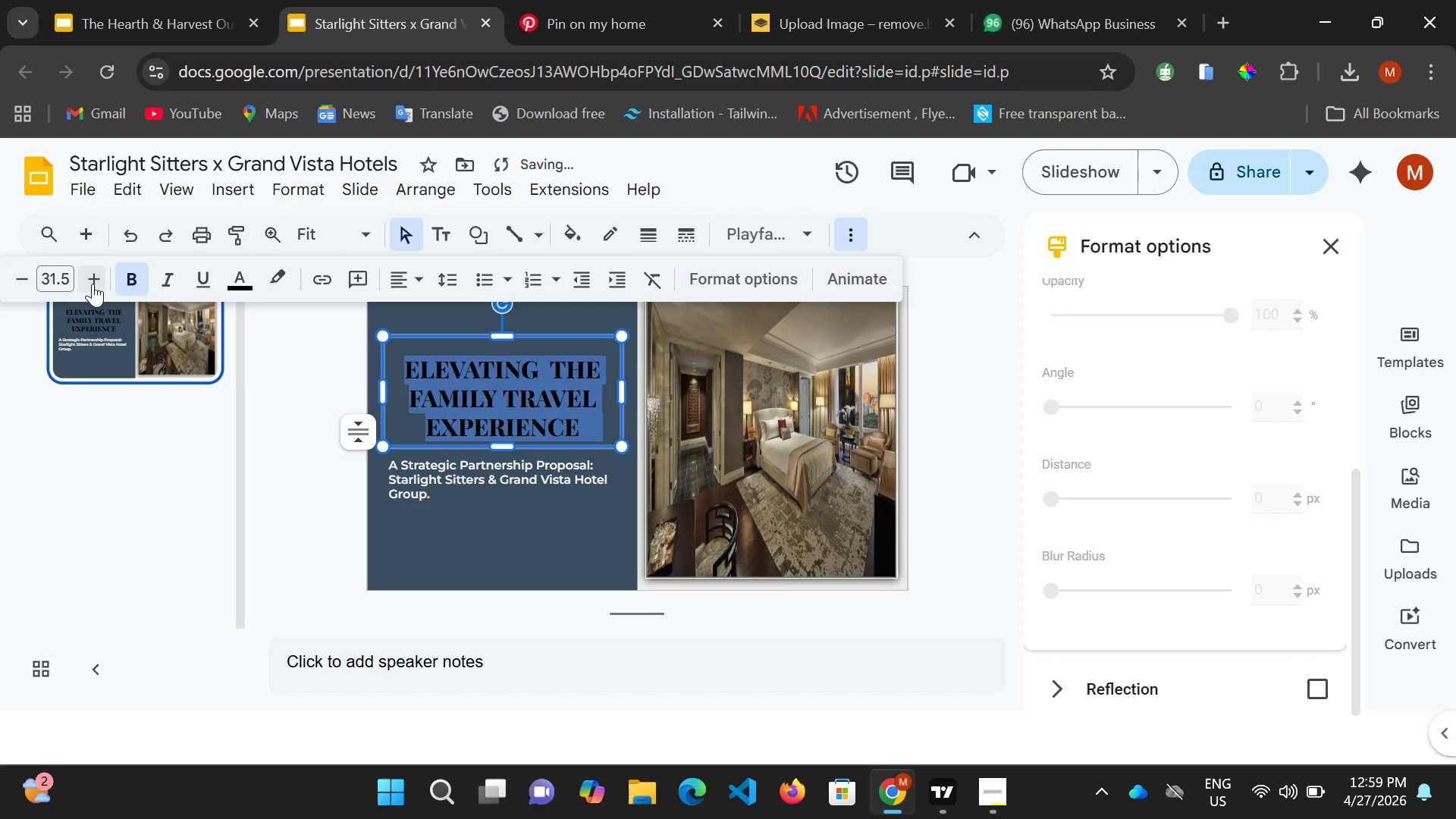 
double_click([93, 284])
 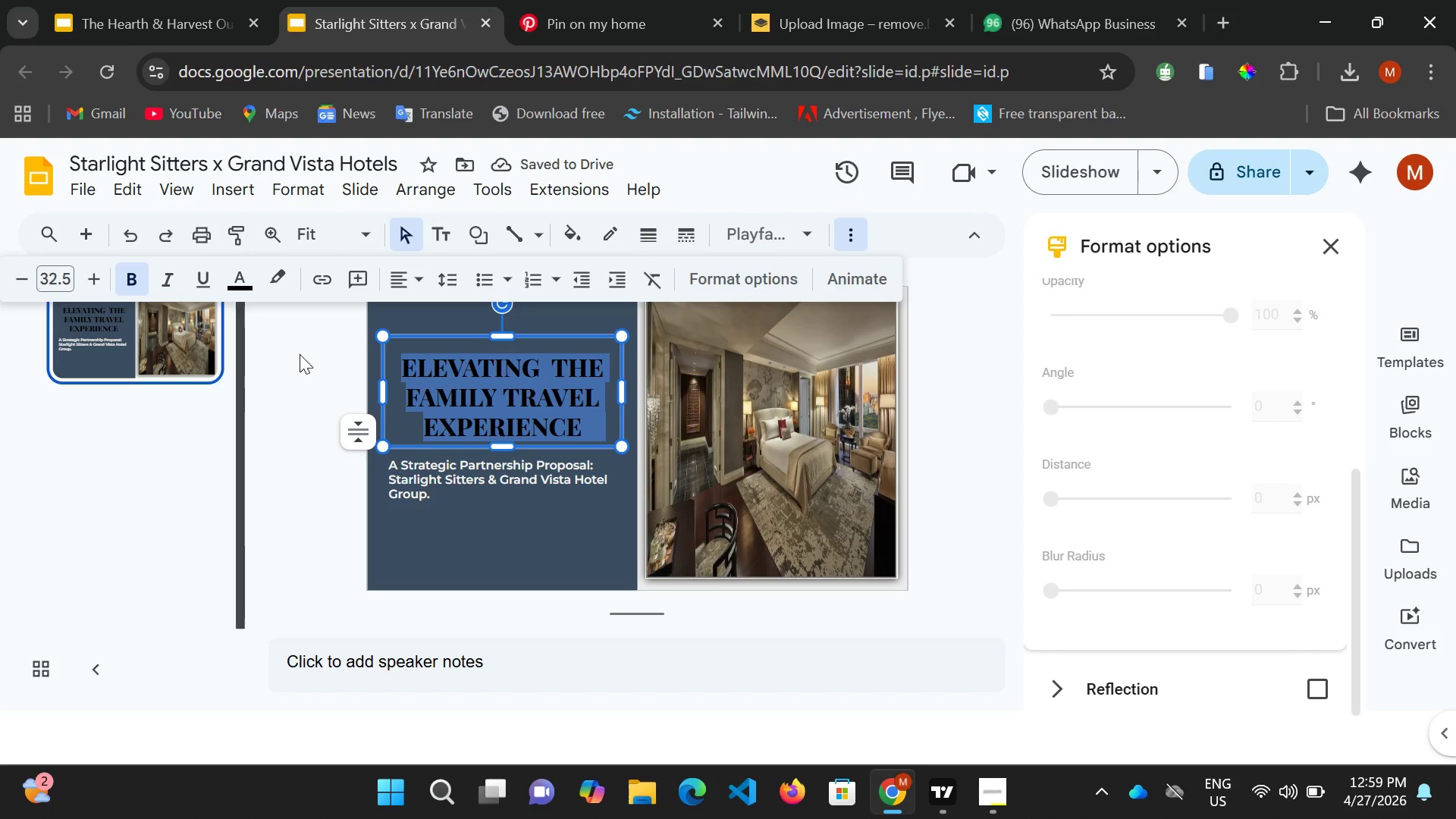 
scroll: coordinate [653, 359], scroll_direction: up, amount: 1.0
 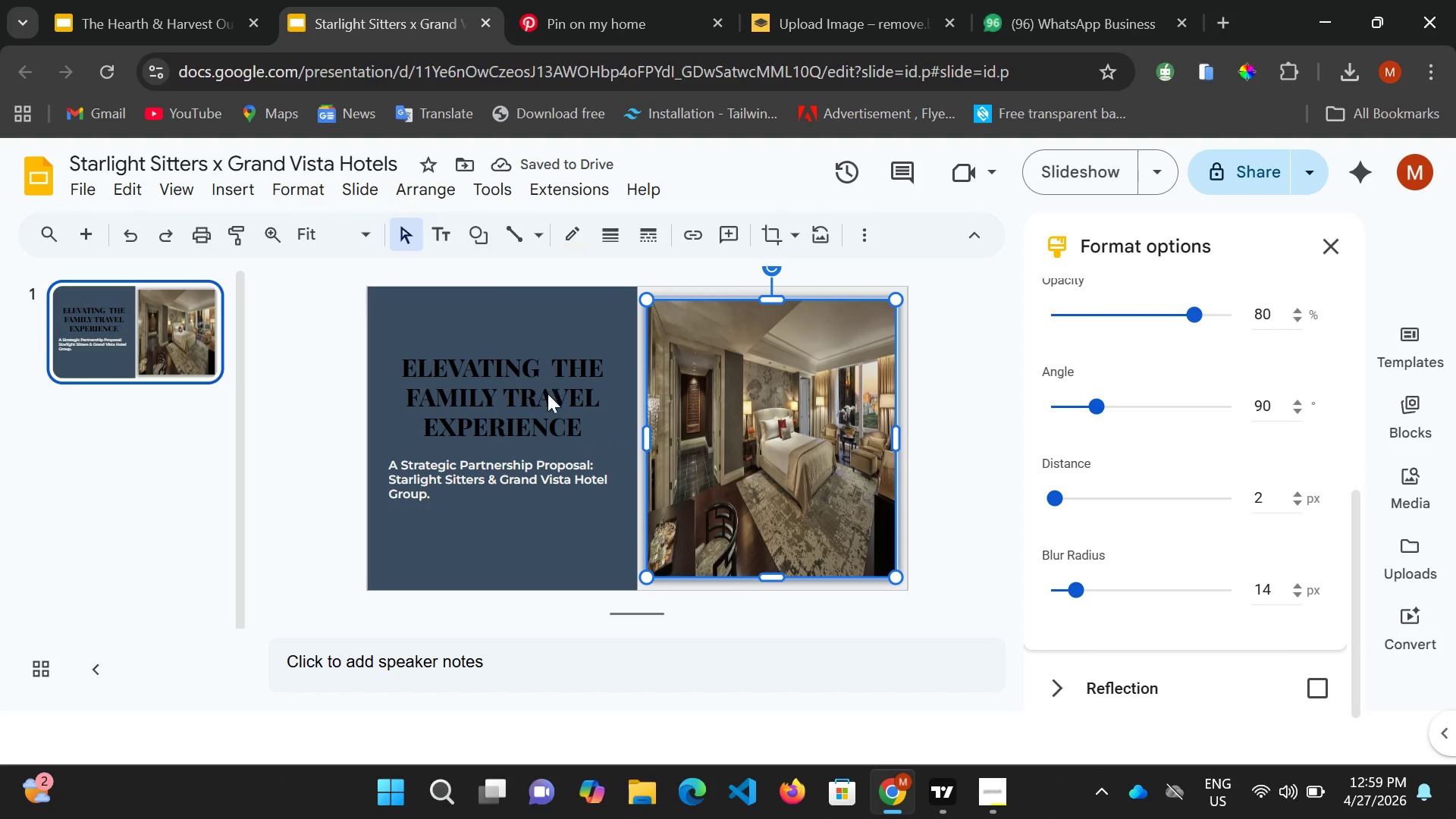 
left_click([531, 380])
 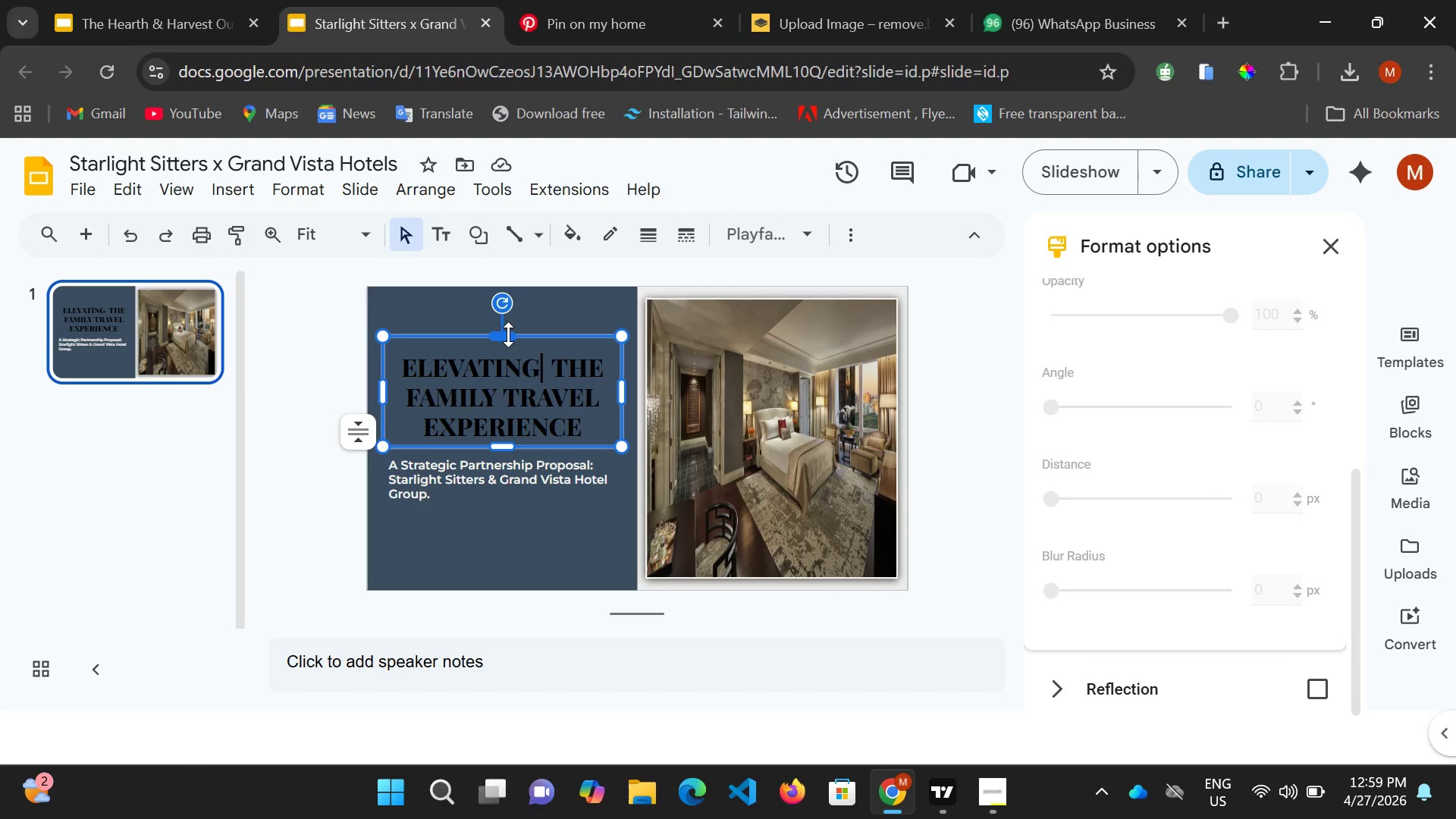 
left_click([508, 334])
 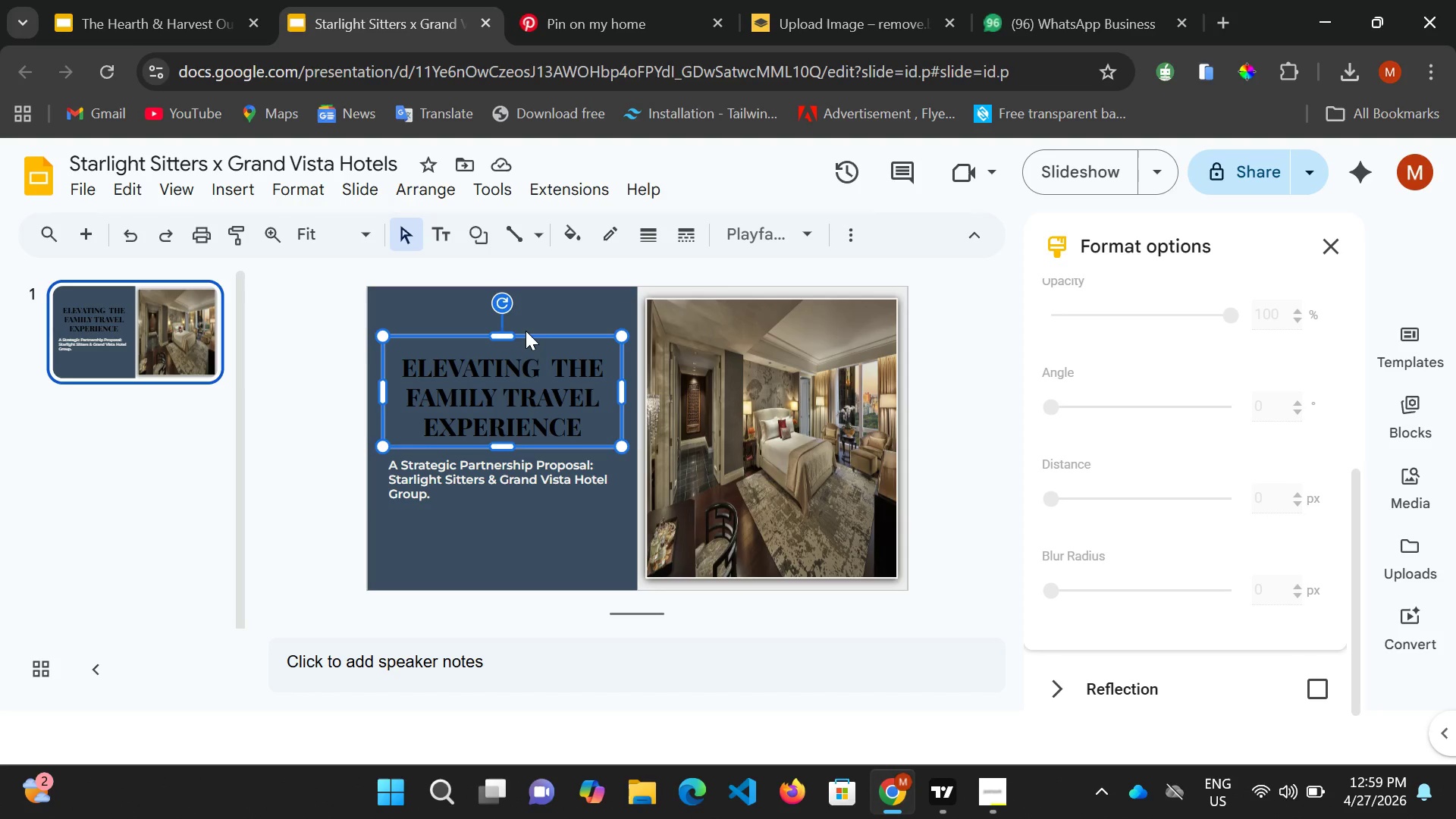 
hold_key(key=ArrowUp, duration=1.41)
 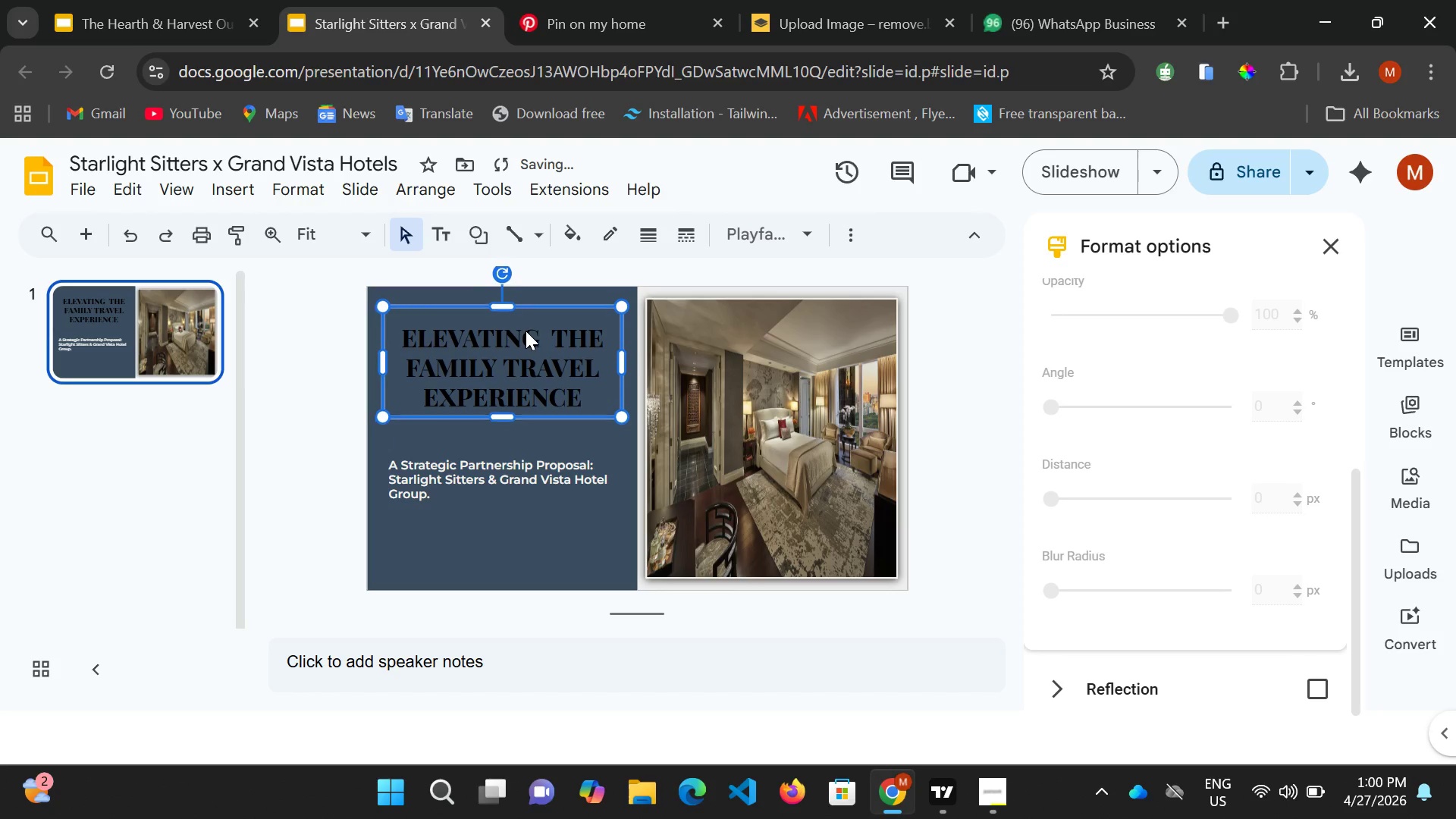 
hold_key(key=ArrowUp, duration=0.62)
 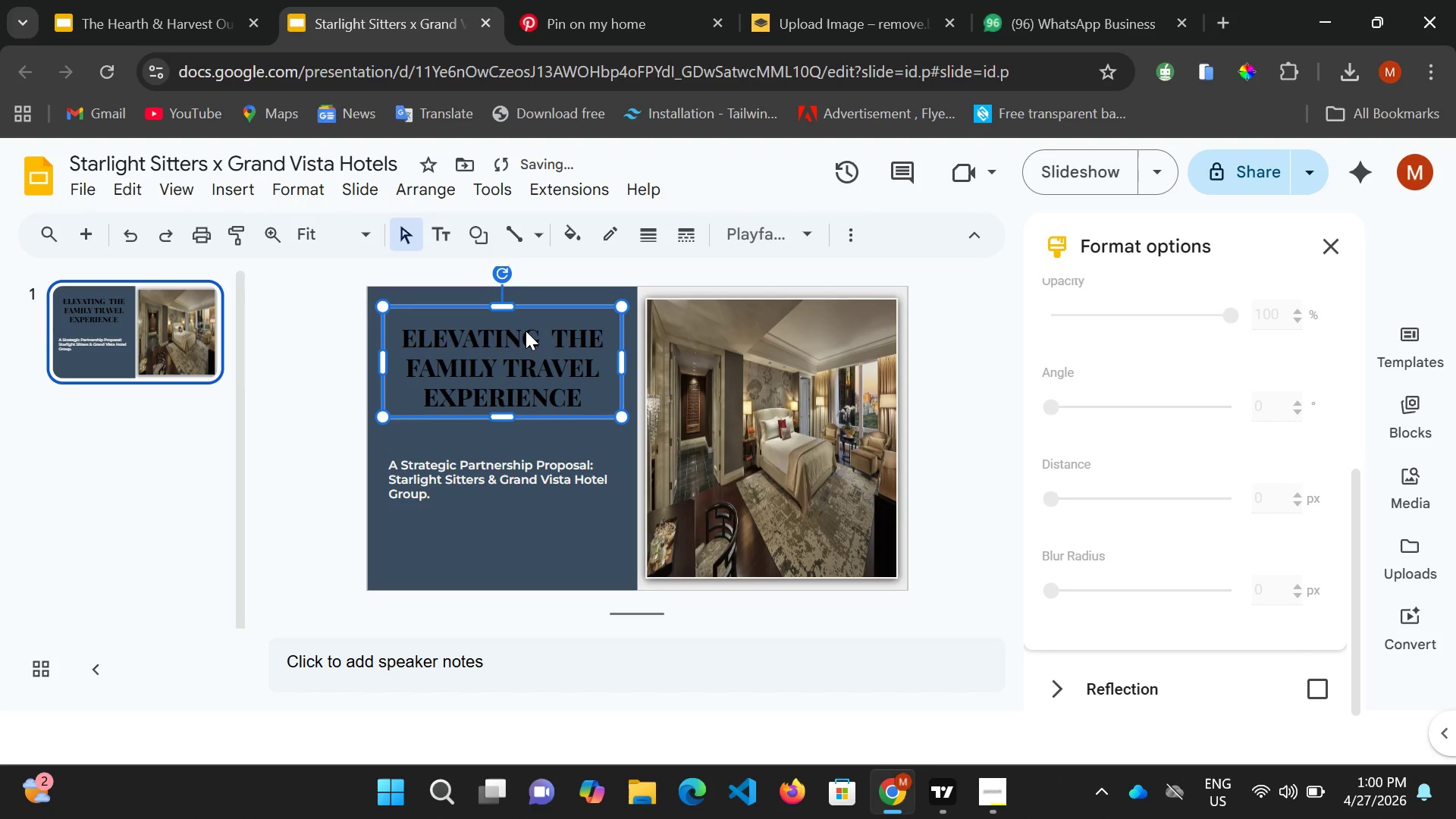 
key(ArrowUp)
 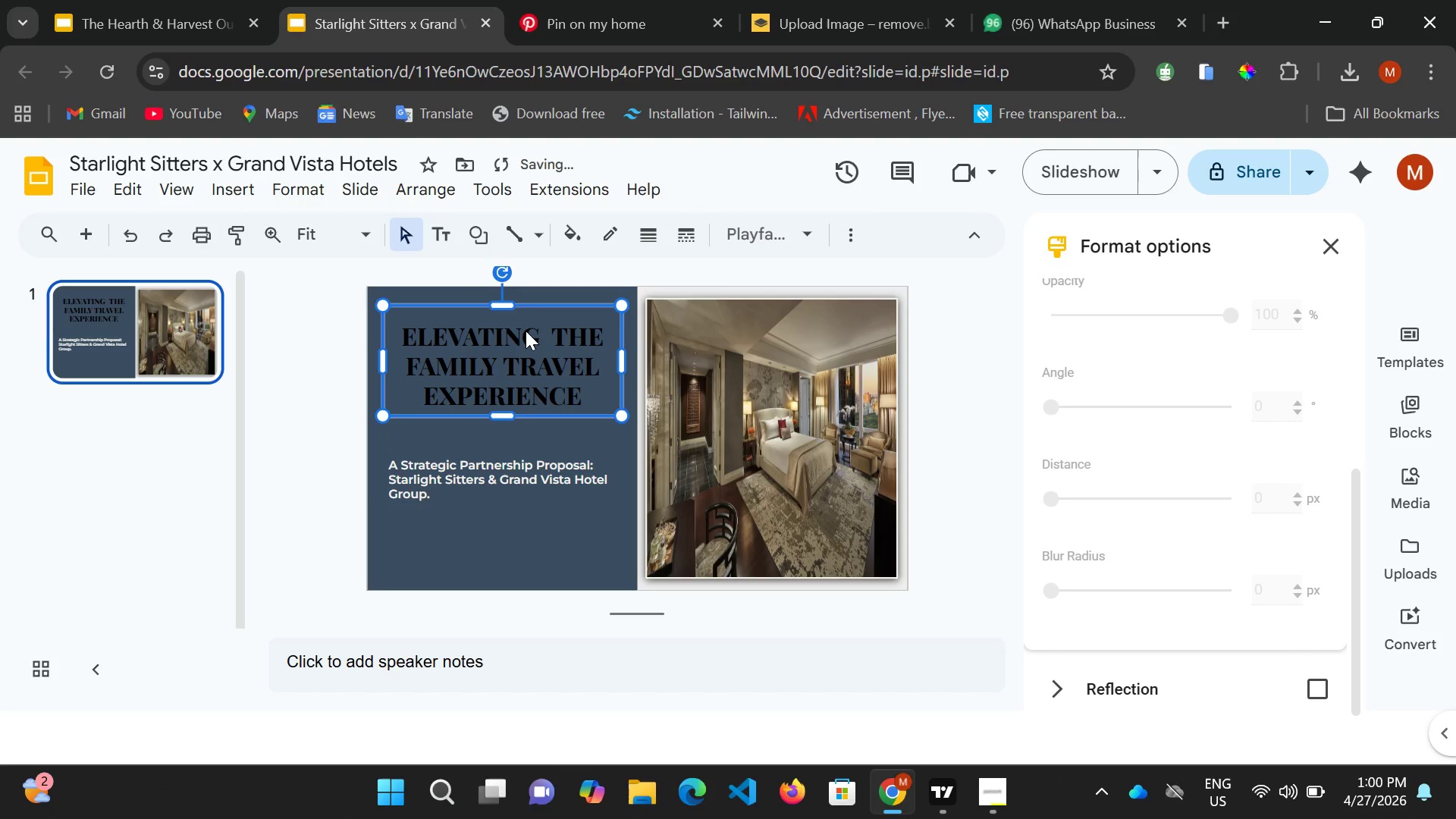 
key(ArrowUp)
 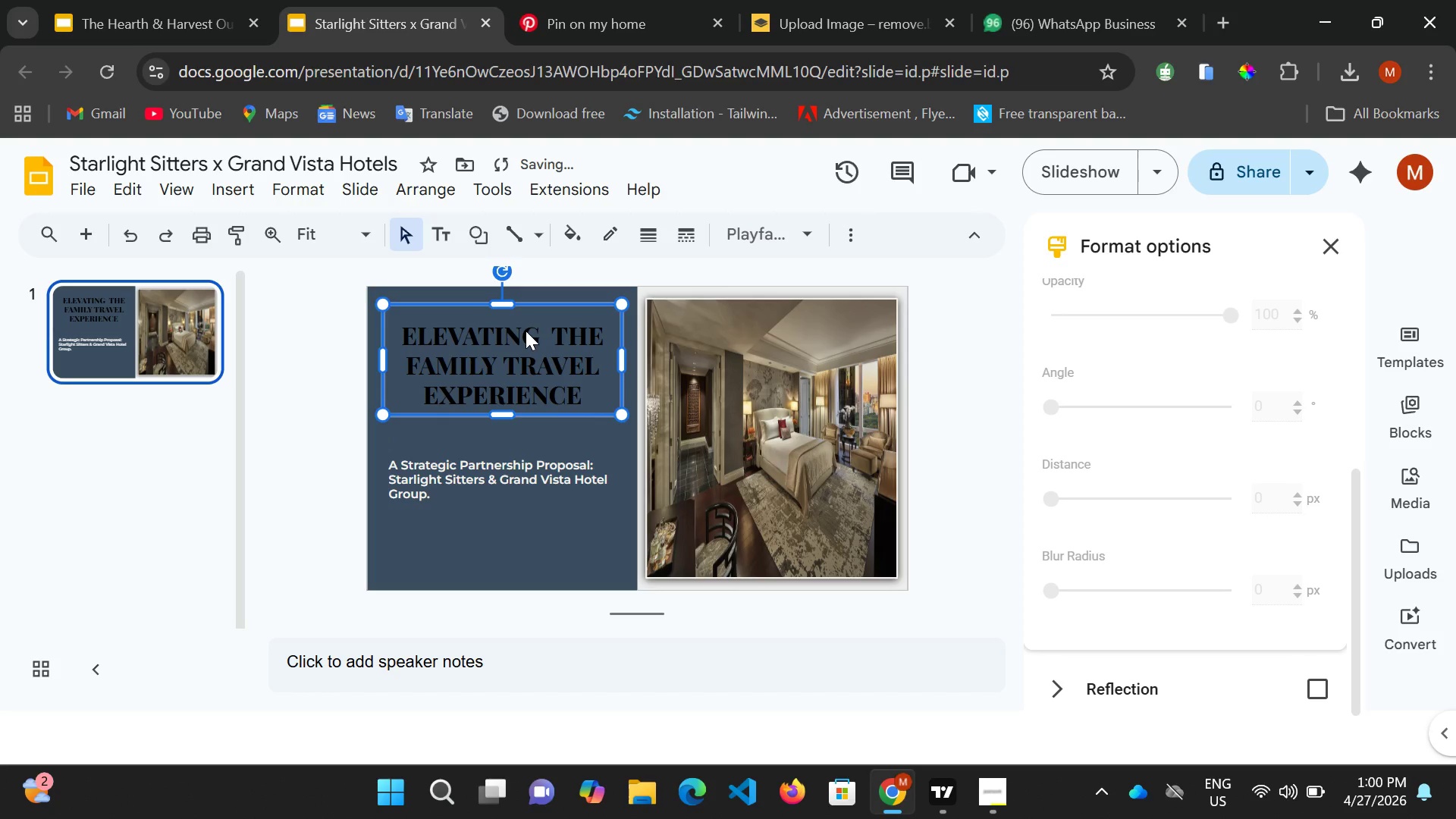 
key(ArrowUp)
 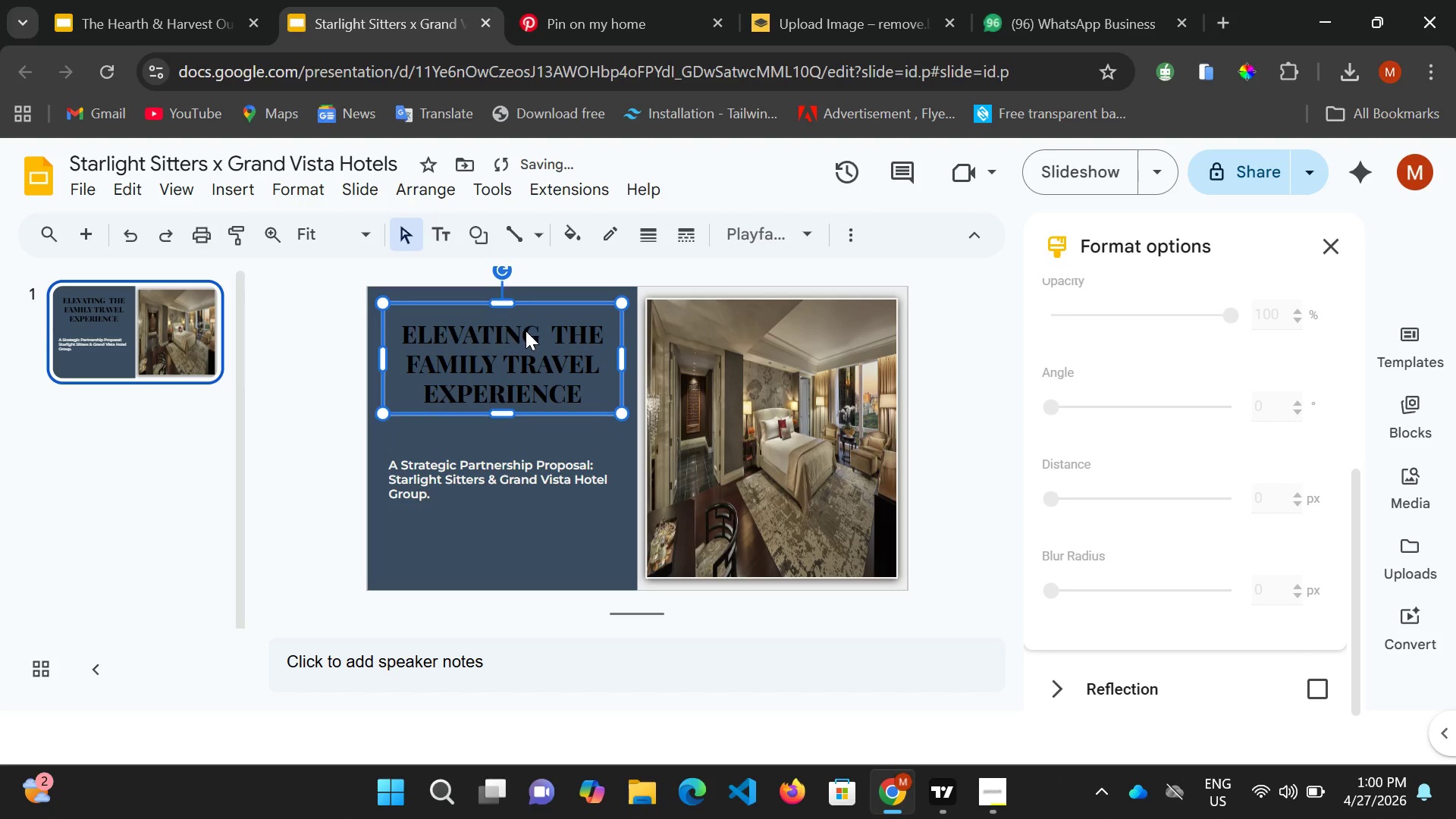 
key(ArrowUp)
 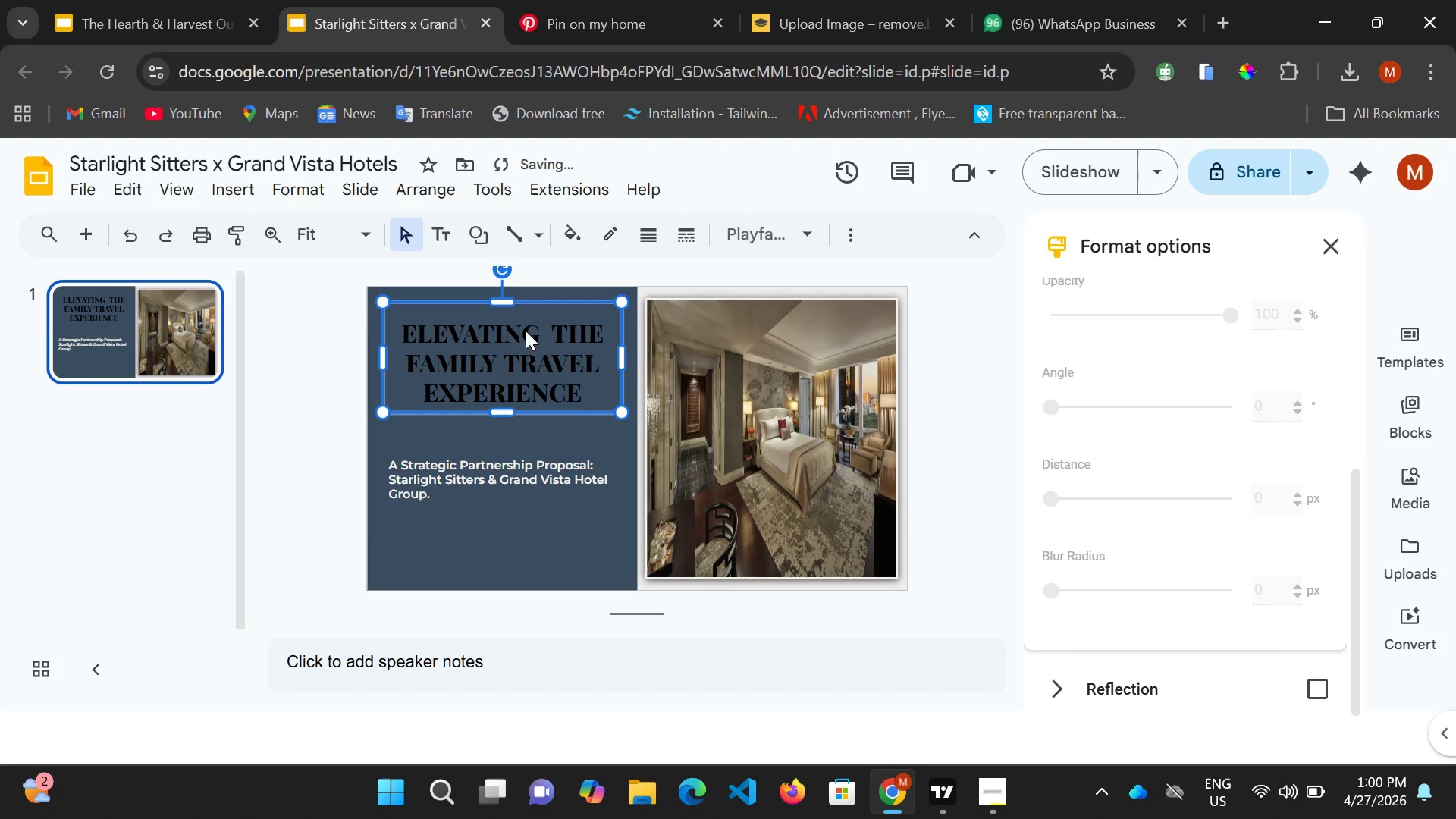 
key(ArrowUp)
 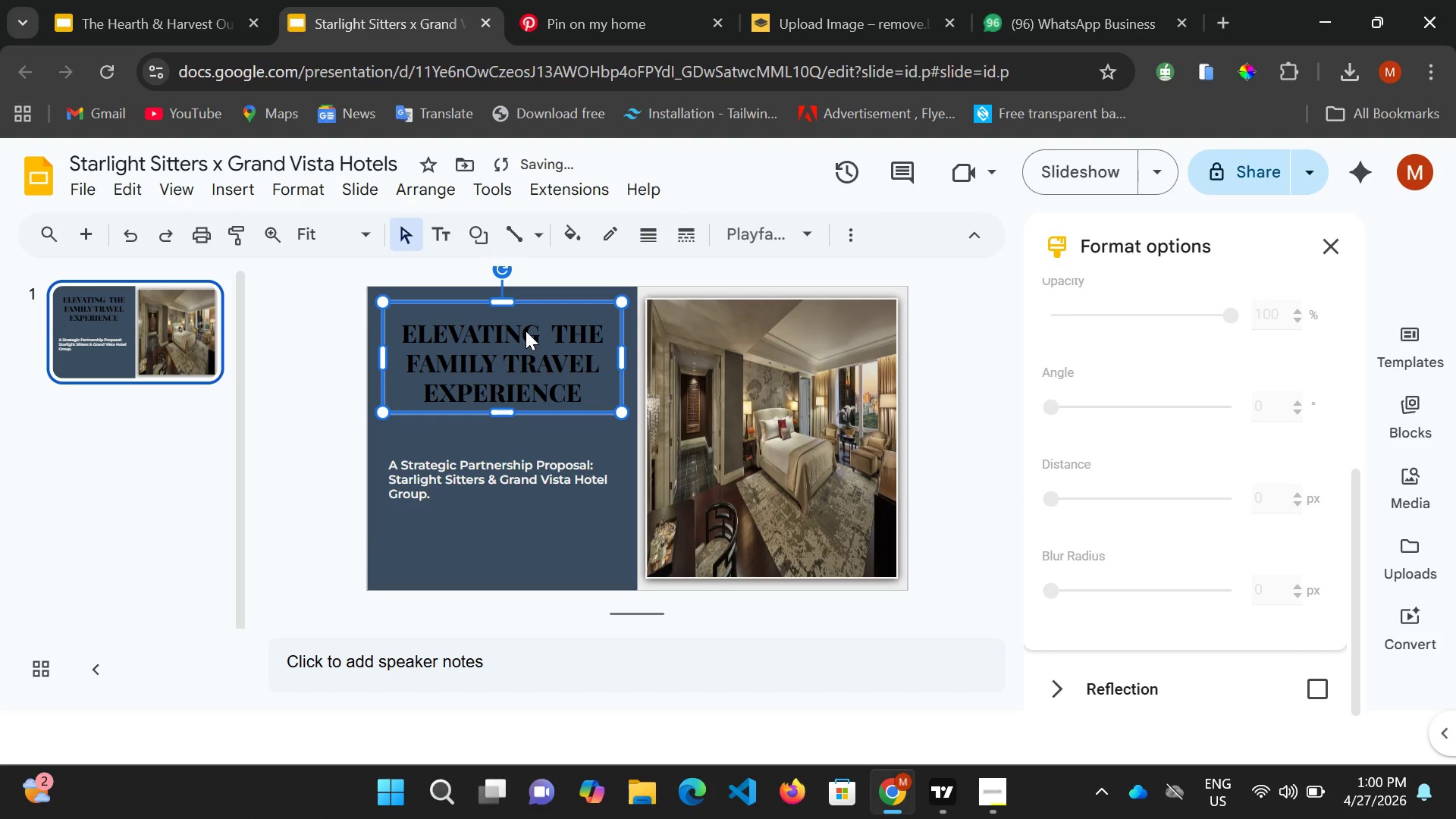 
key(ArrowUp)
 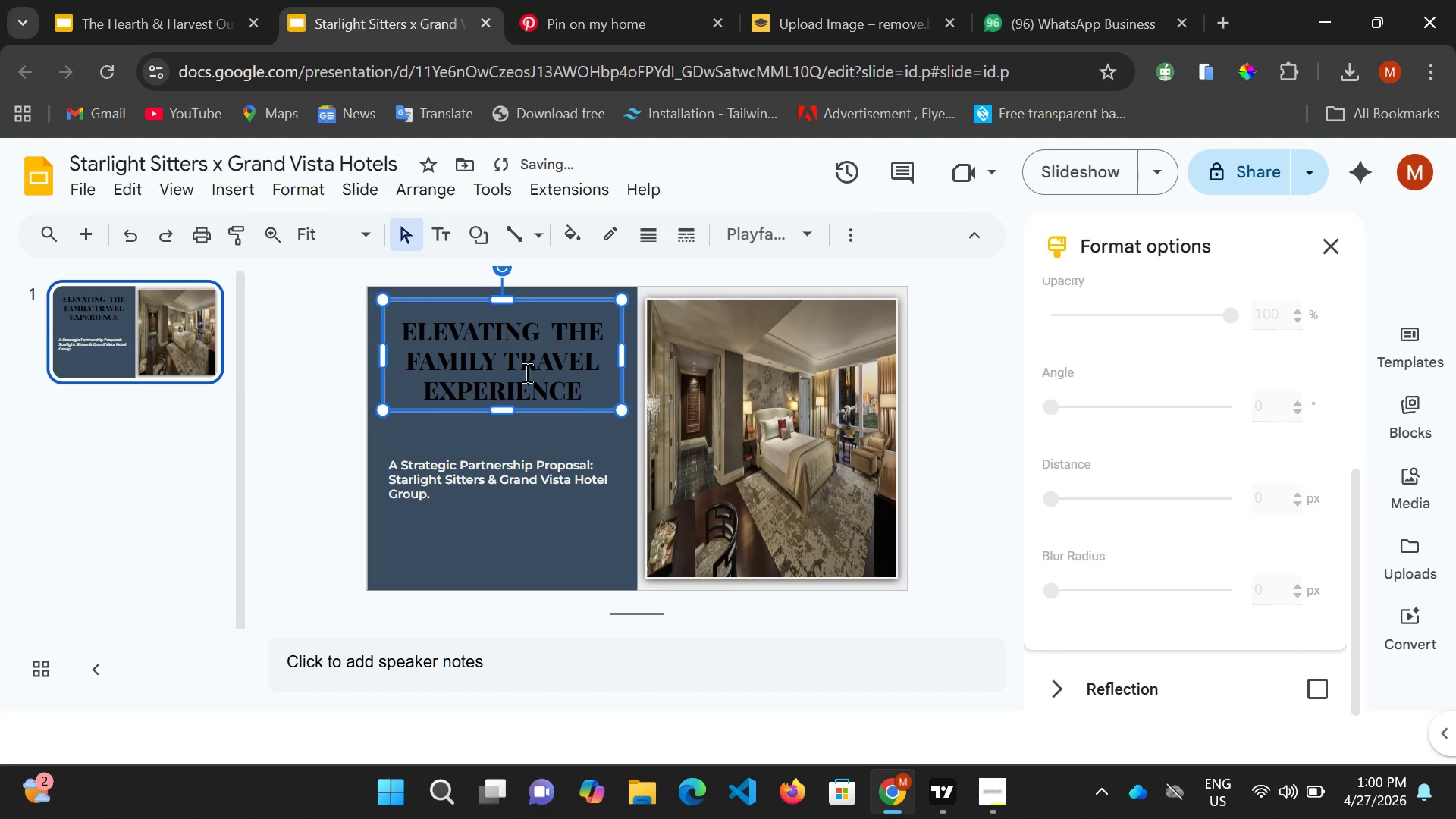 
key(ArrowUp)
 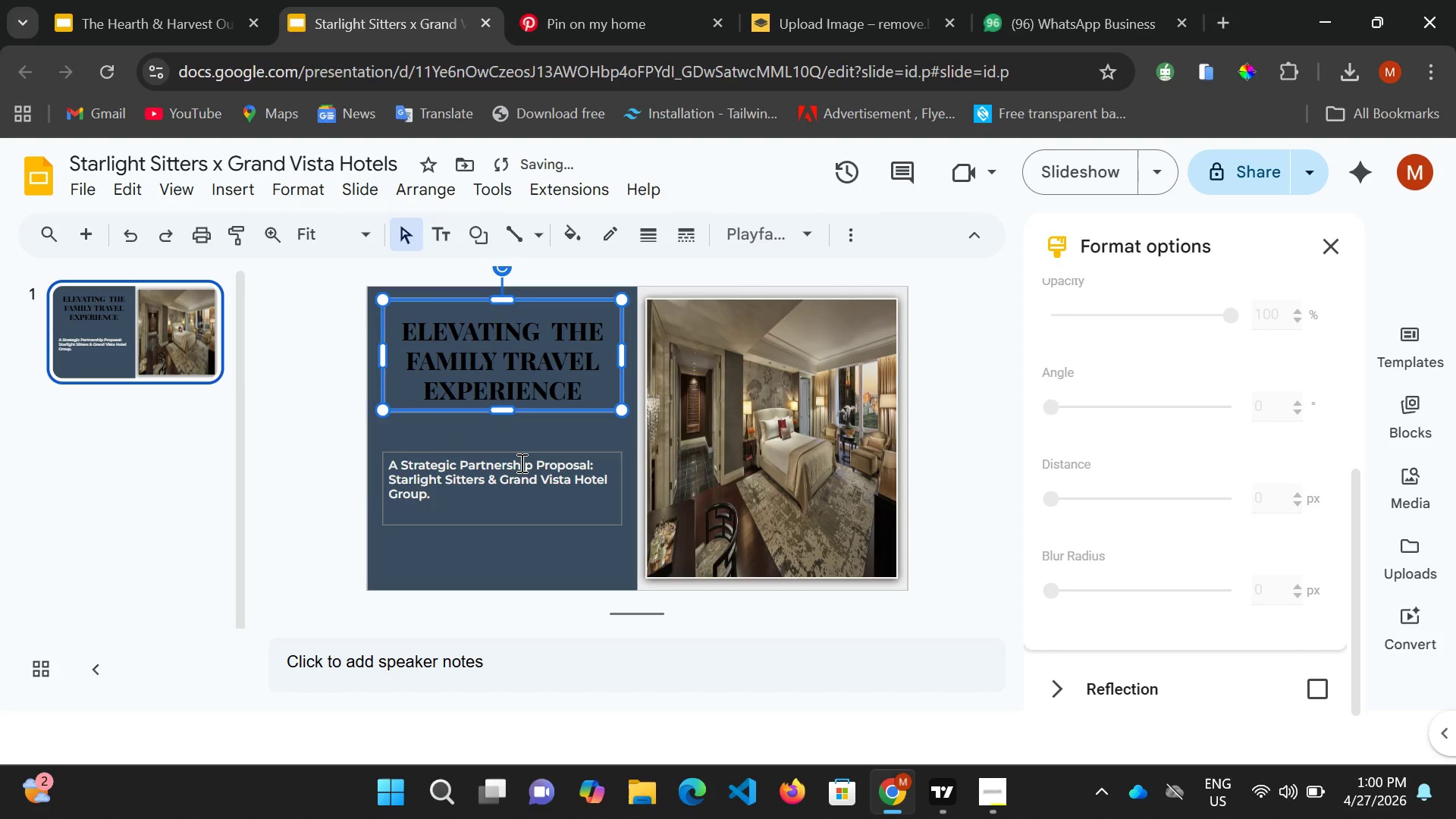 
left_click([520, 463])
 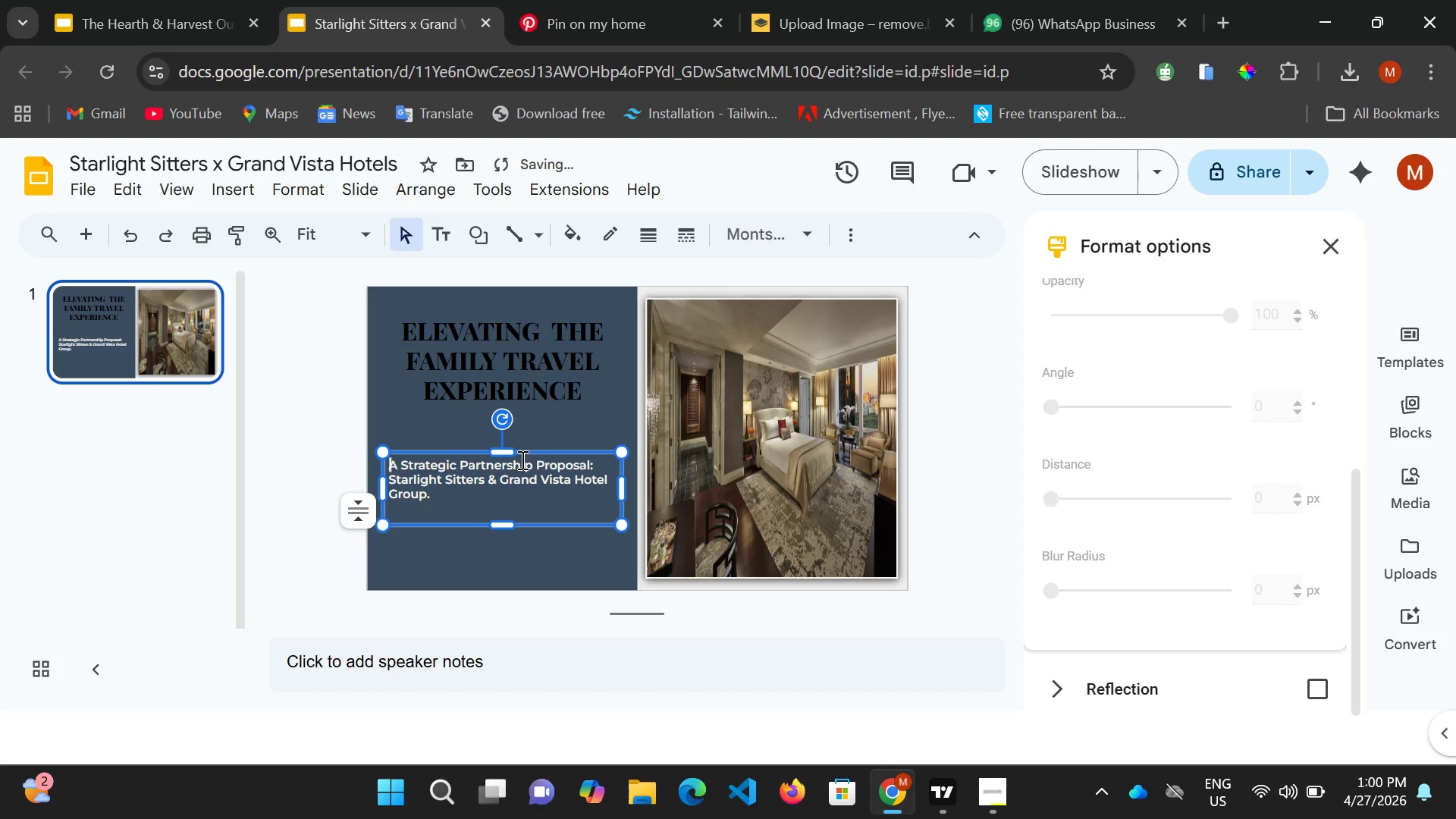 
hold_key(key=ArrowUp, duration=0.47)
 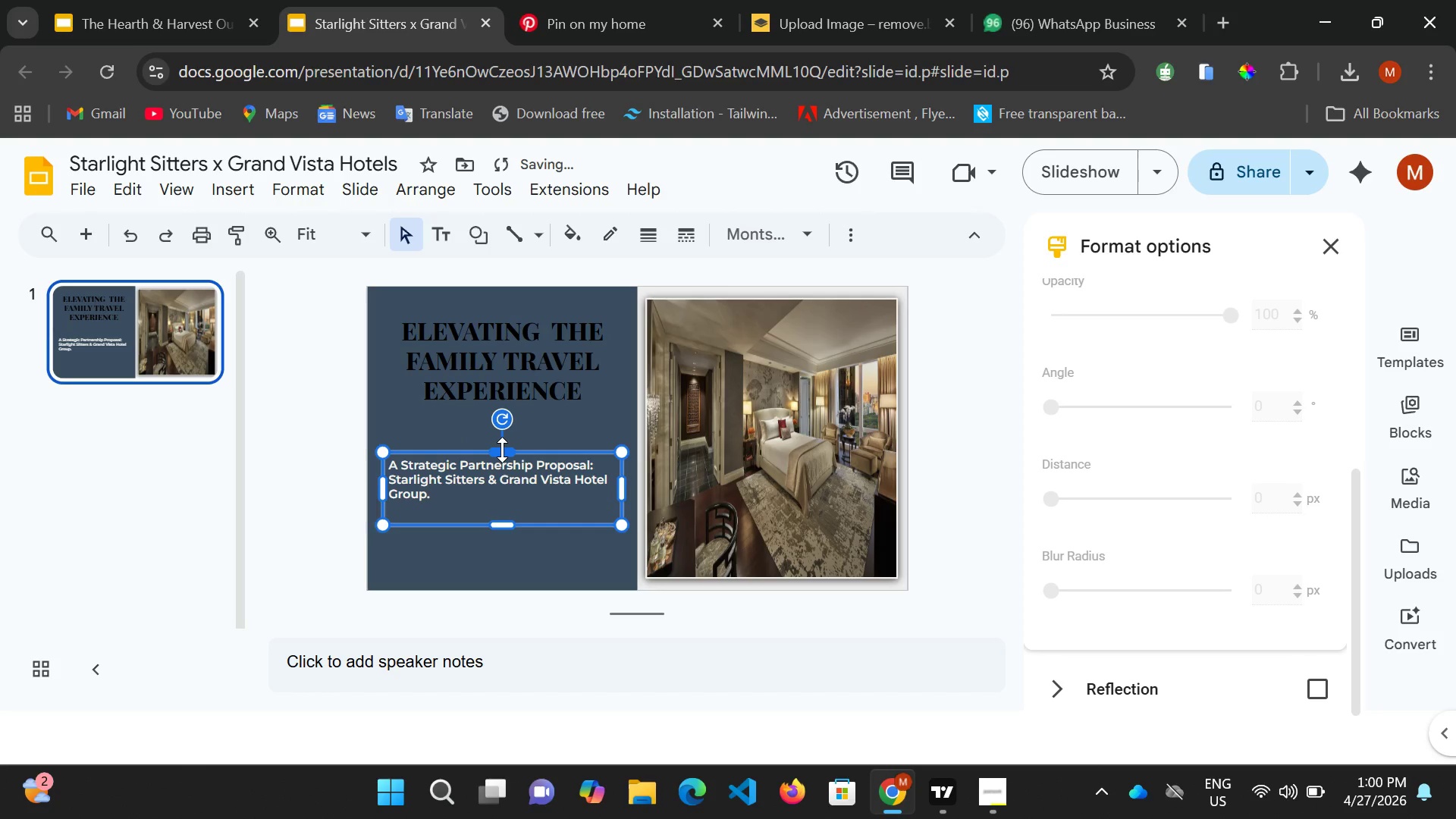 
left_click([502, 450])
 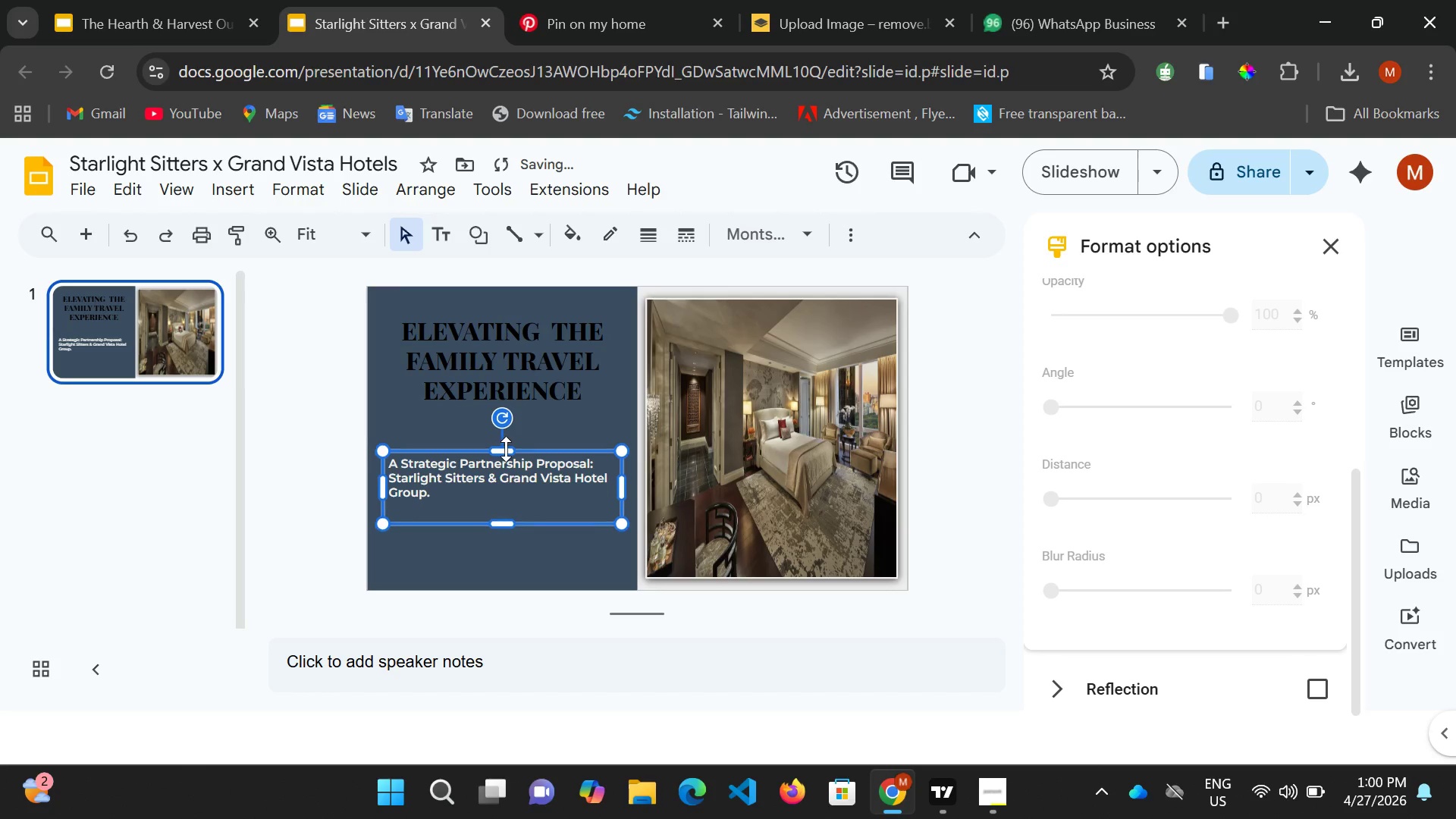 
hold_key(key=ArrowUp, duration=1.45)
 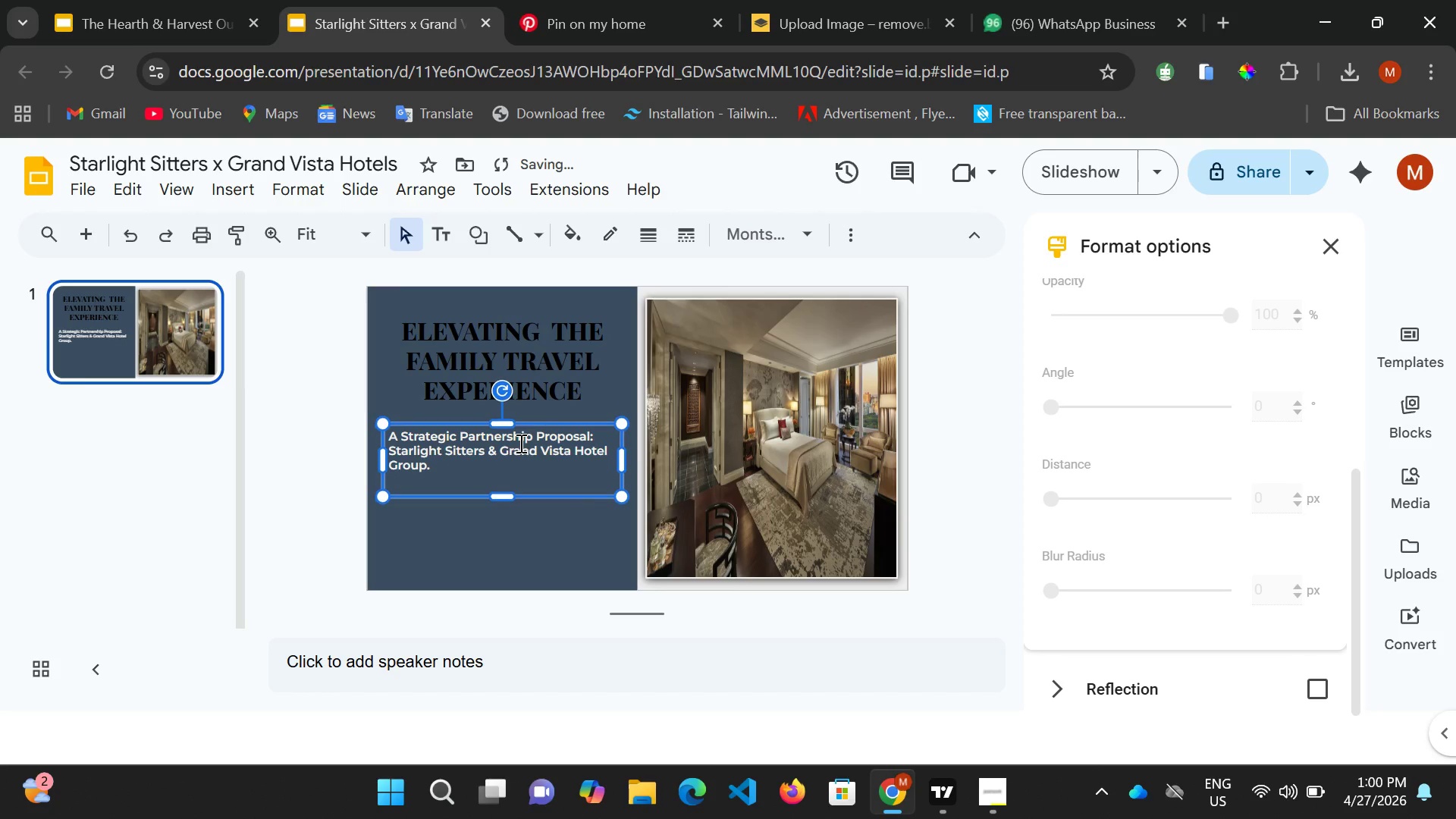 
key(ArrowUp)
 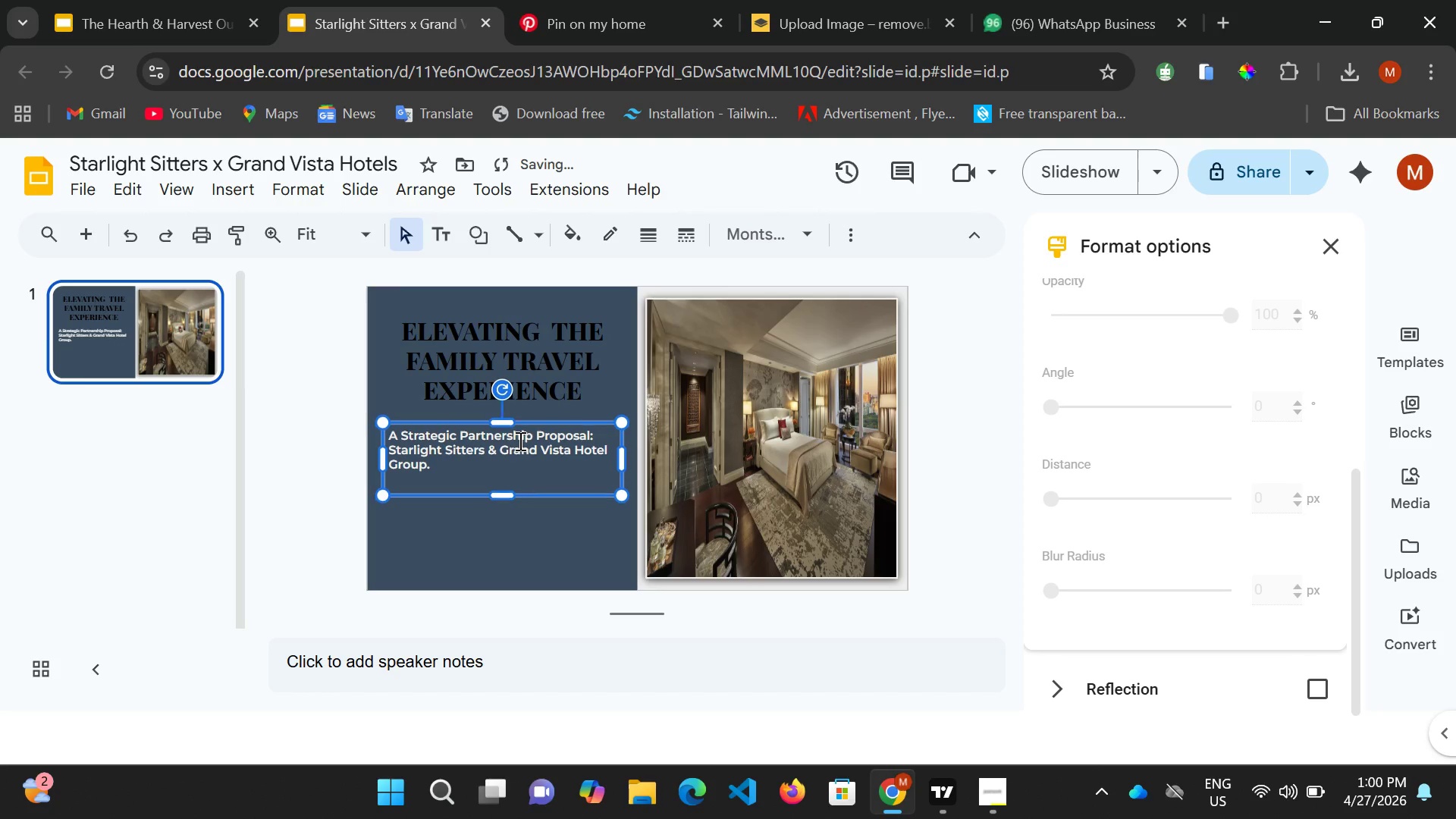 
key(ArrowUp)
 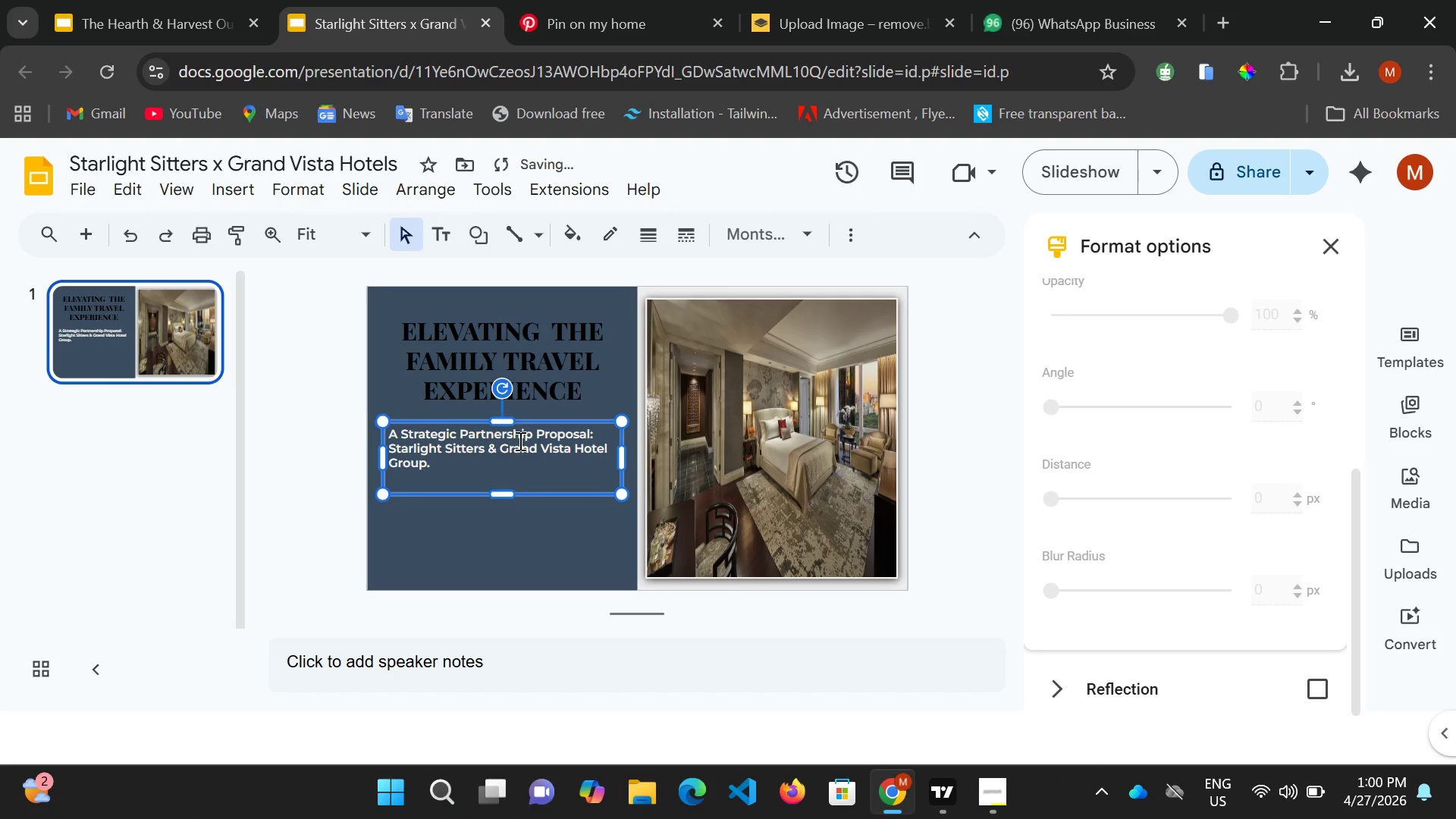 
key(ArrowUp)
 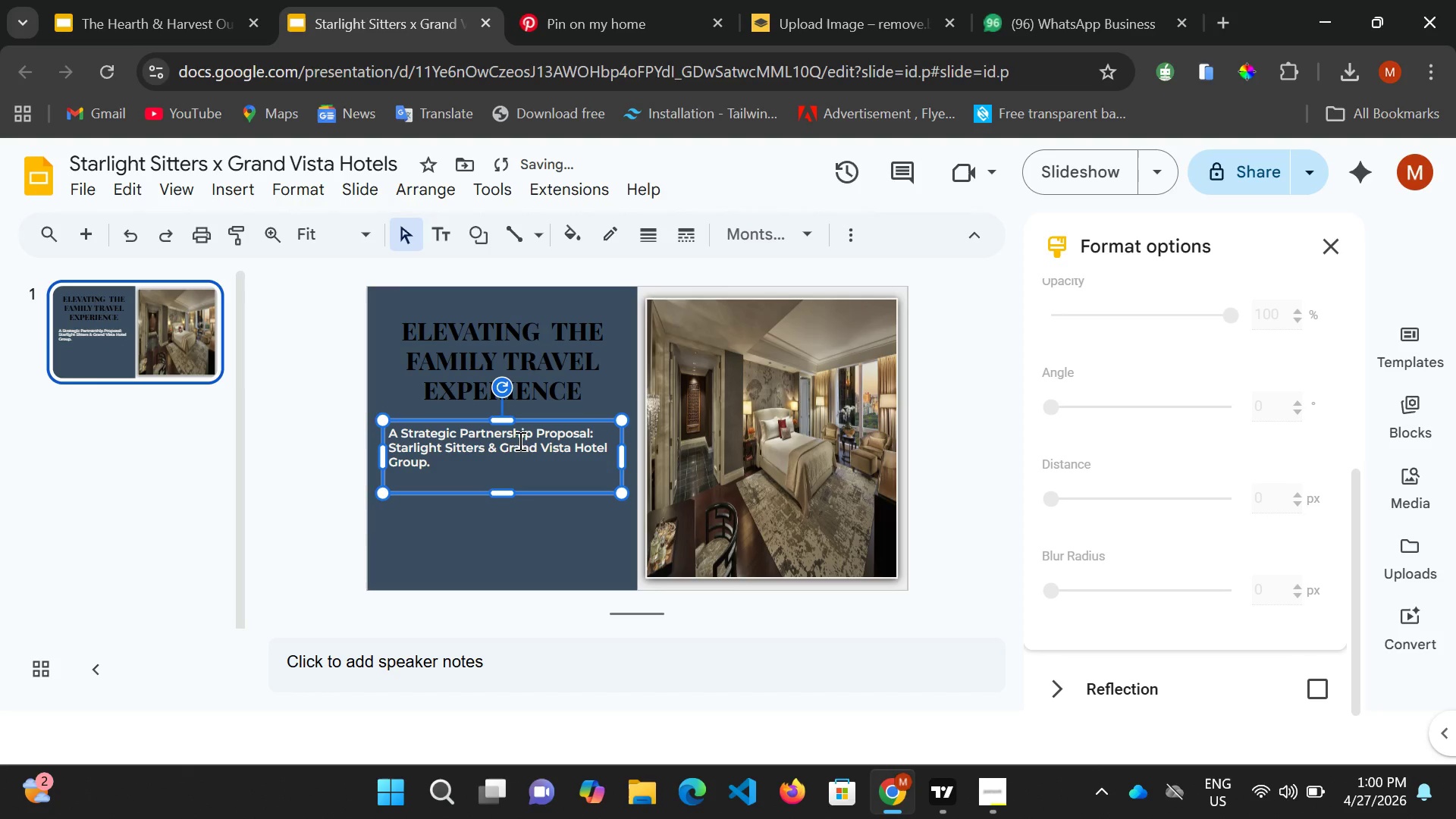 
key(ArrowUp)
 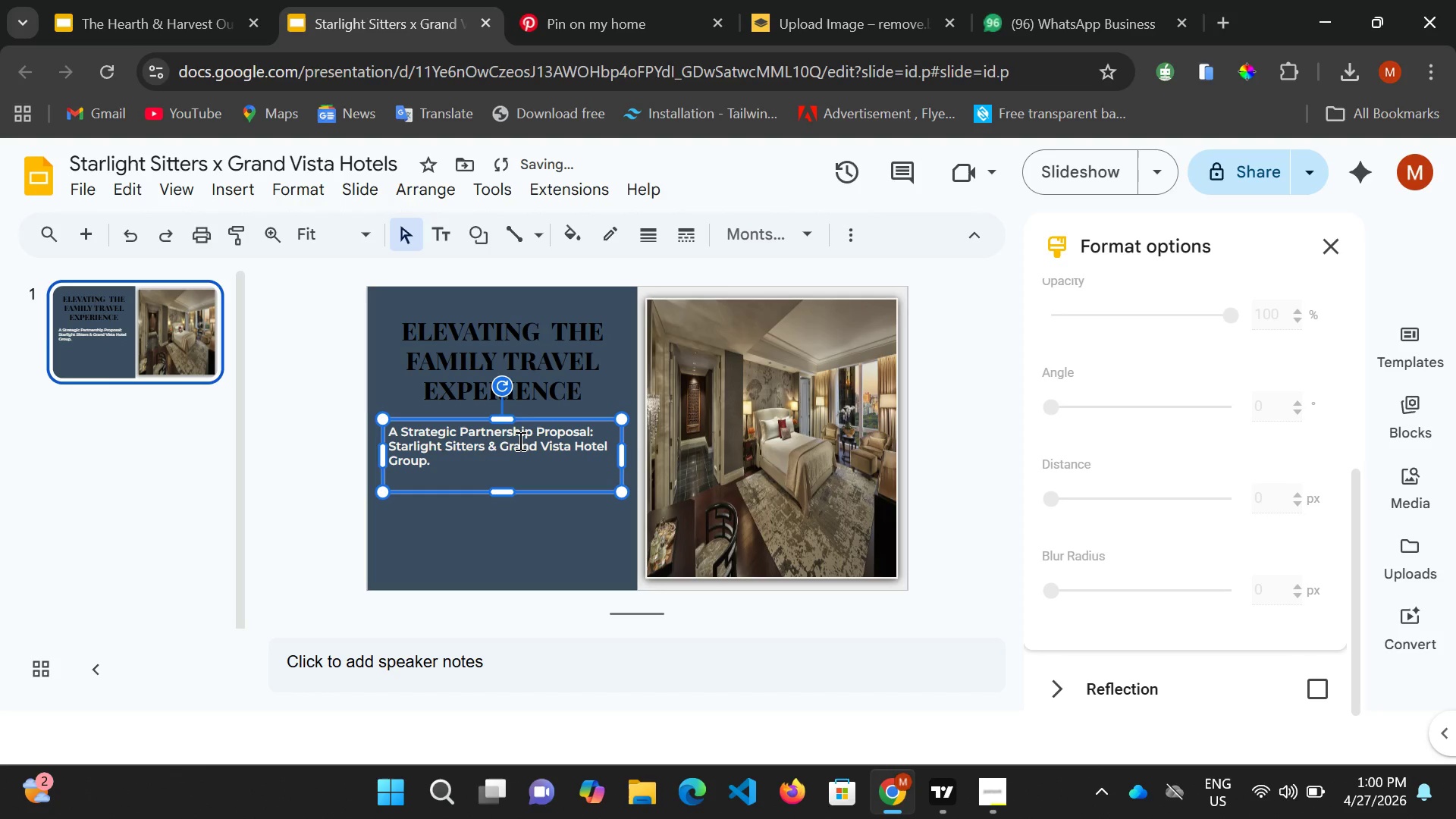 
key(ArrowUp)
 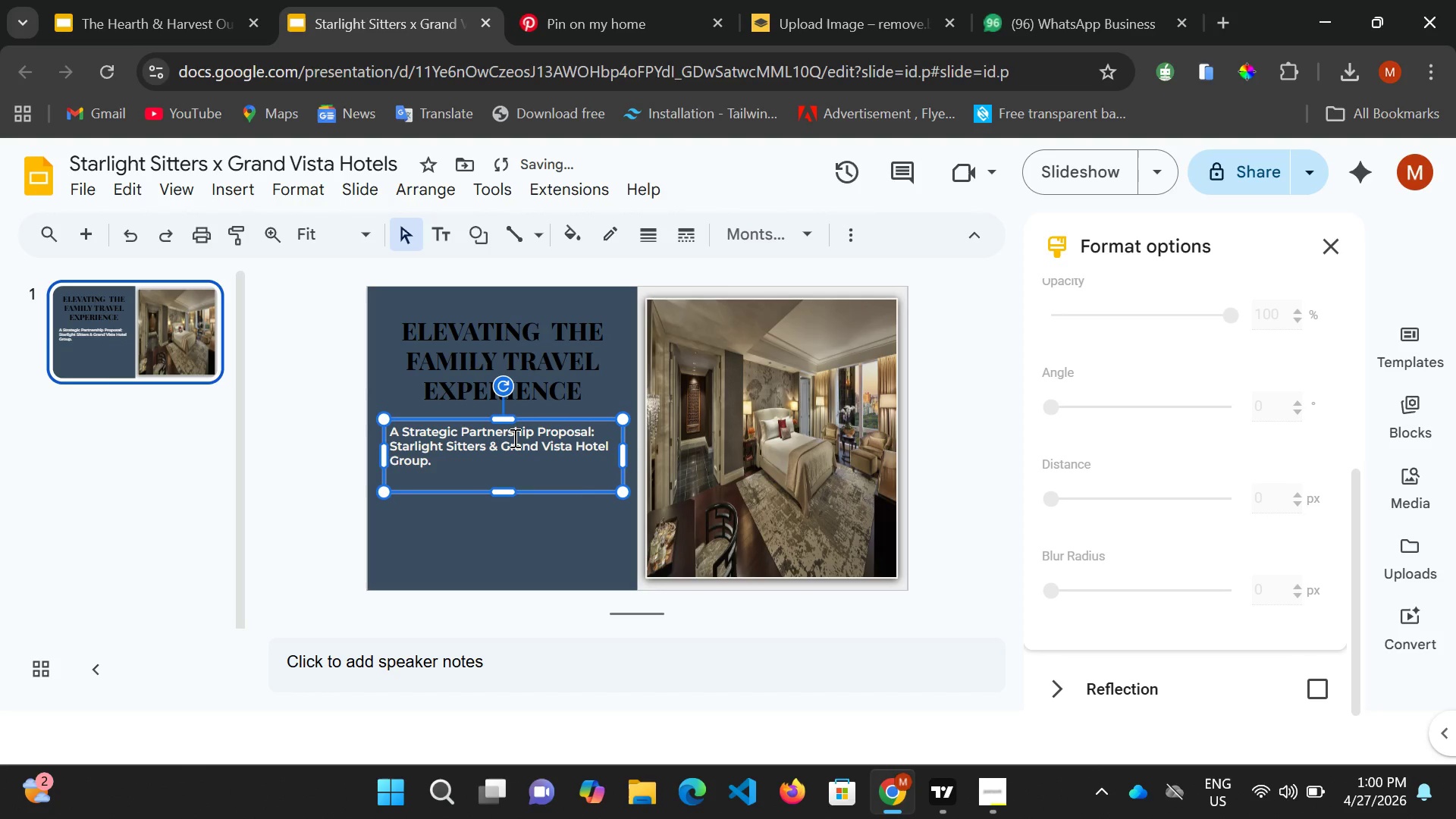 
key(ArrowRight)
 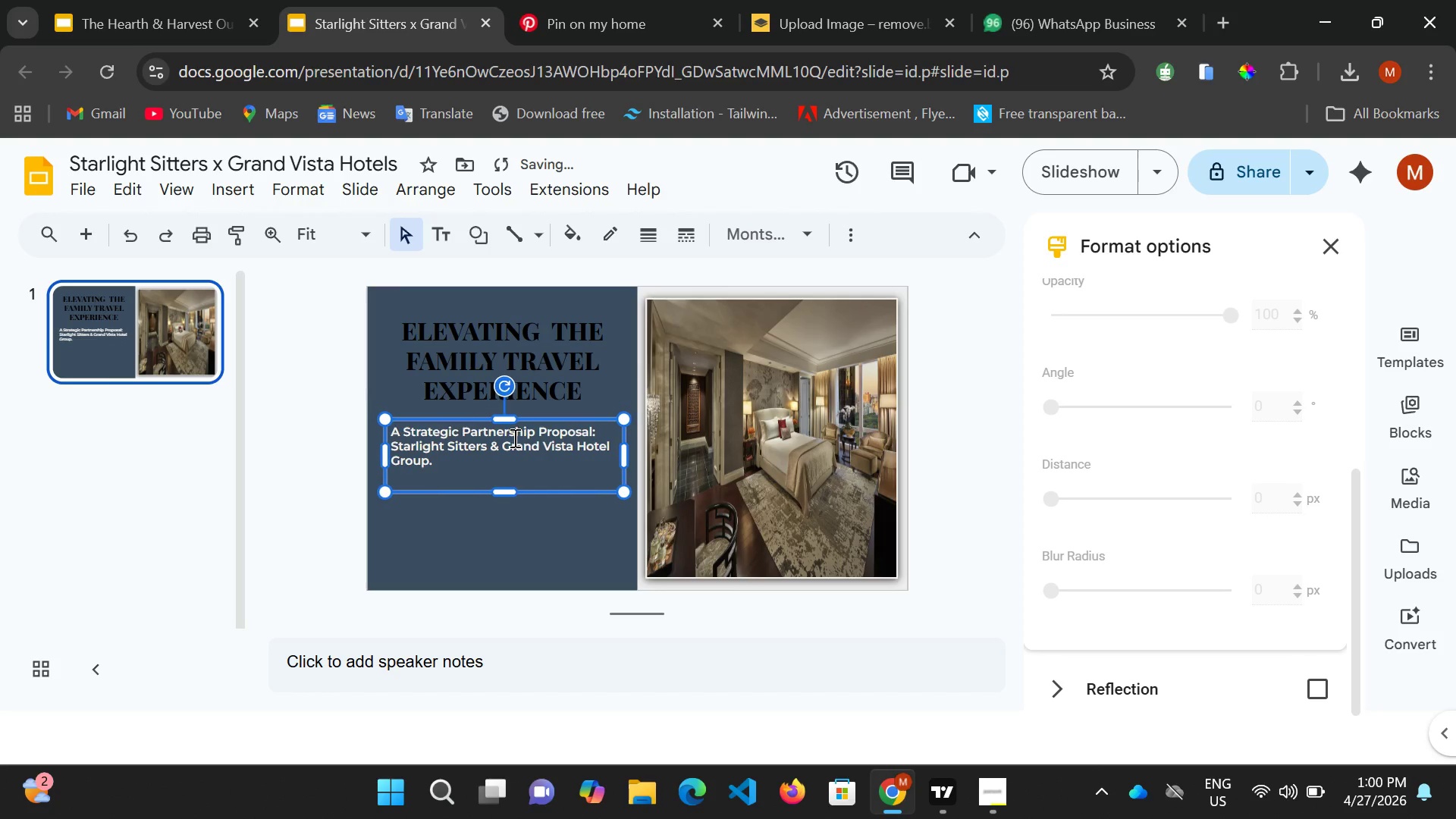 
key(ArrowRight)
 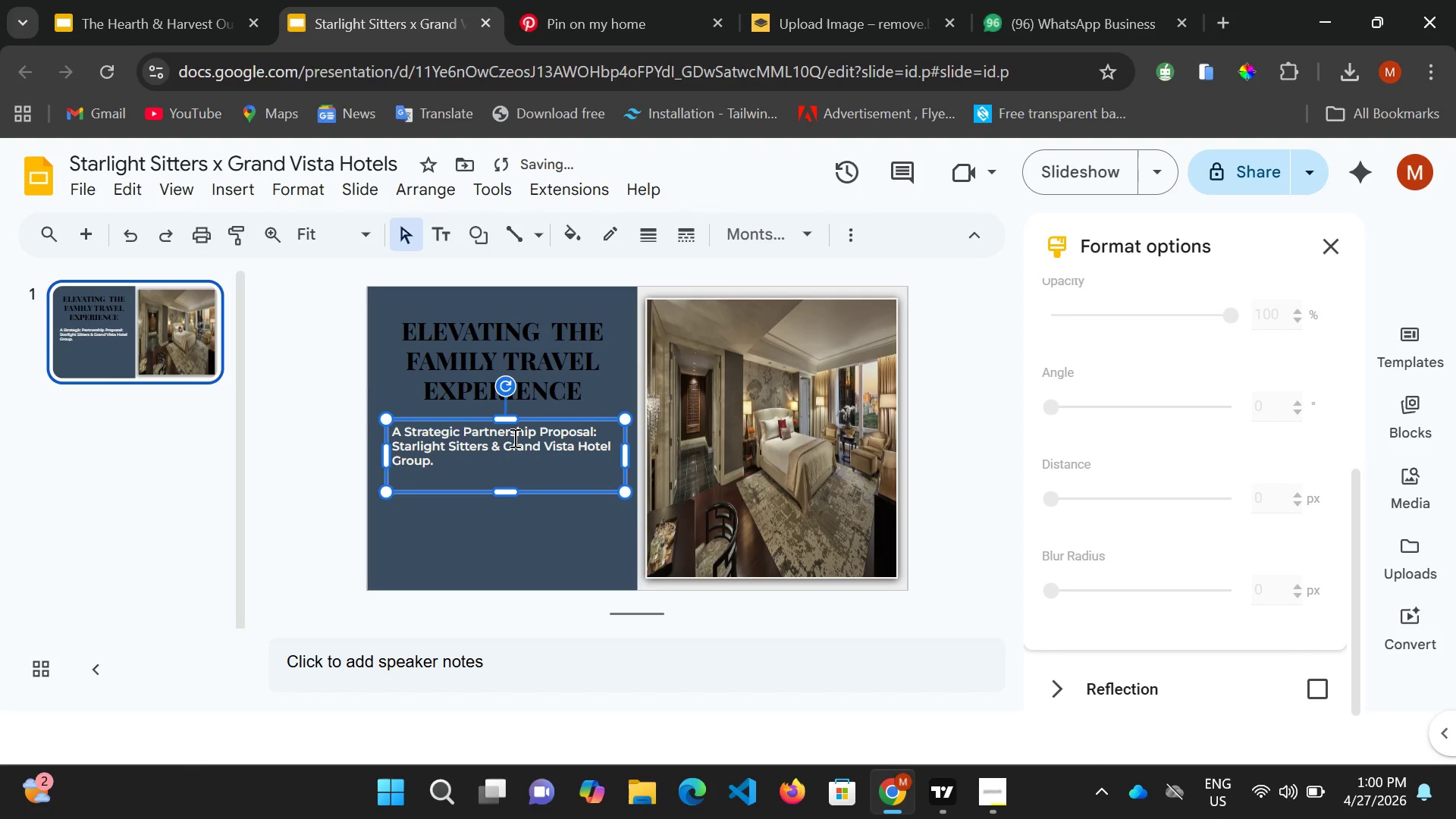 
key(ArrowRight)
 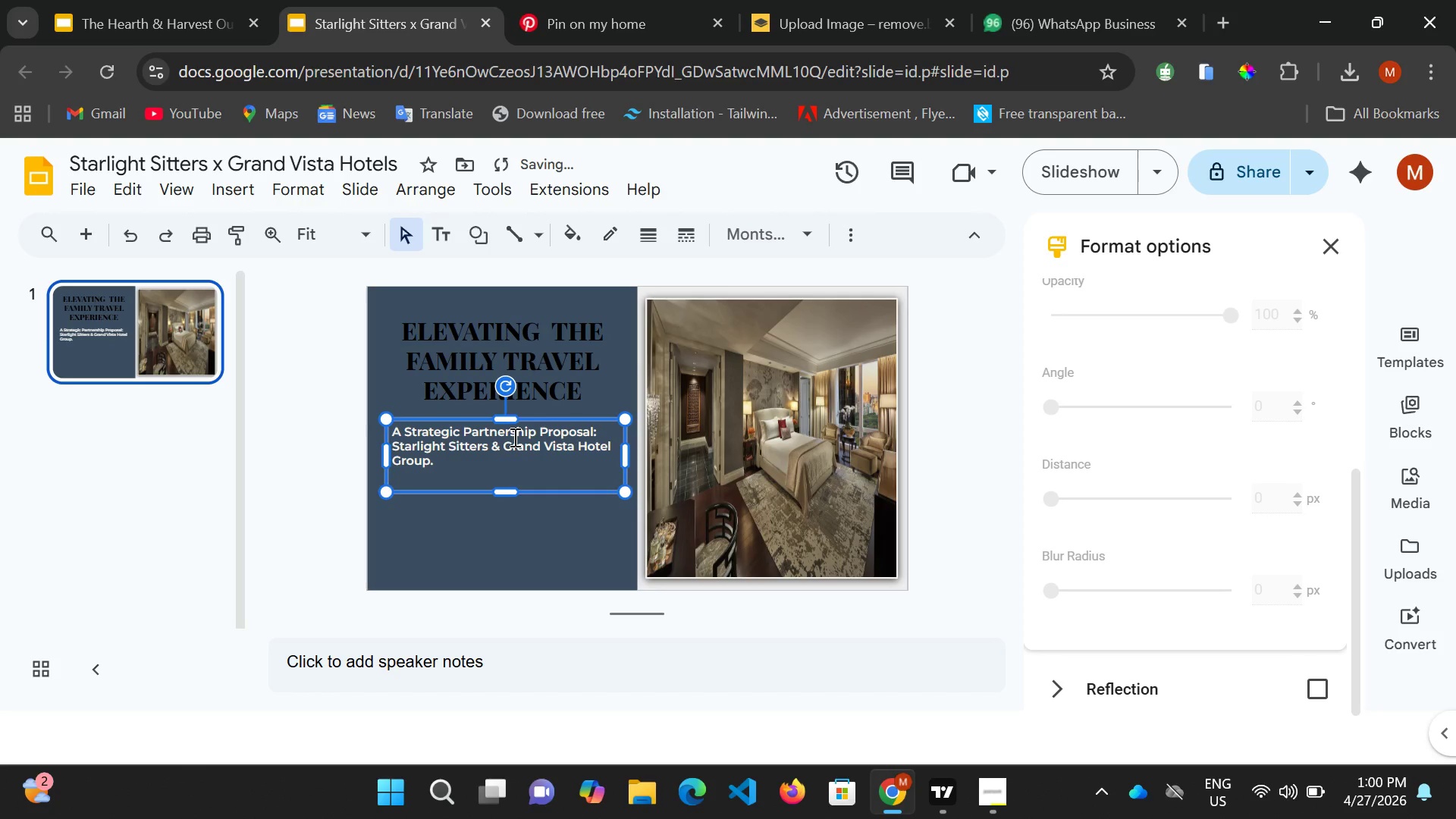 
key(ArrowUp)
 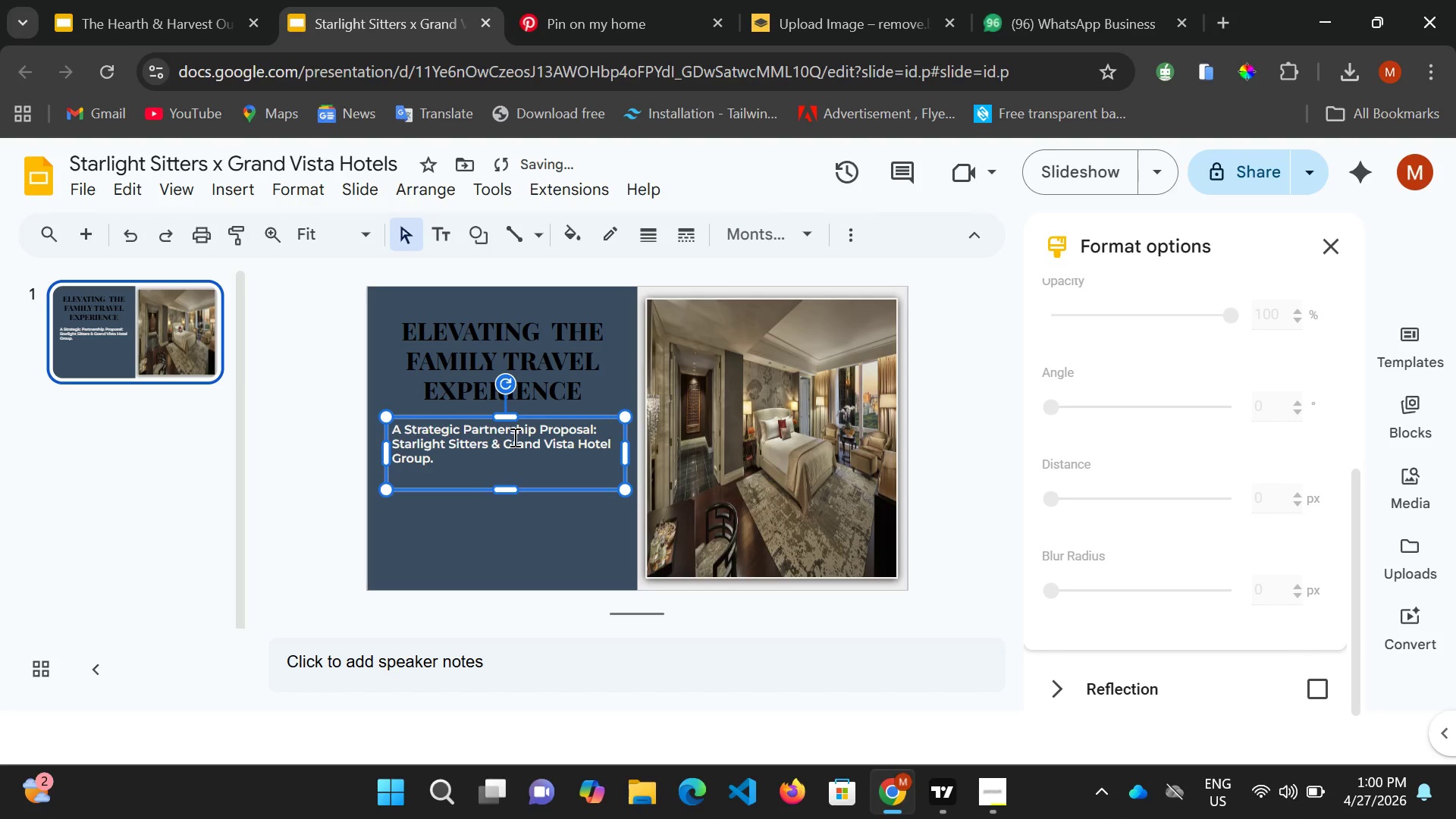 
key(ArrowUp)
 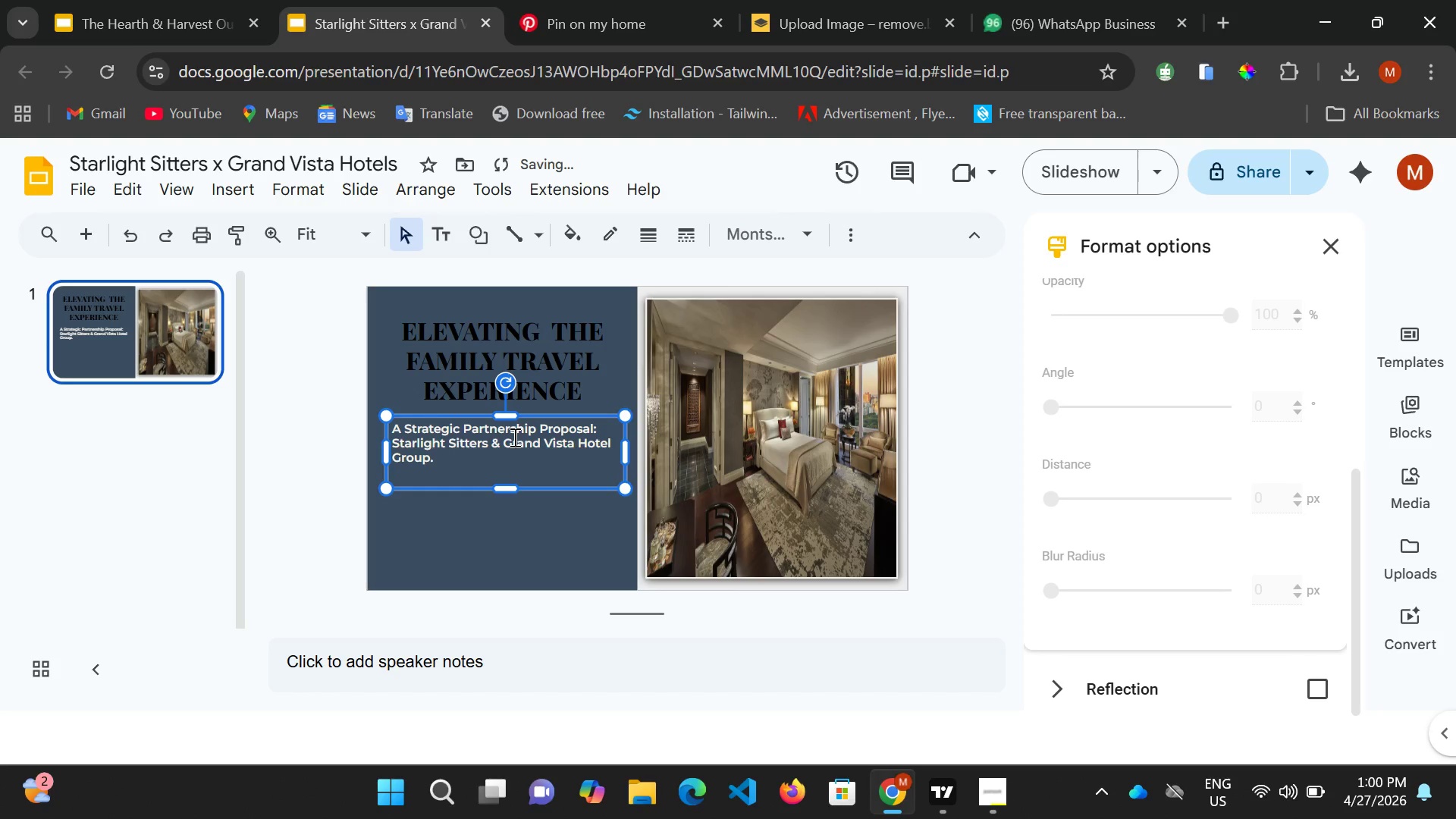 
key(ArrowUp)
 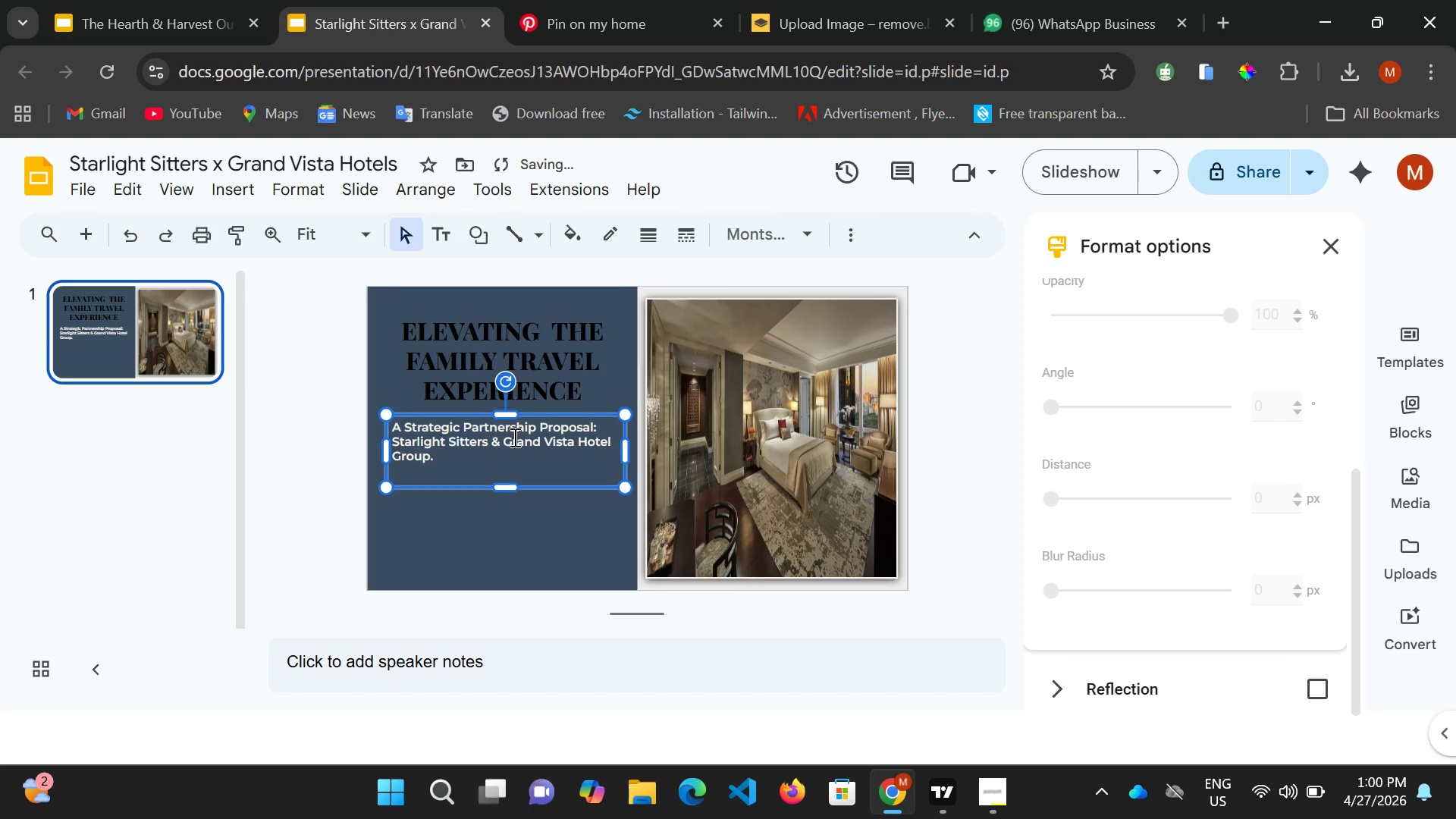 
key(ArrowUp)
 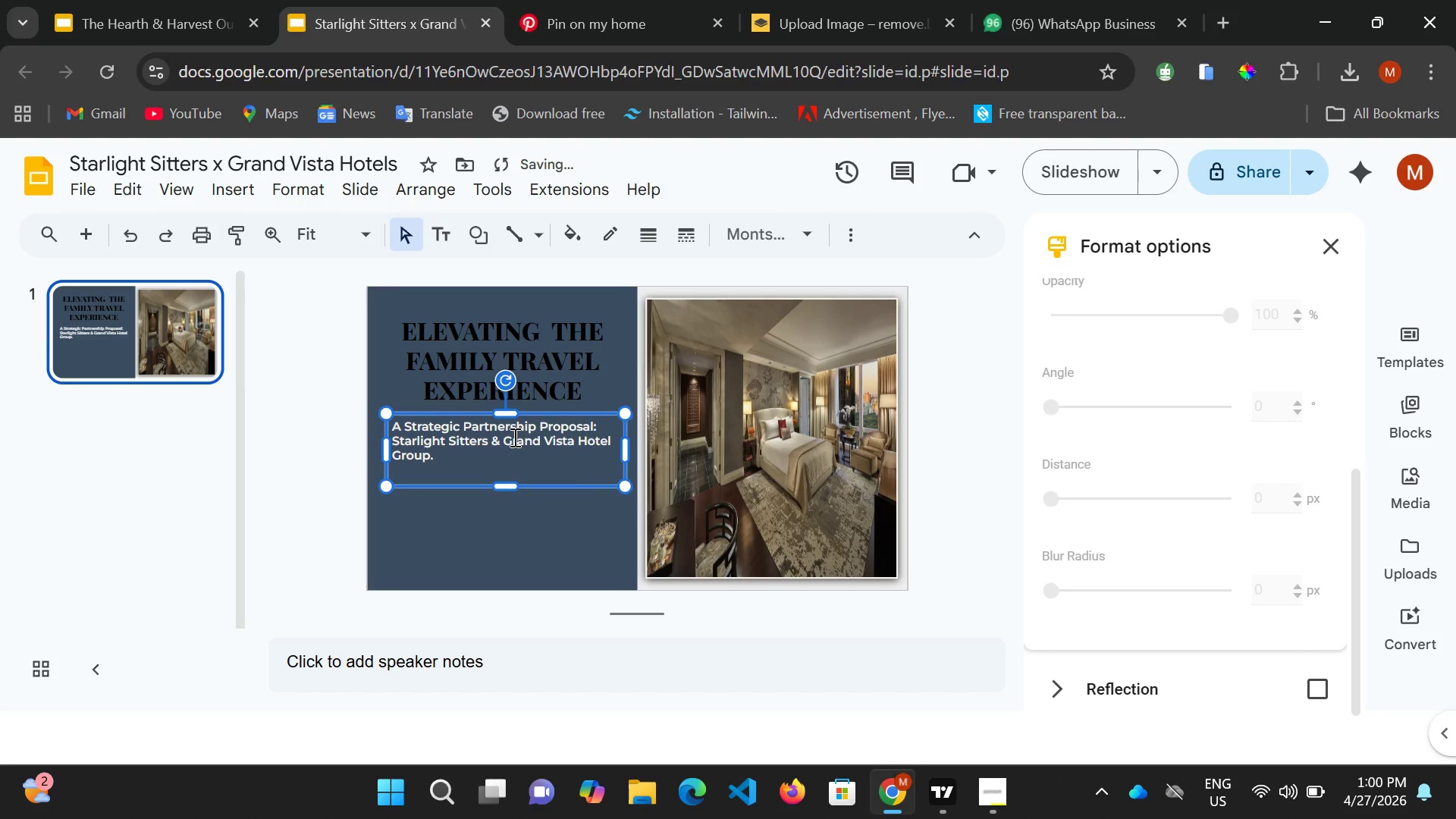 
key(ArrowUp)
 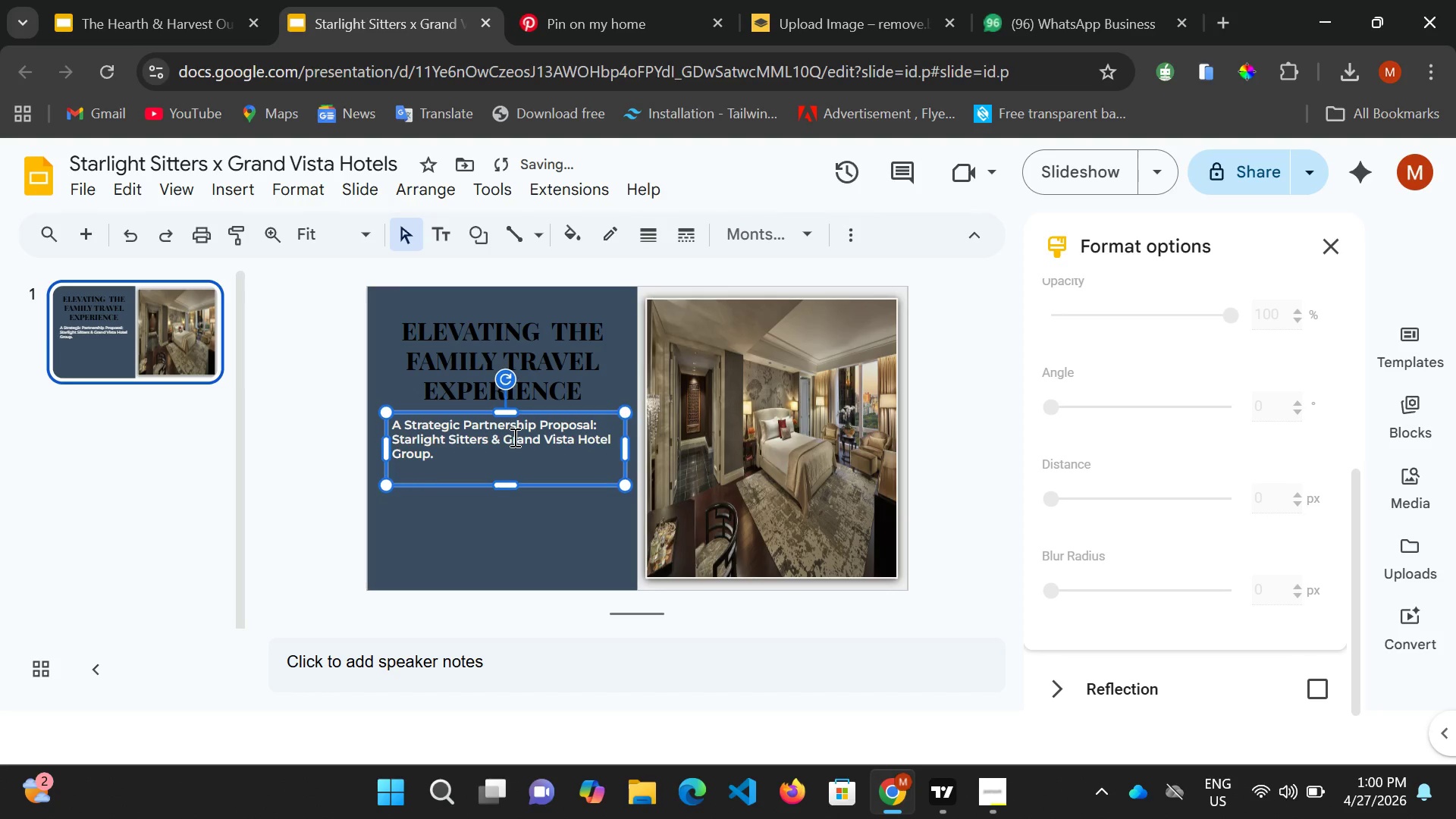 
key(ArrowUp)
 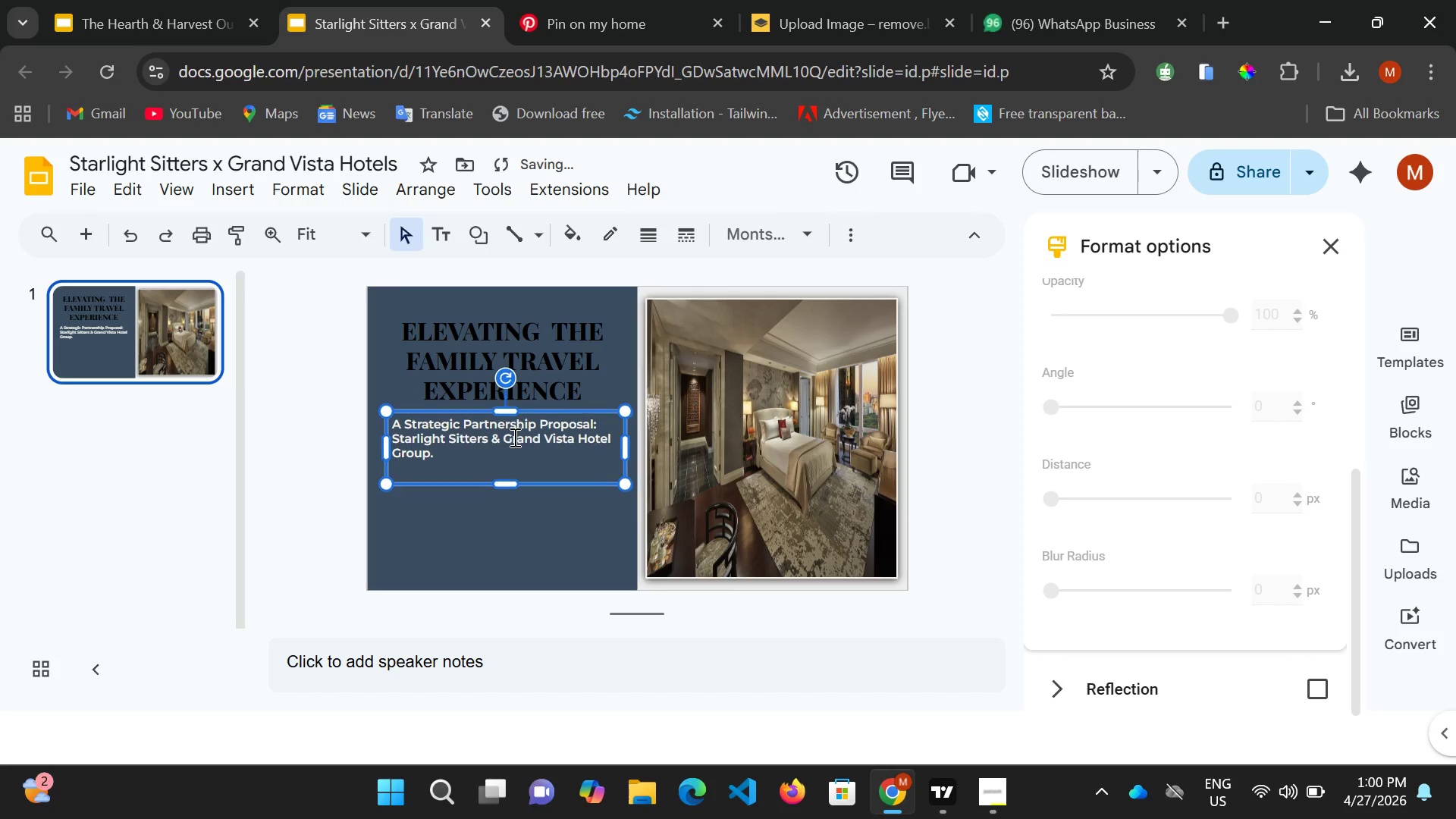 
key(ArrowUp)
 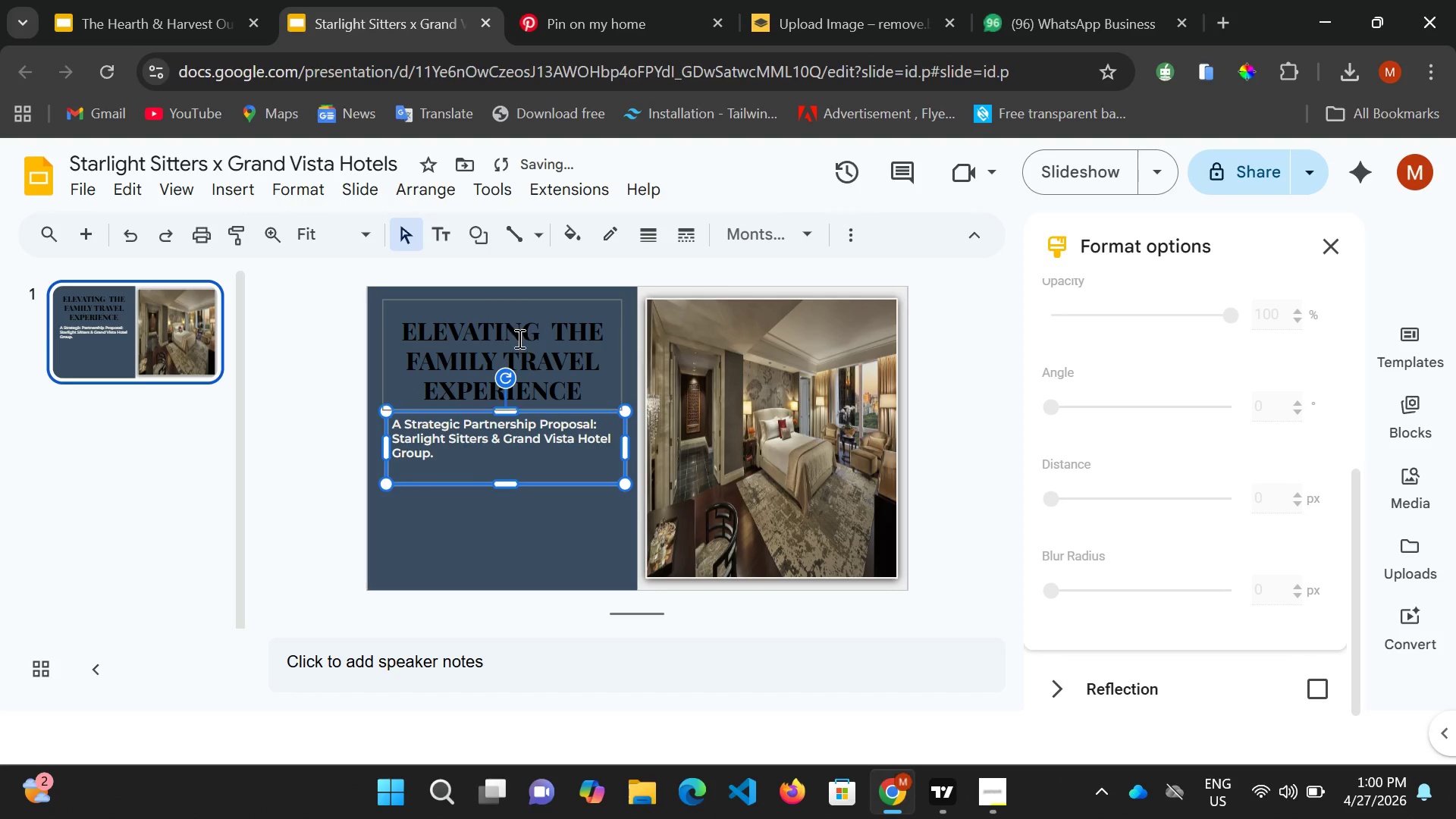 
left_click([519, 337])
 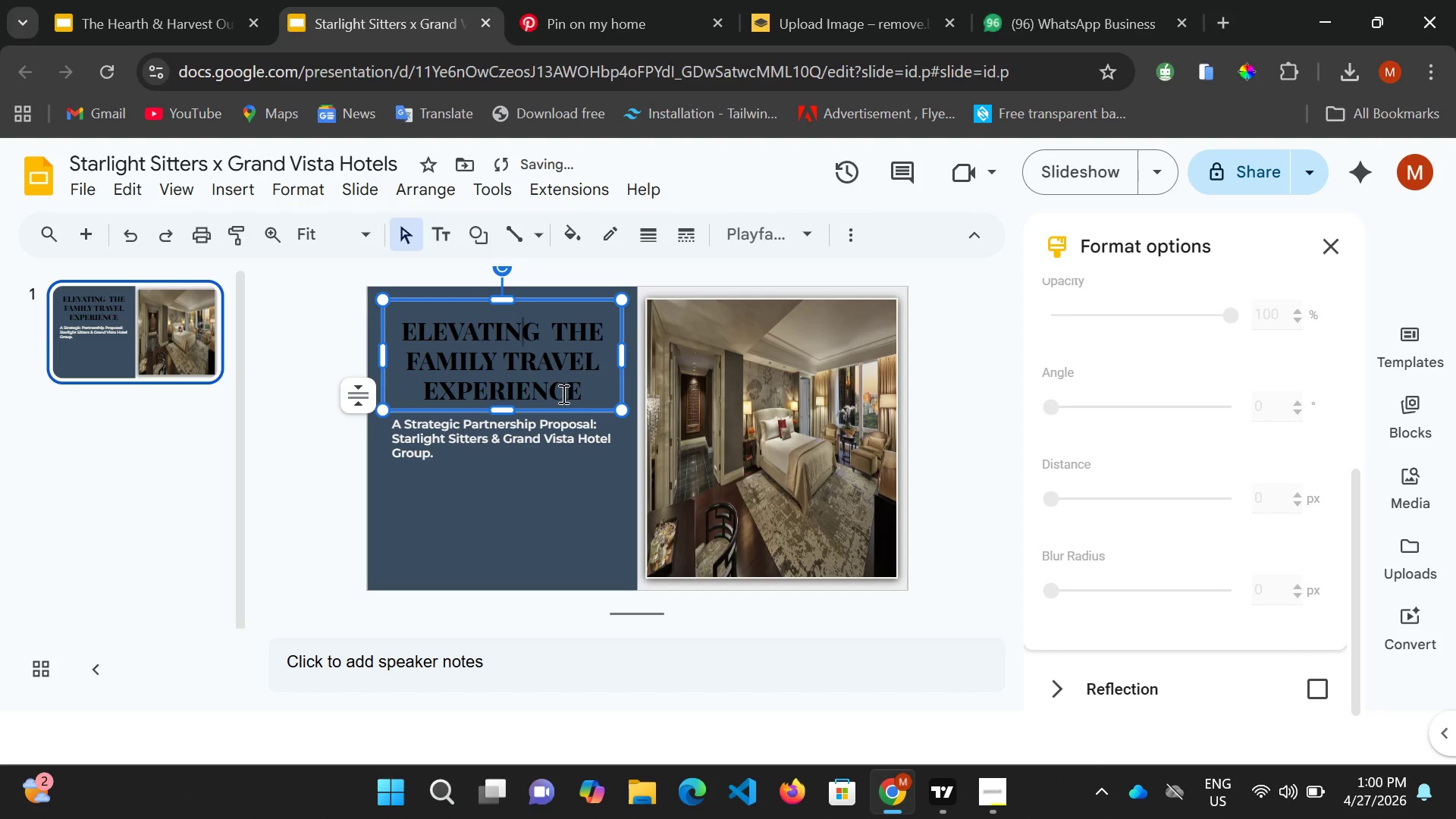 
key(Control+A)
 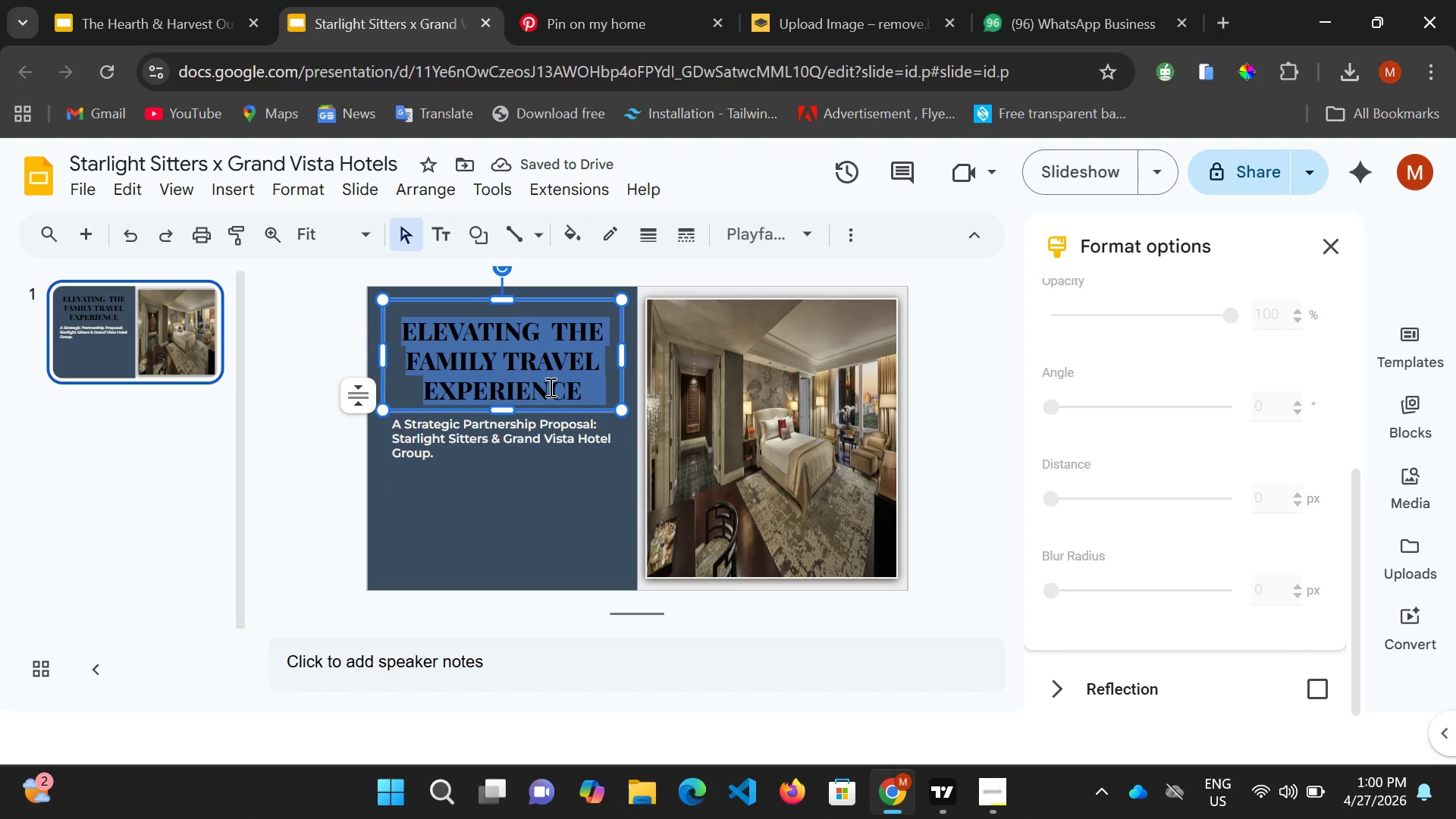 
wait(7.33)
 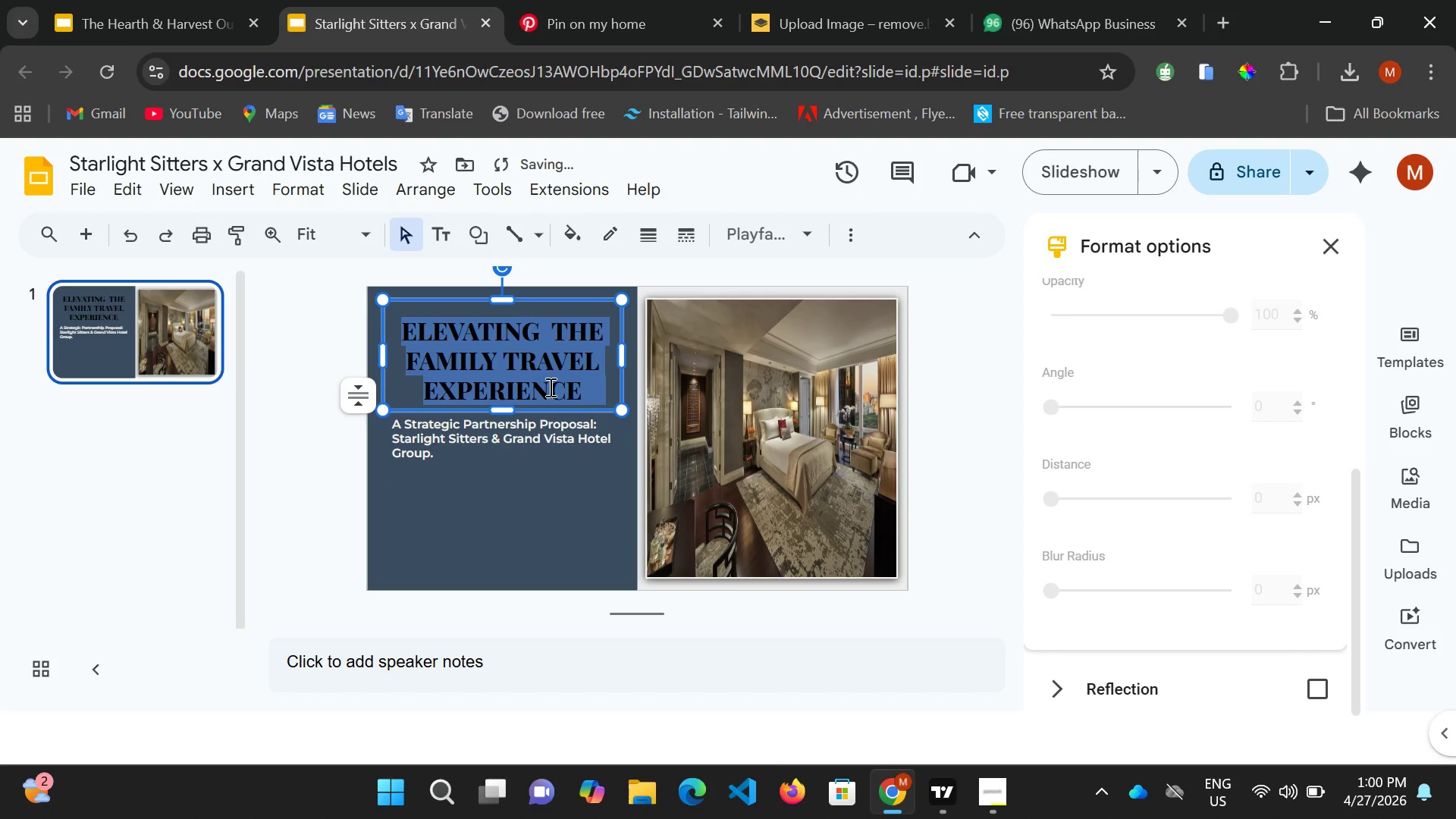 
left_click([857, 234])
 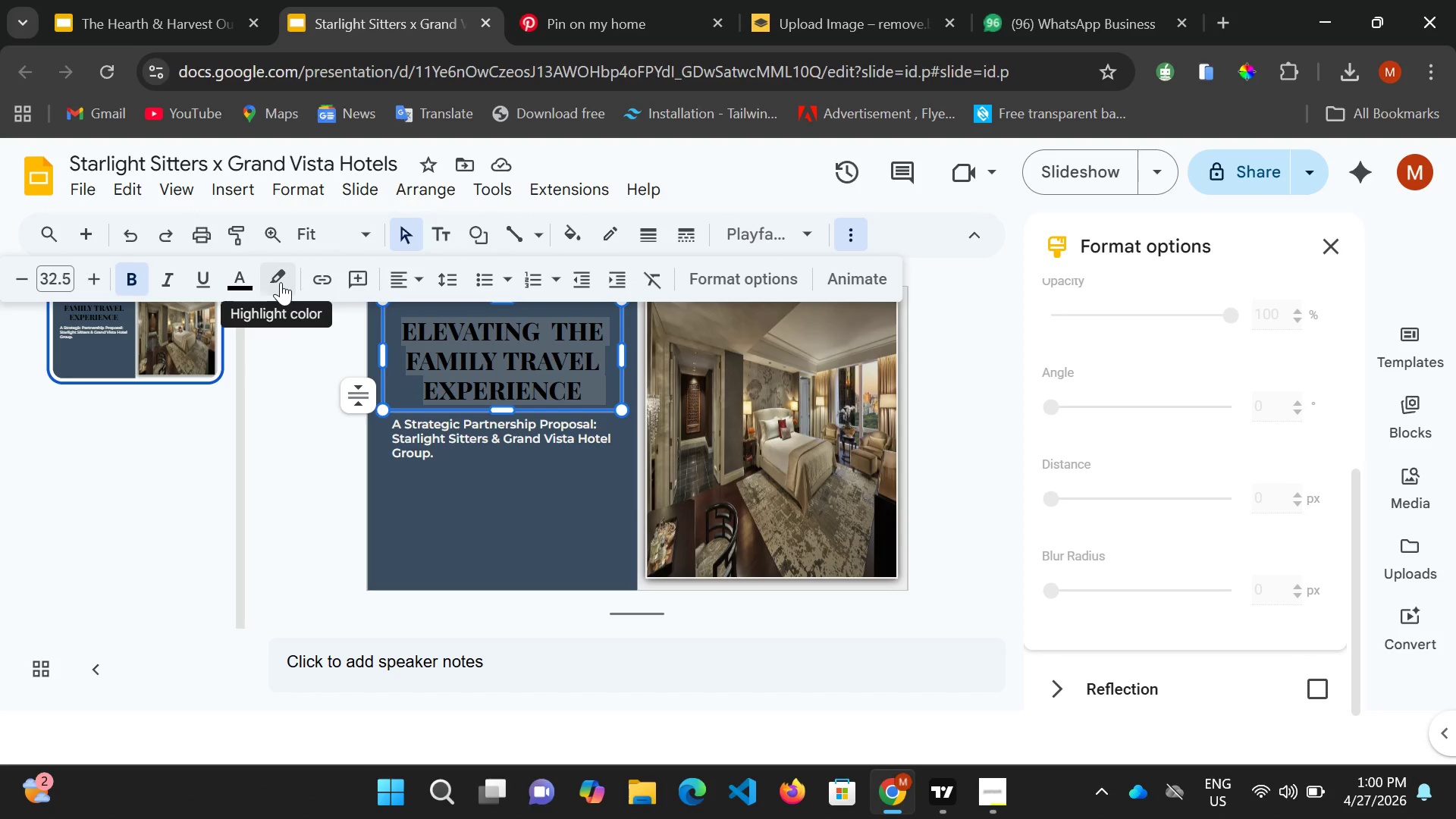 
left_click([249, 281])
 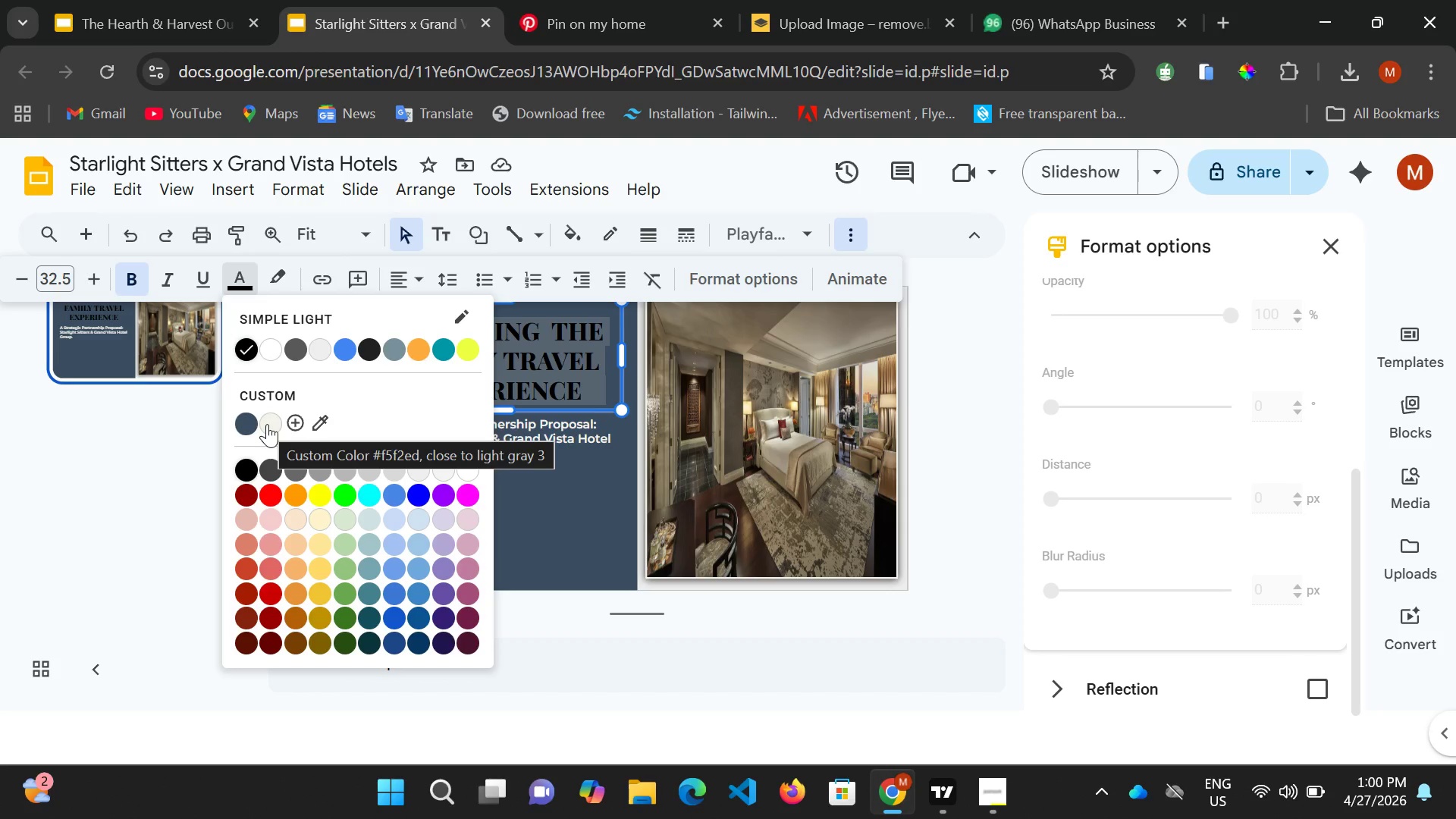 
wait(24.55)
 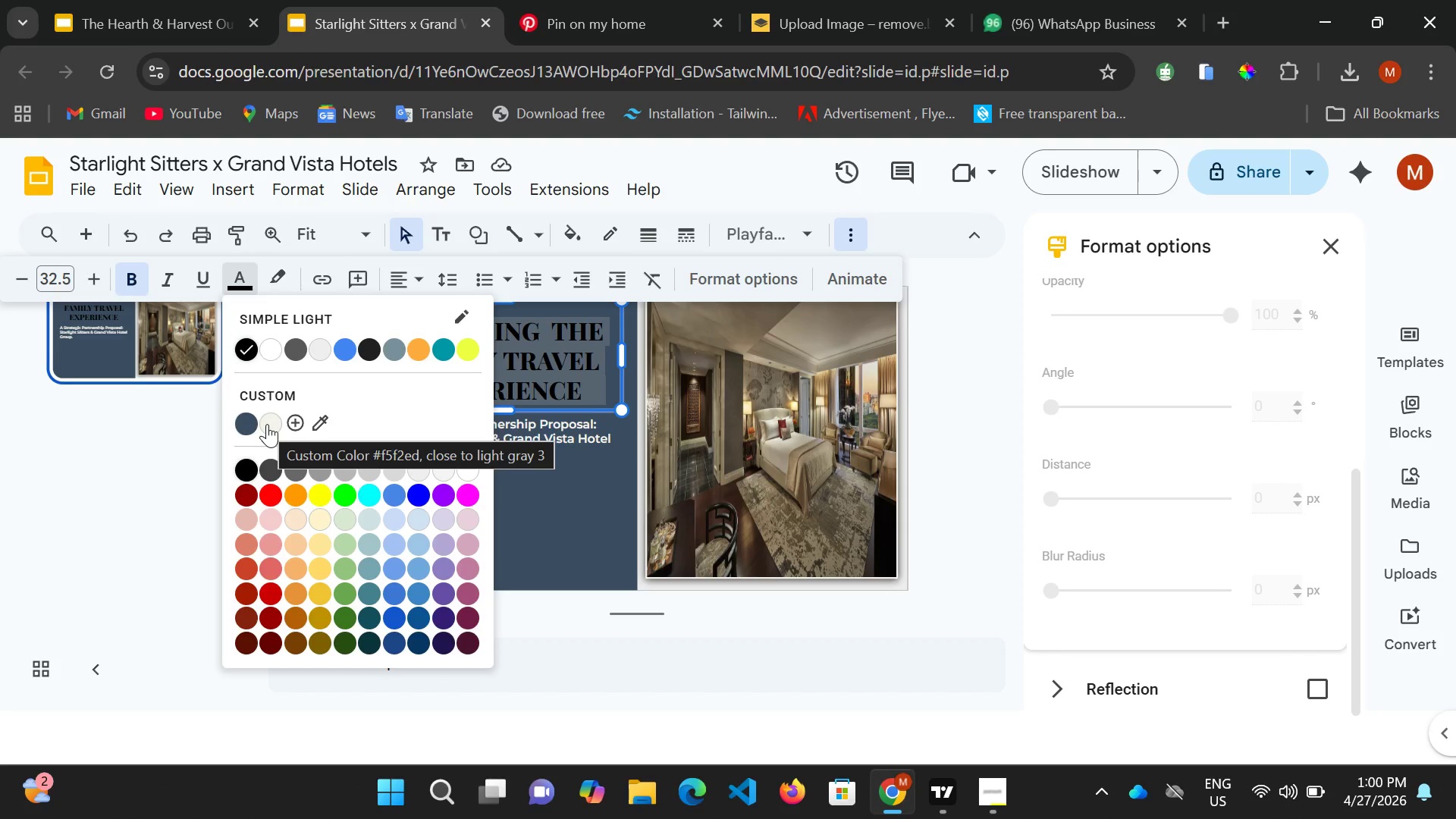 
left_click([268, 424])
 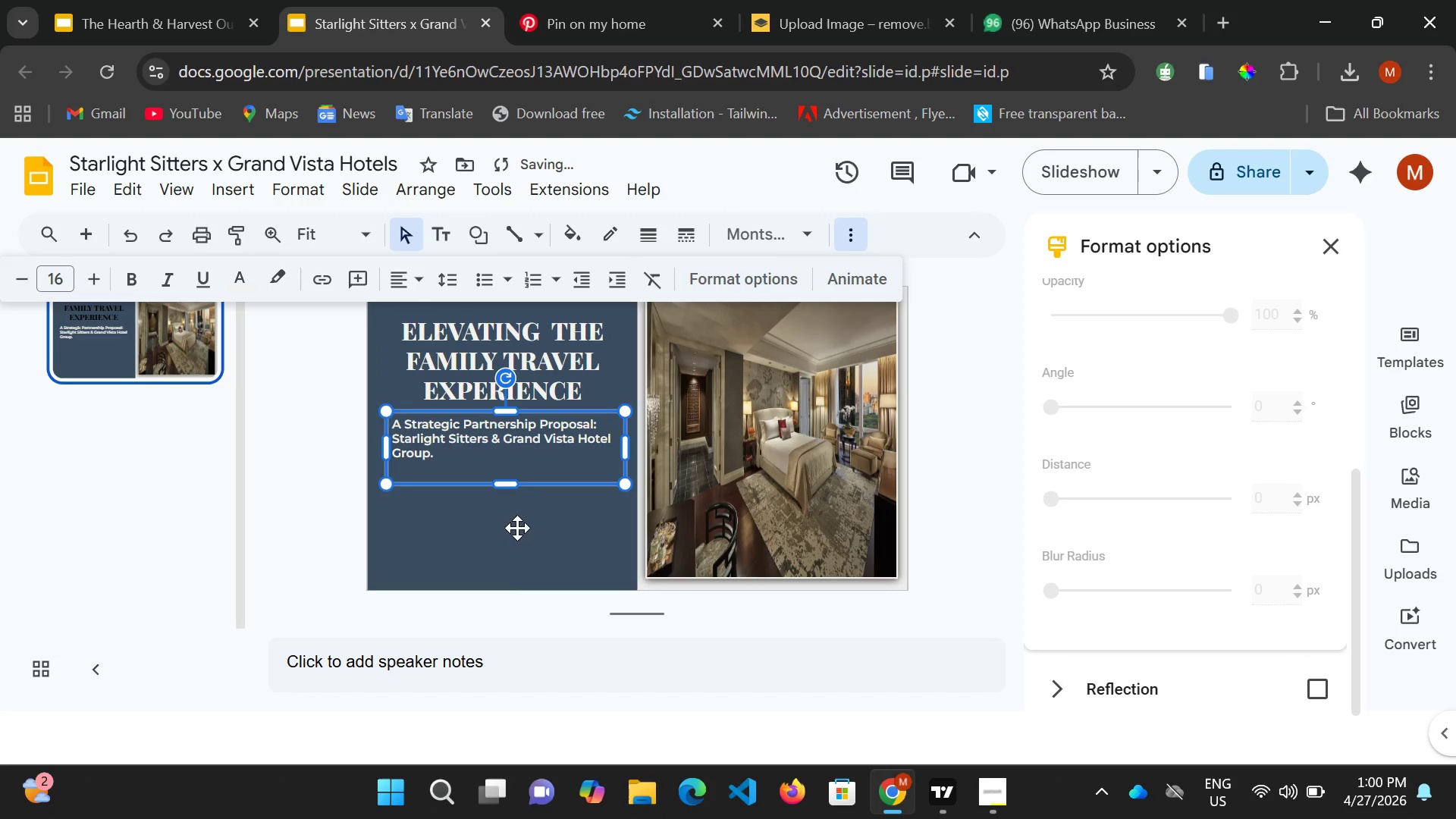 
left_click([505, 545])
 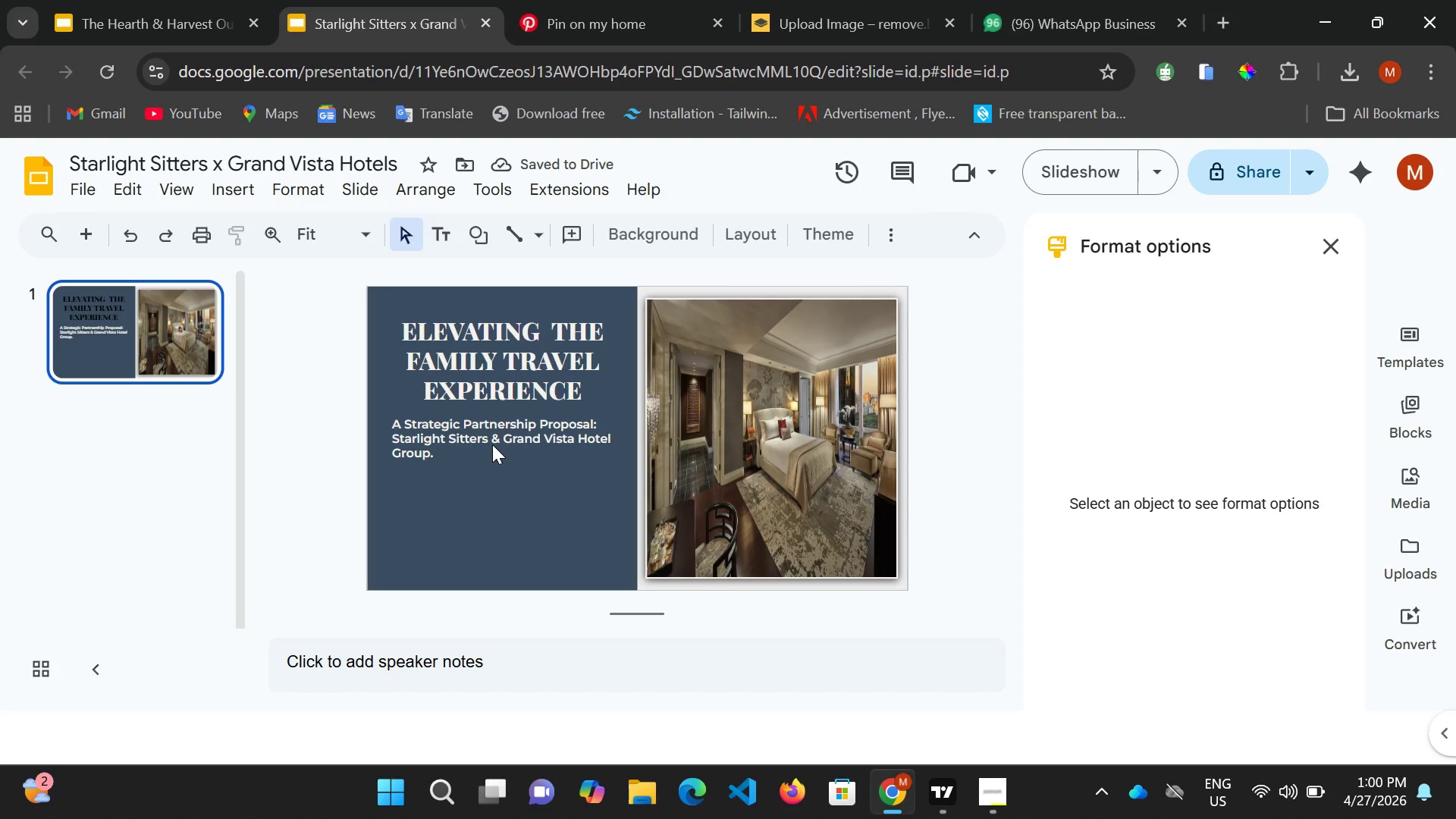 
left_click([492, 444])
 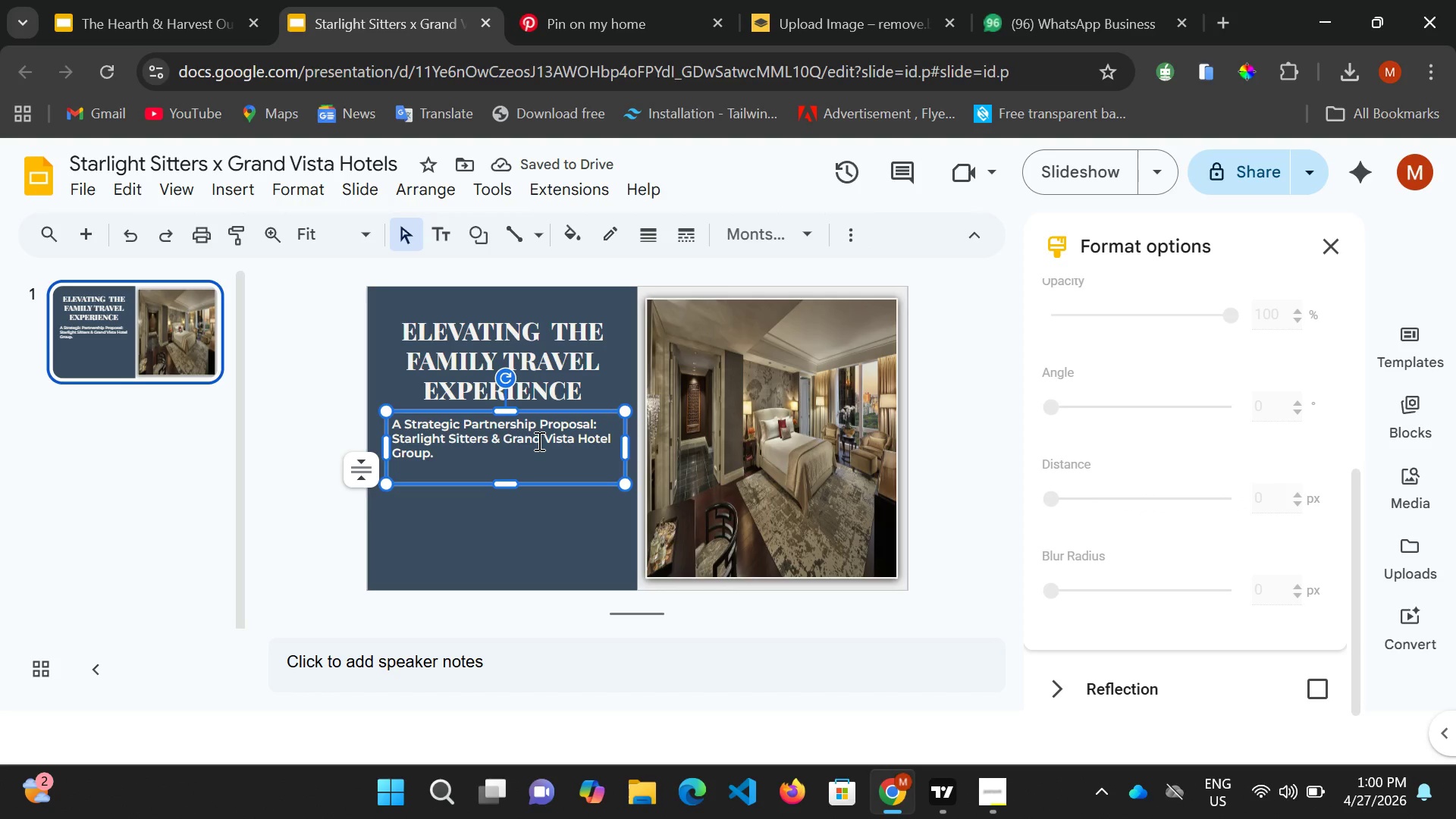 
key(Control+A)
 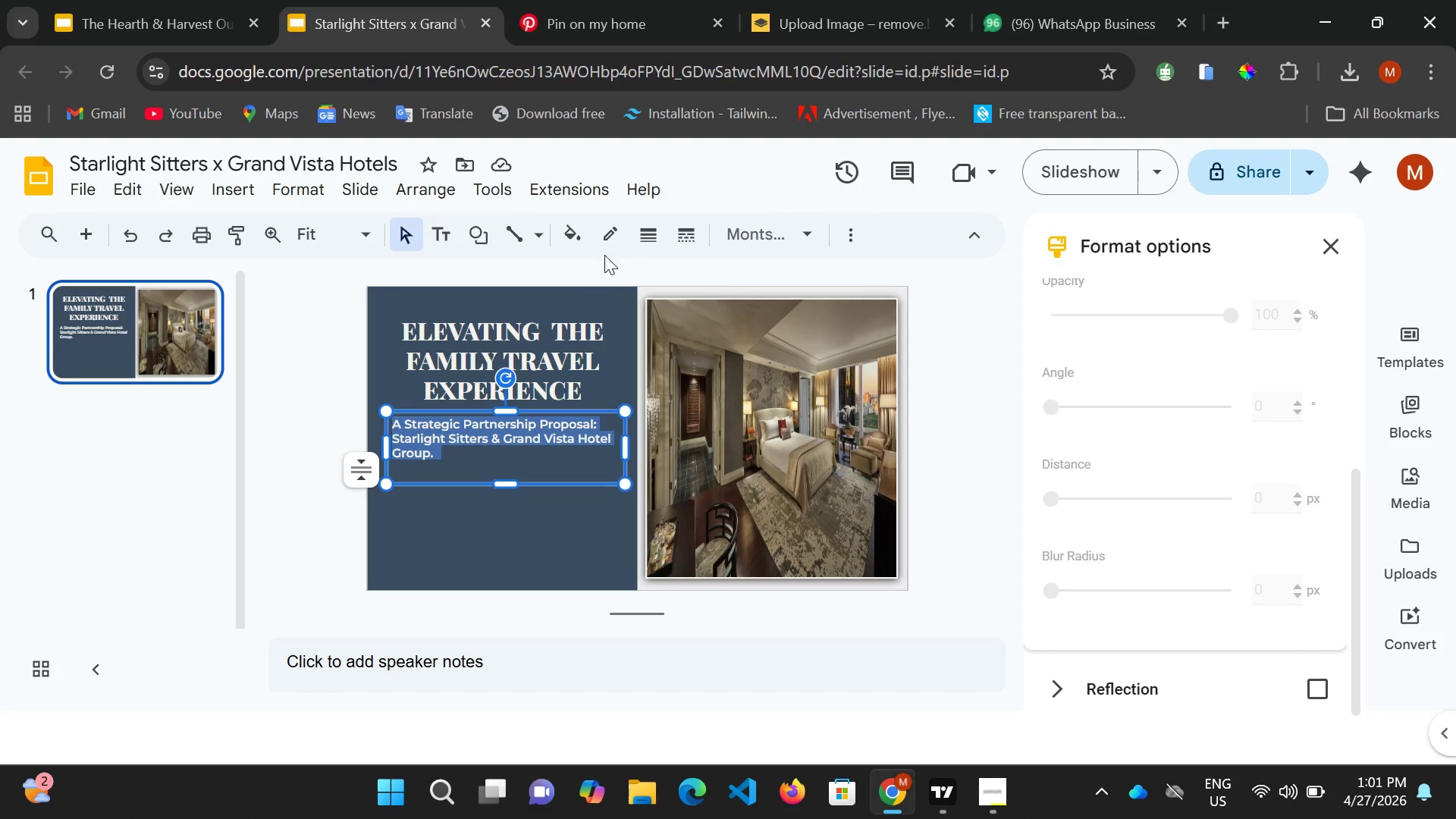 
wait(15.06)
 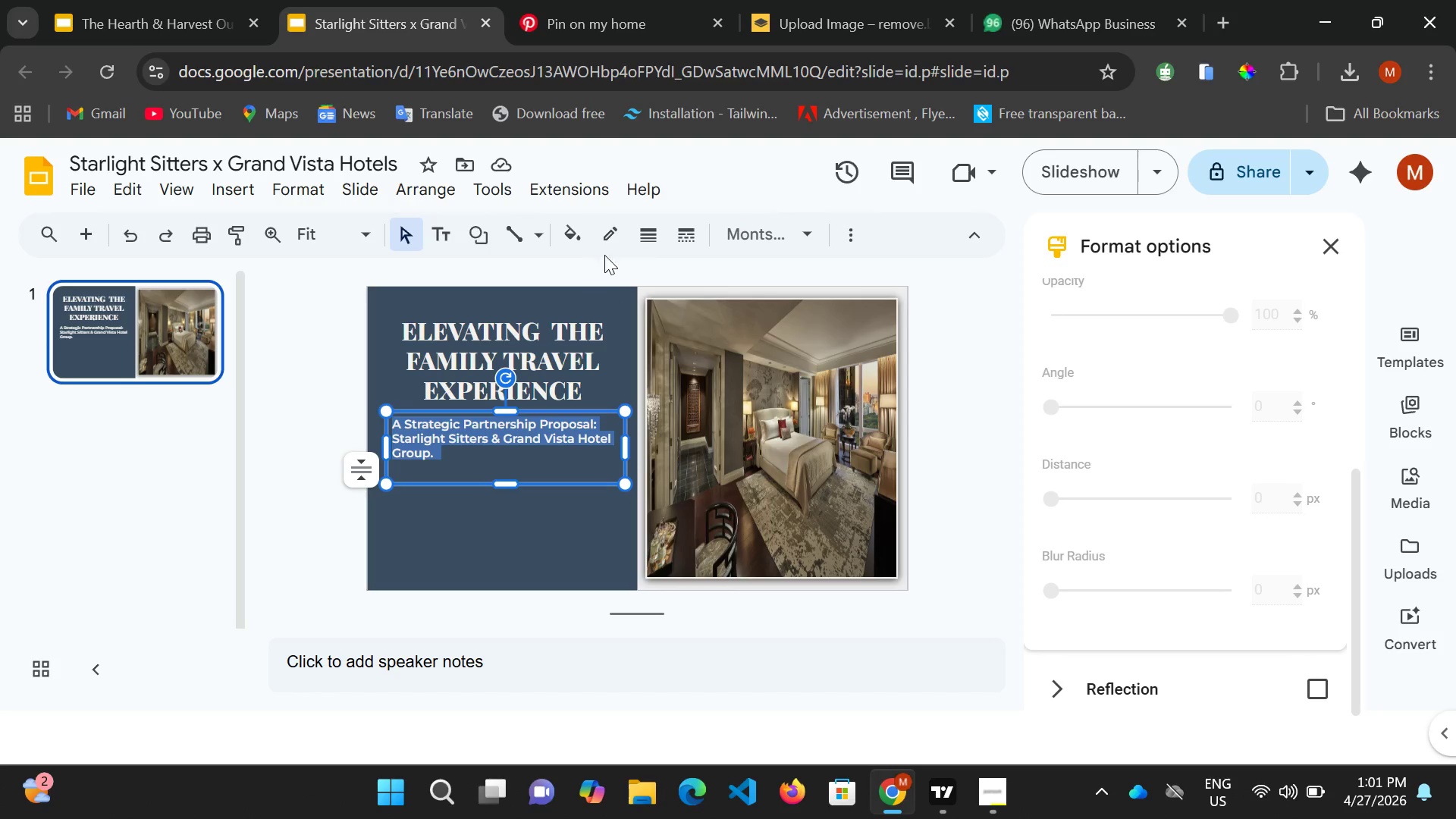 
left_click([849, 234])
 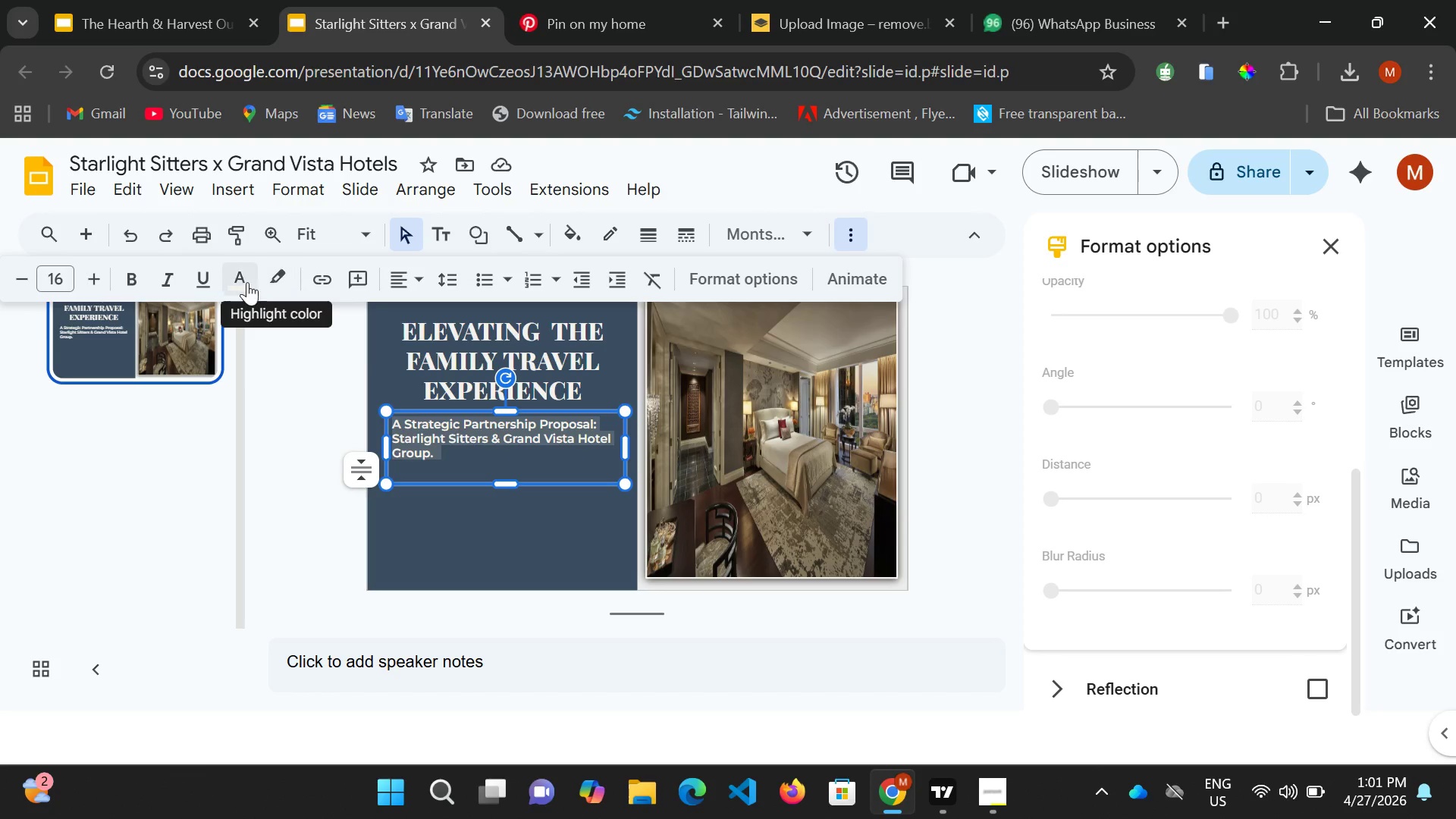 
left_click([246, 283])
 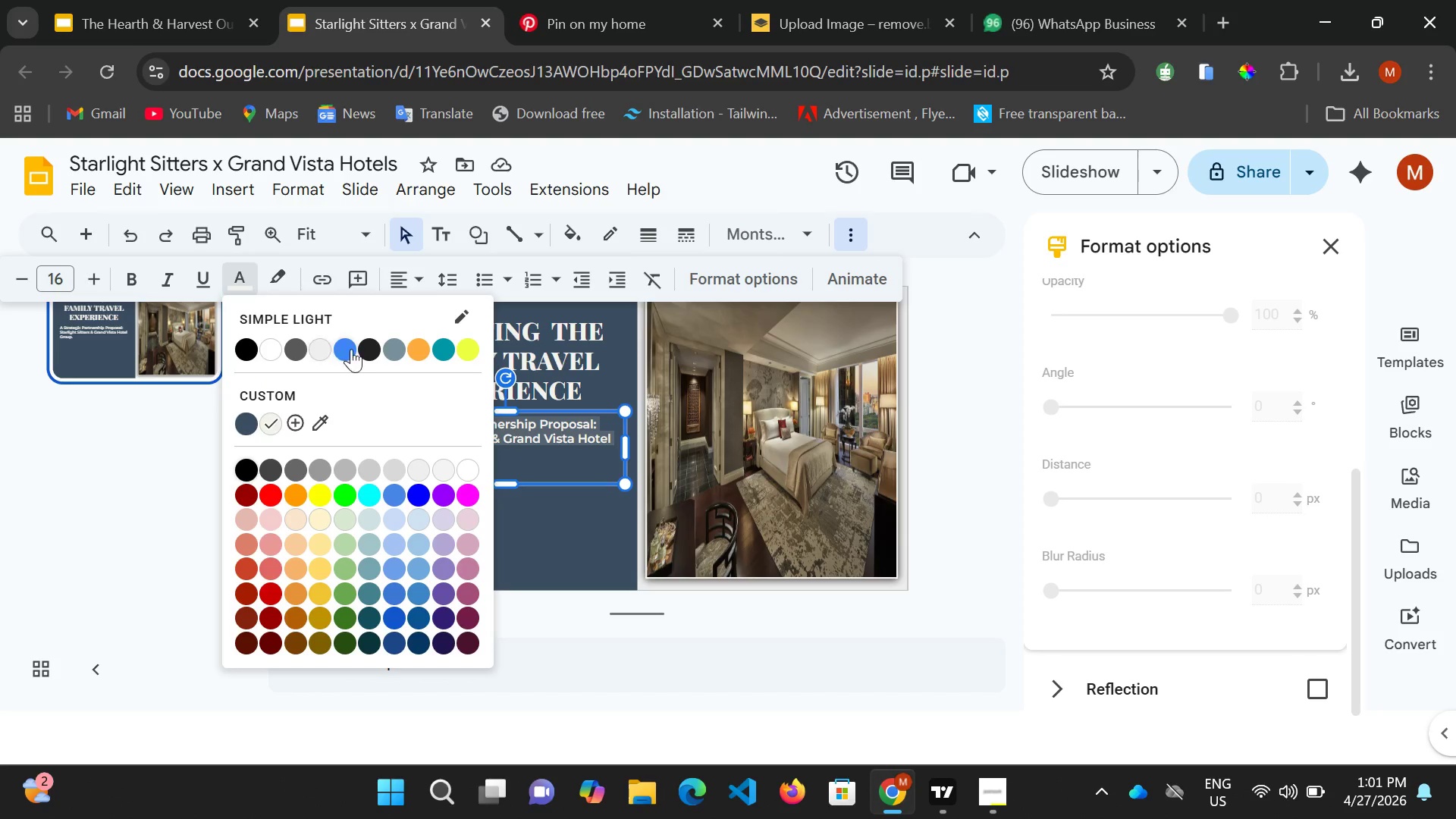 
mouse_move([353, 369])
 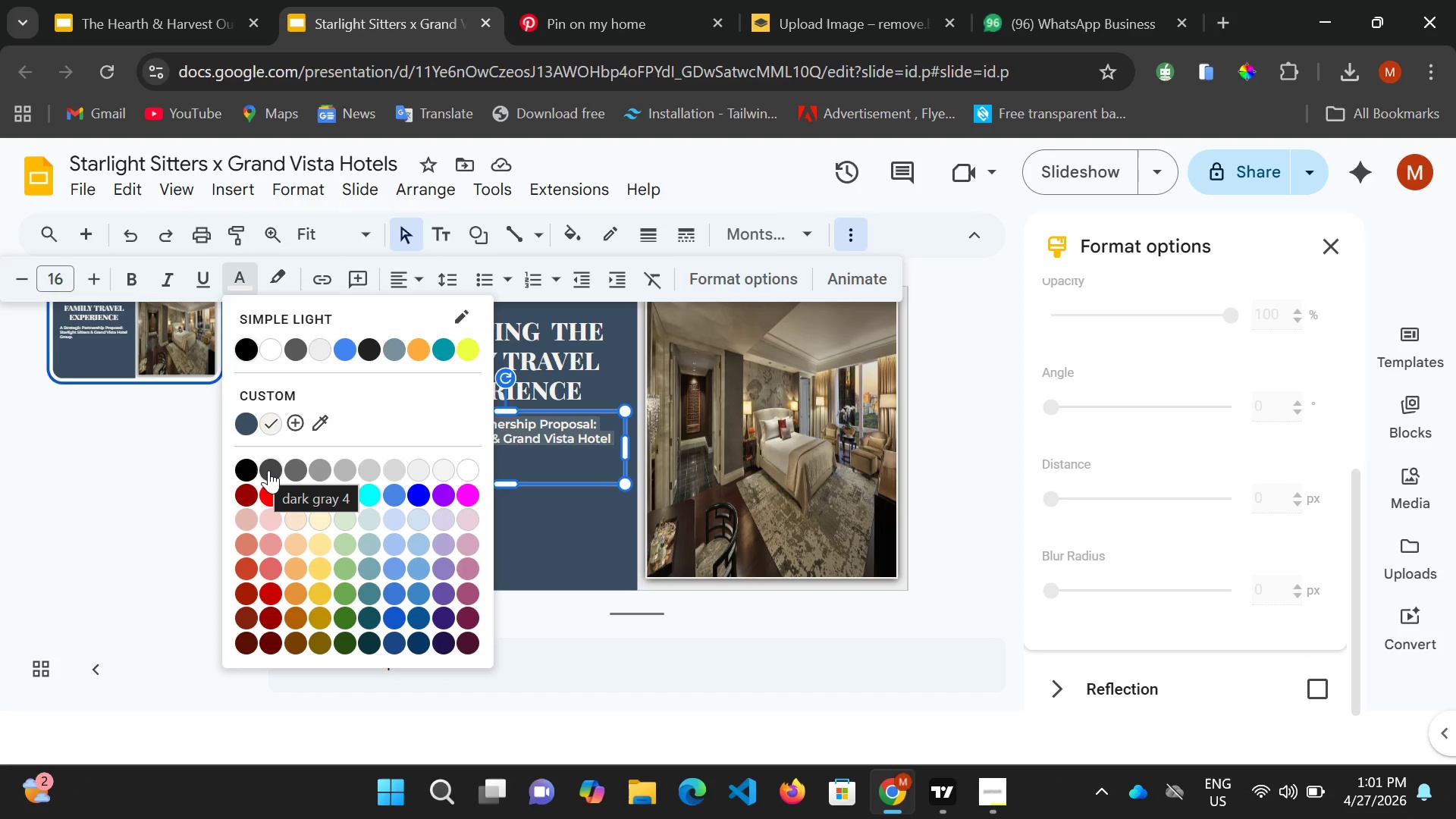 
left_click([270, 471])
 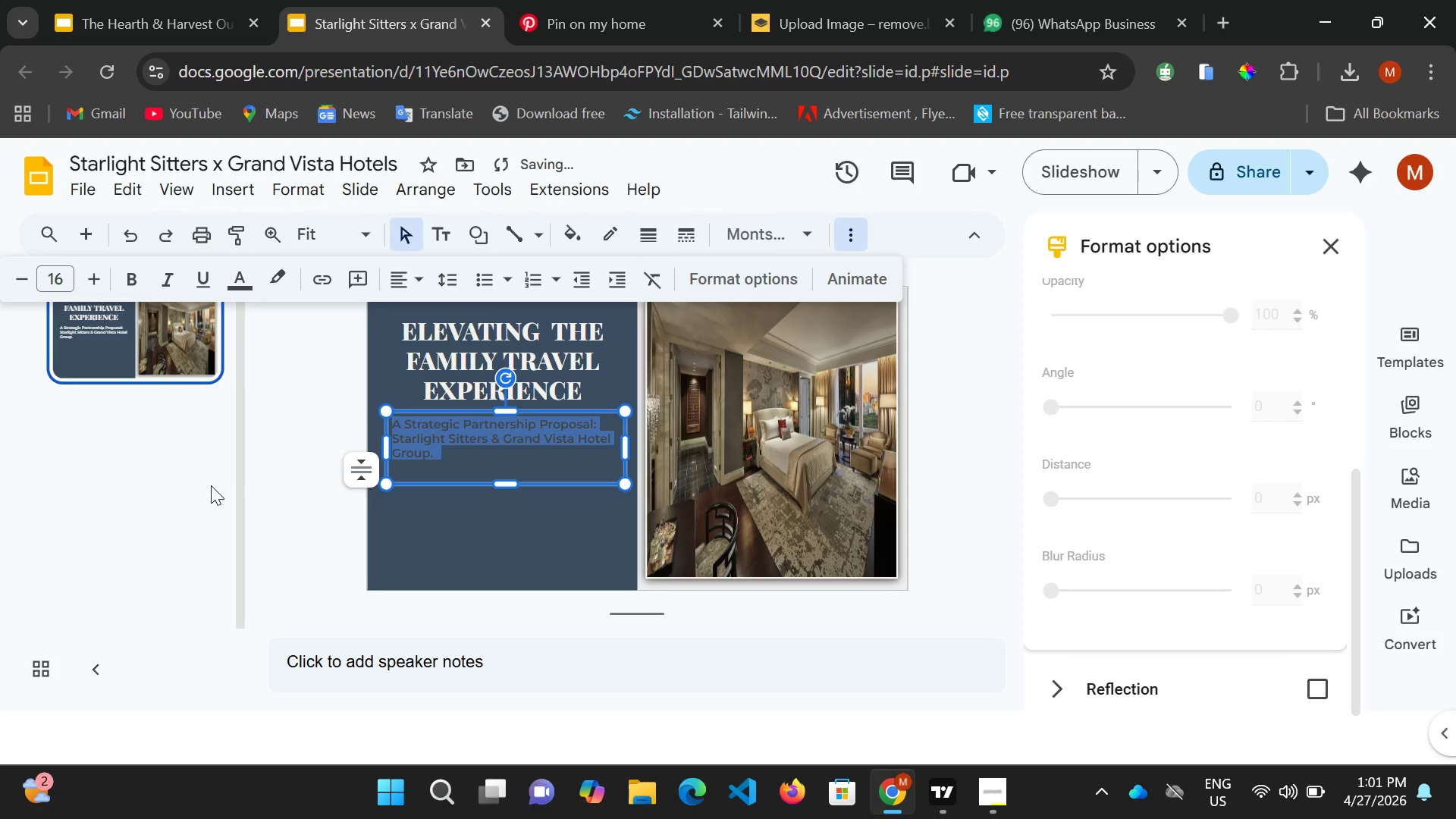 
left_click([211, 485])
 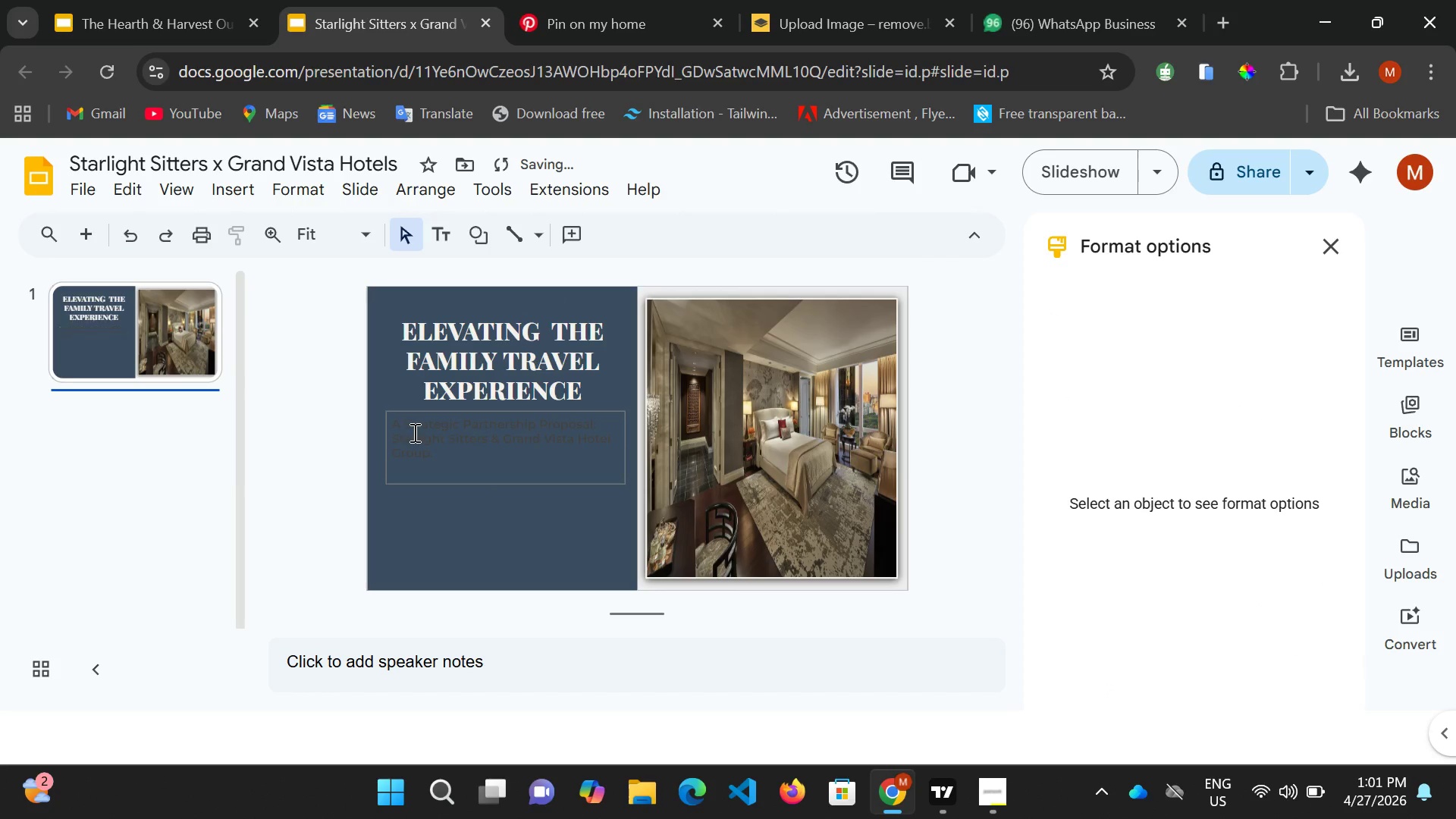 
left_click([415, 431])
 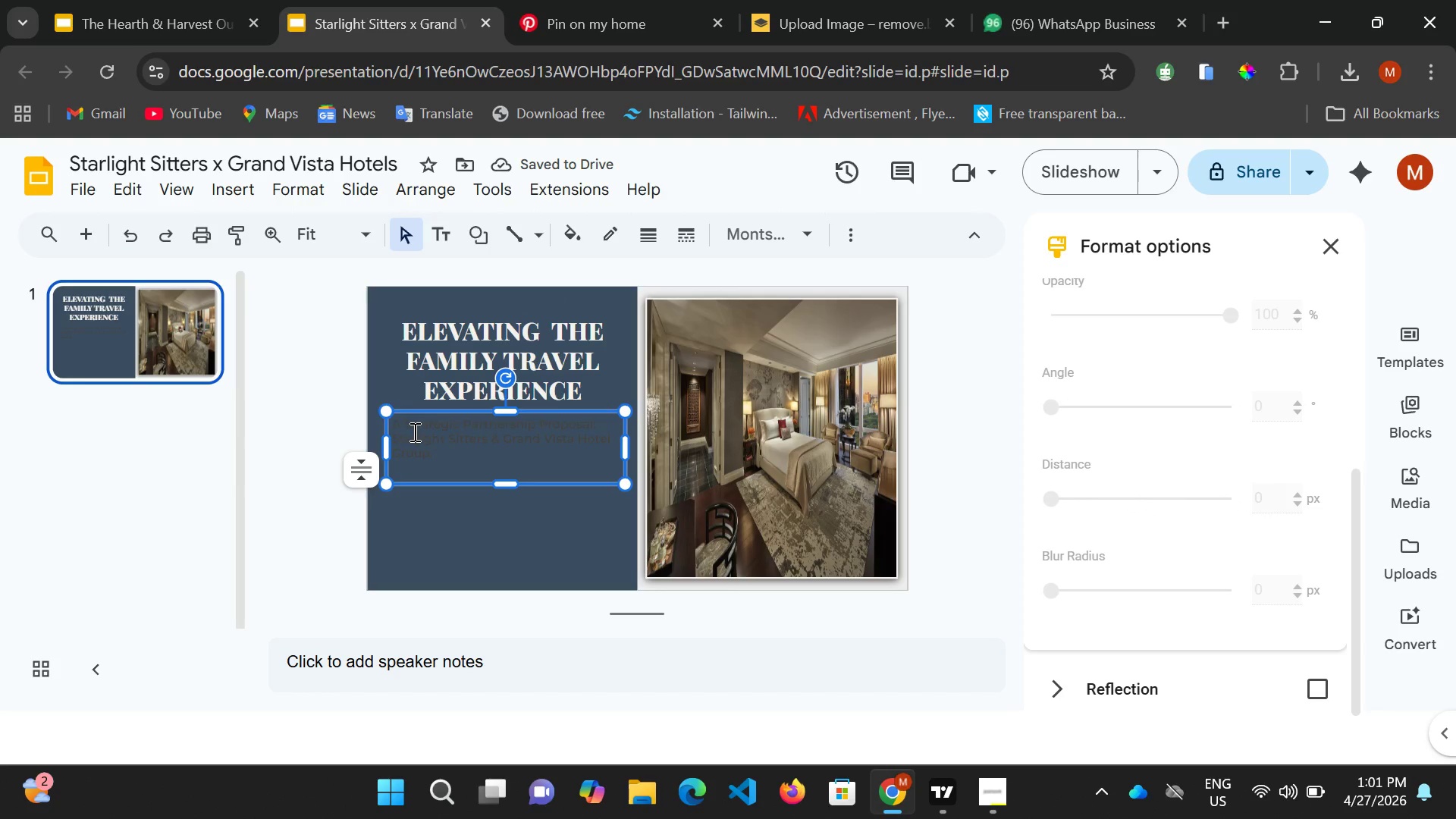 
key(Control+A)
 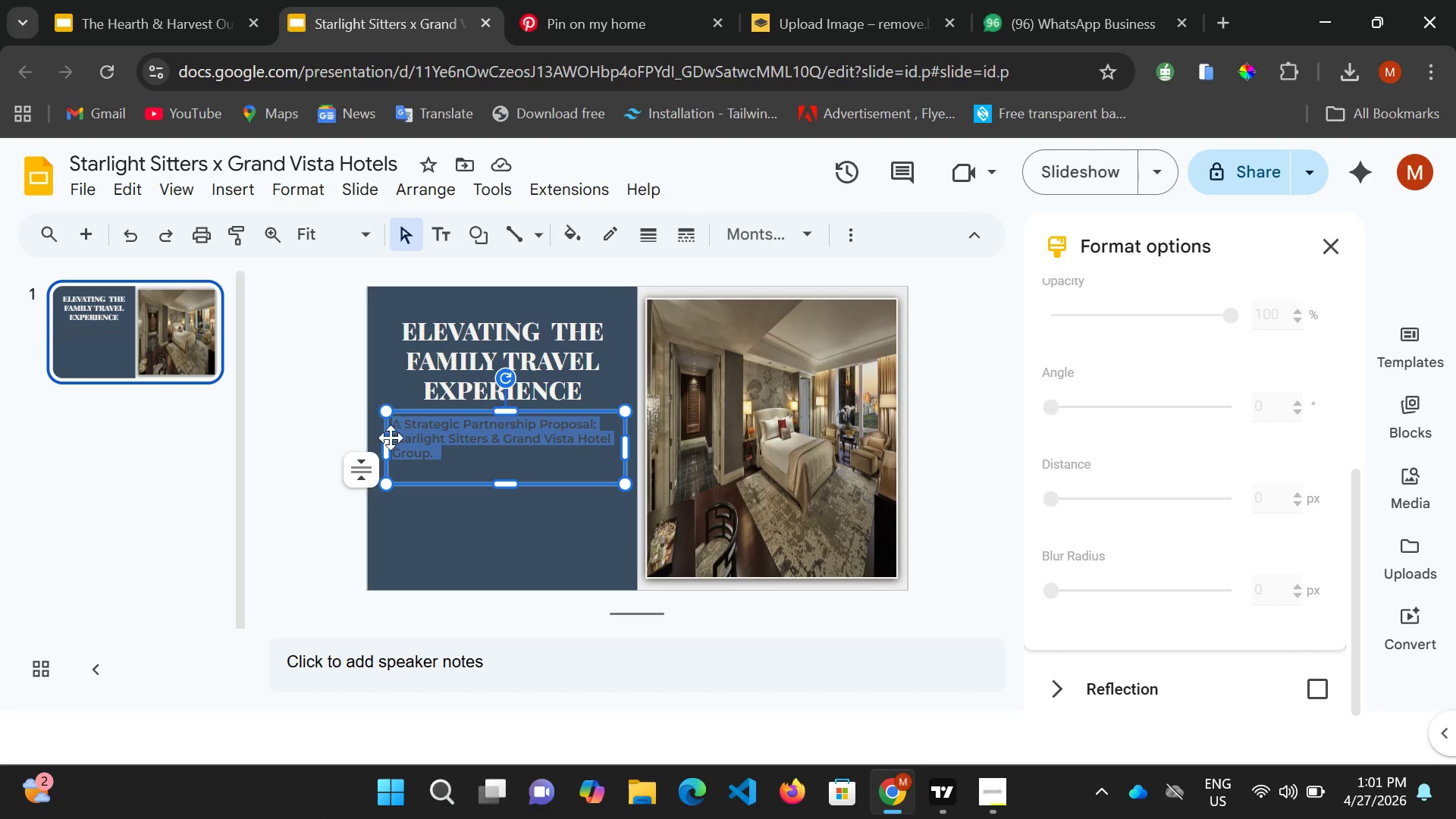 
wait(7.7)
 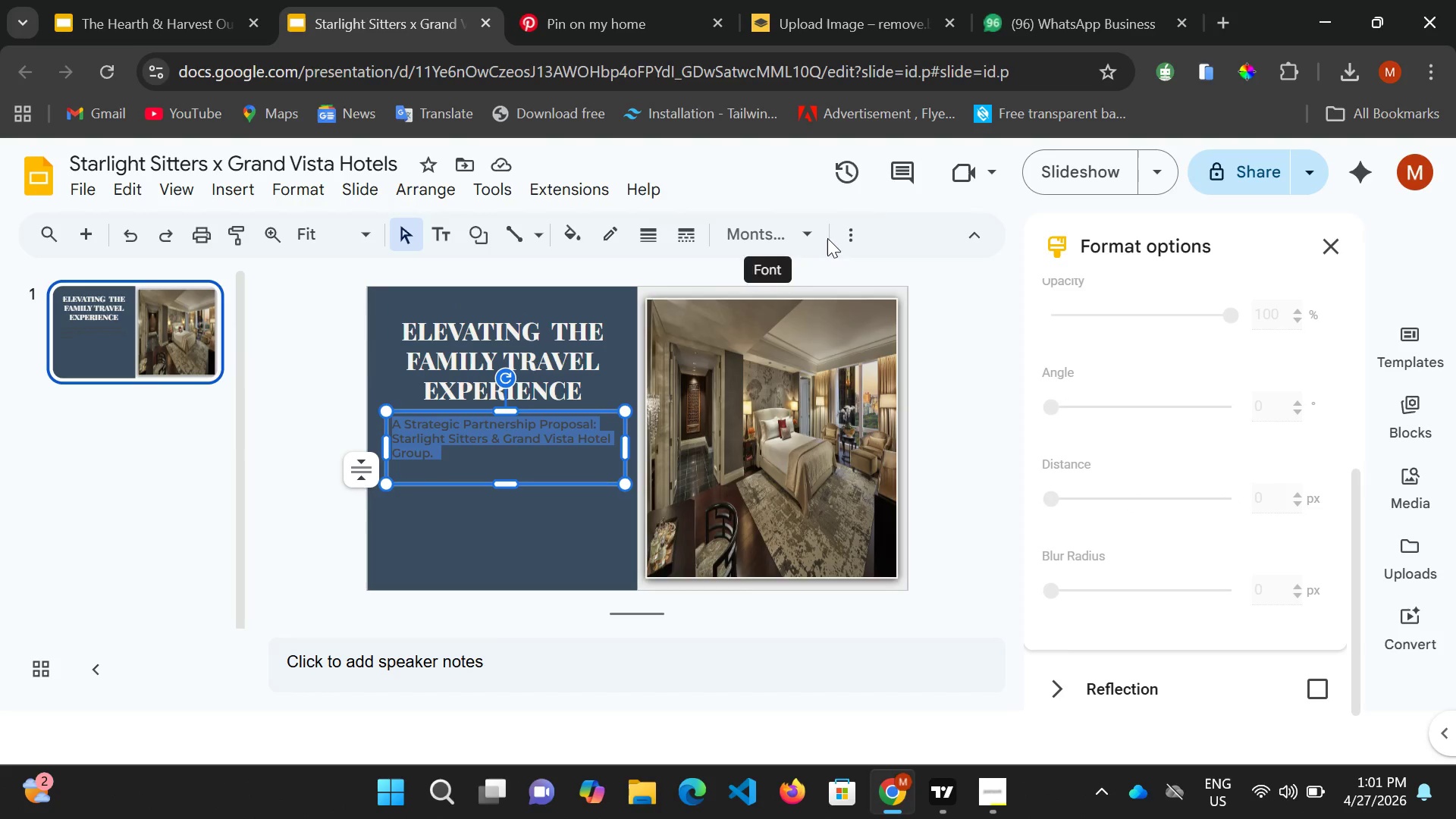 
left_click([849, 243])
 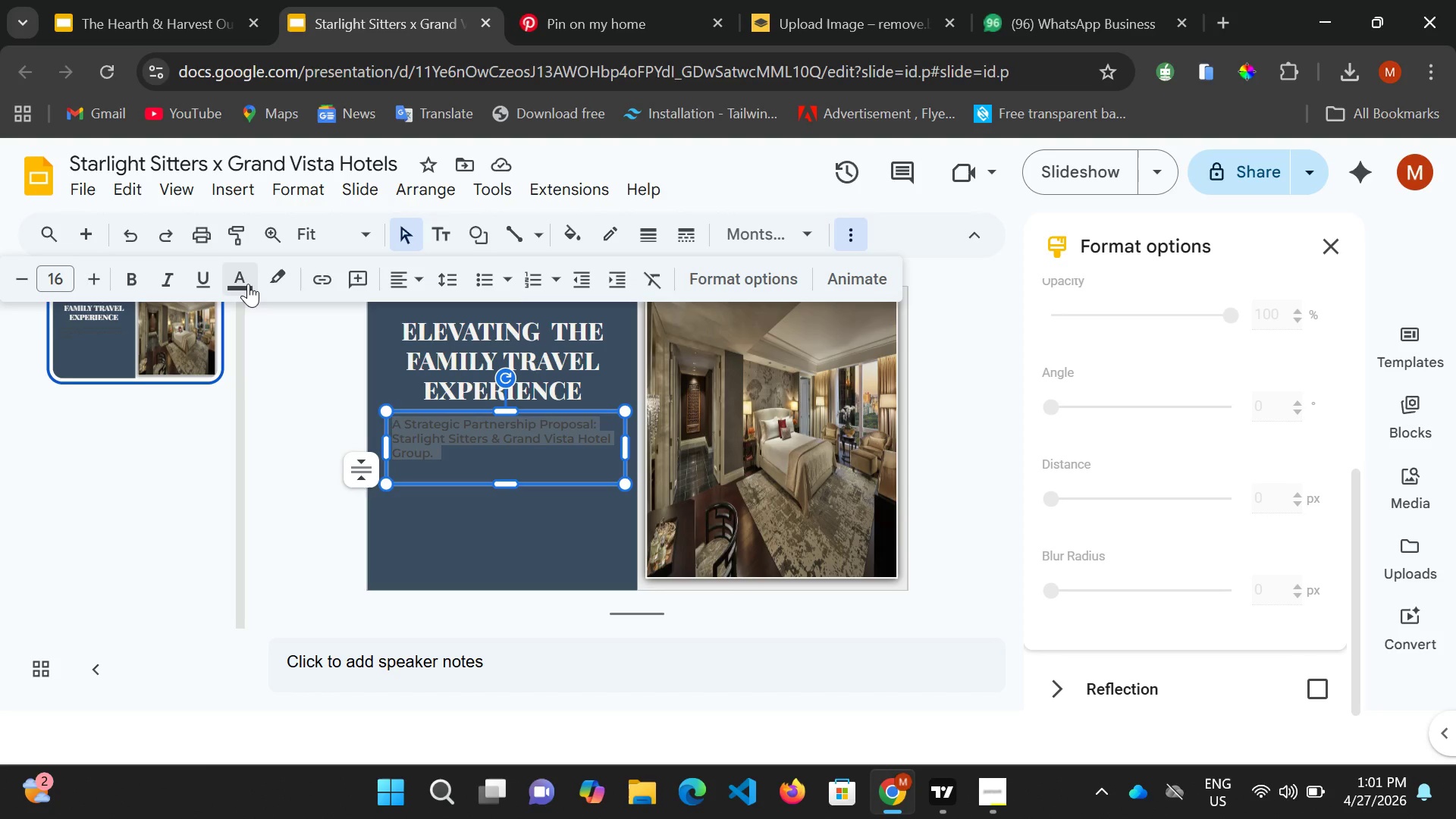 
left_click([249, 284])
 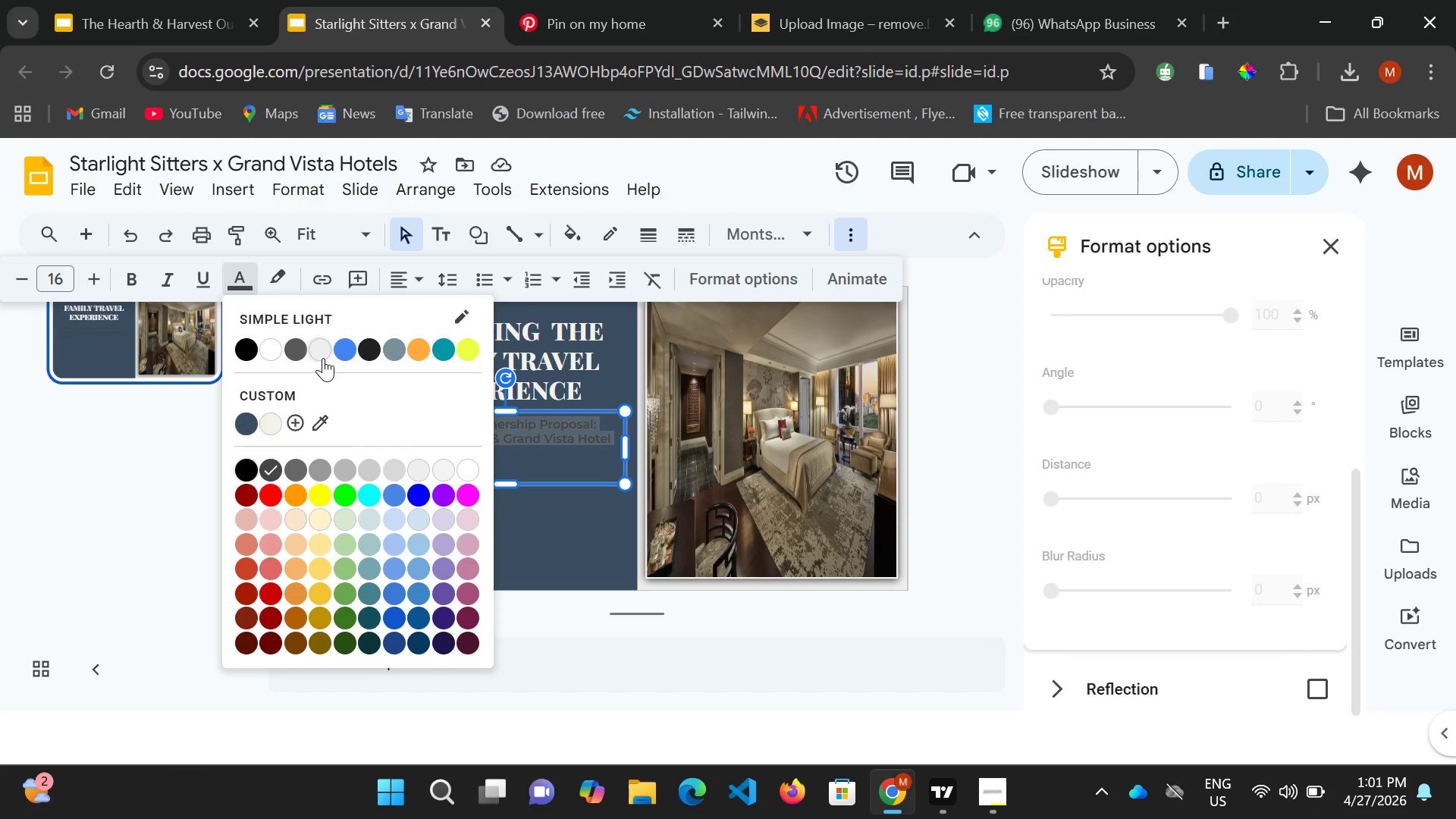 
left_click([323, 358])
 